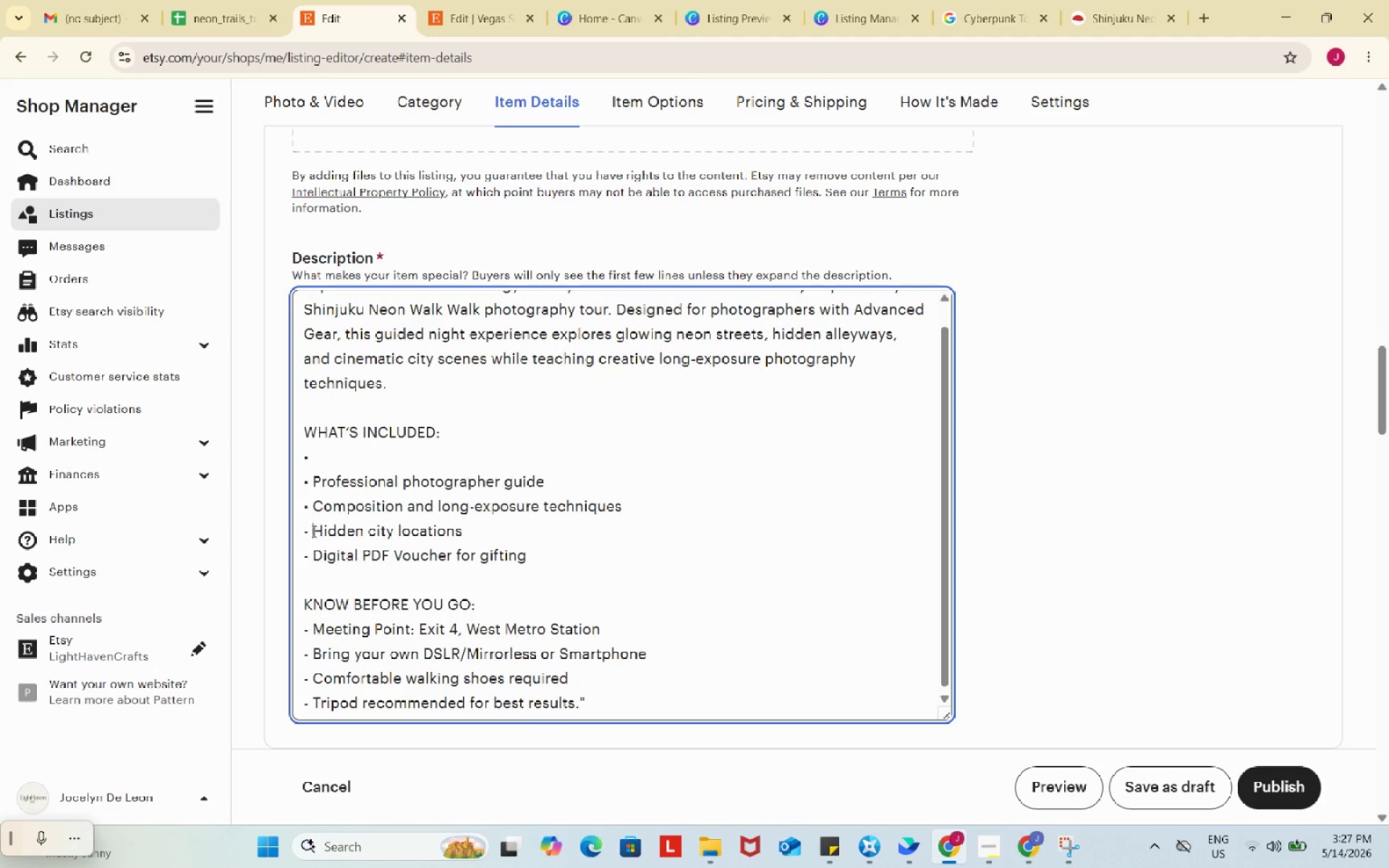 
left_click_drag(start_coordinate=[313, 532], to_coordinate=[294, 529])
 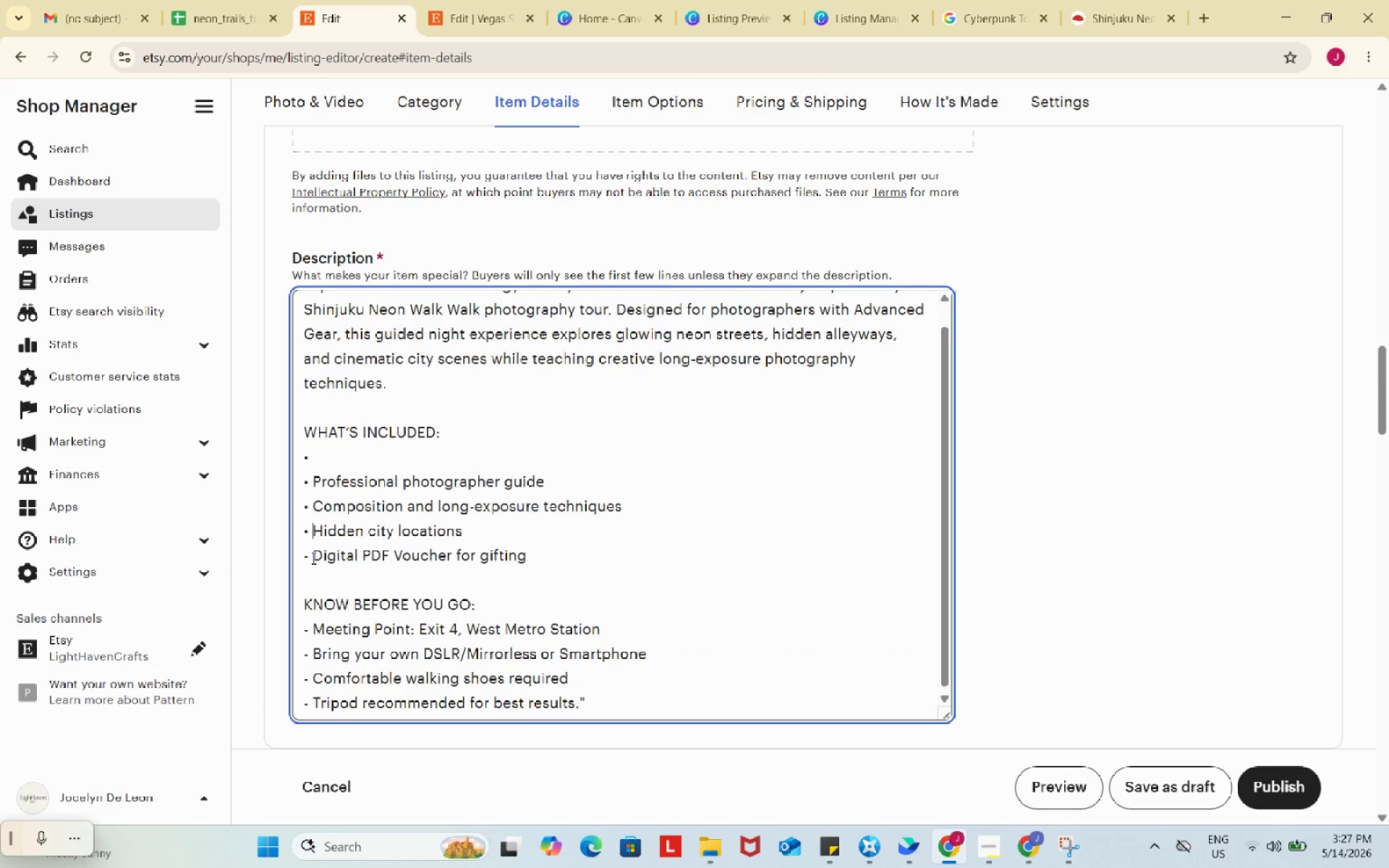 
key(Control+ControlLeft)
 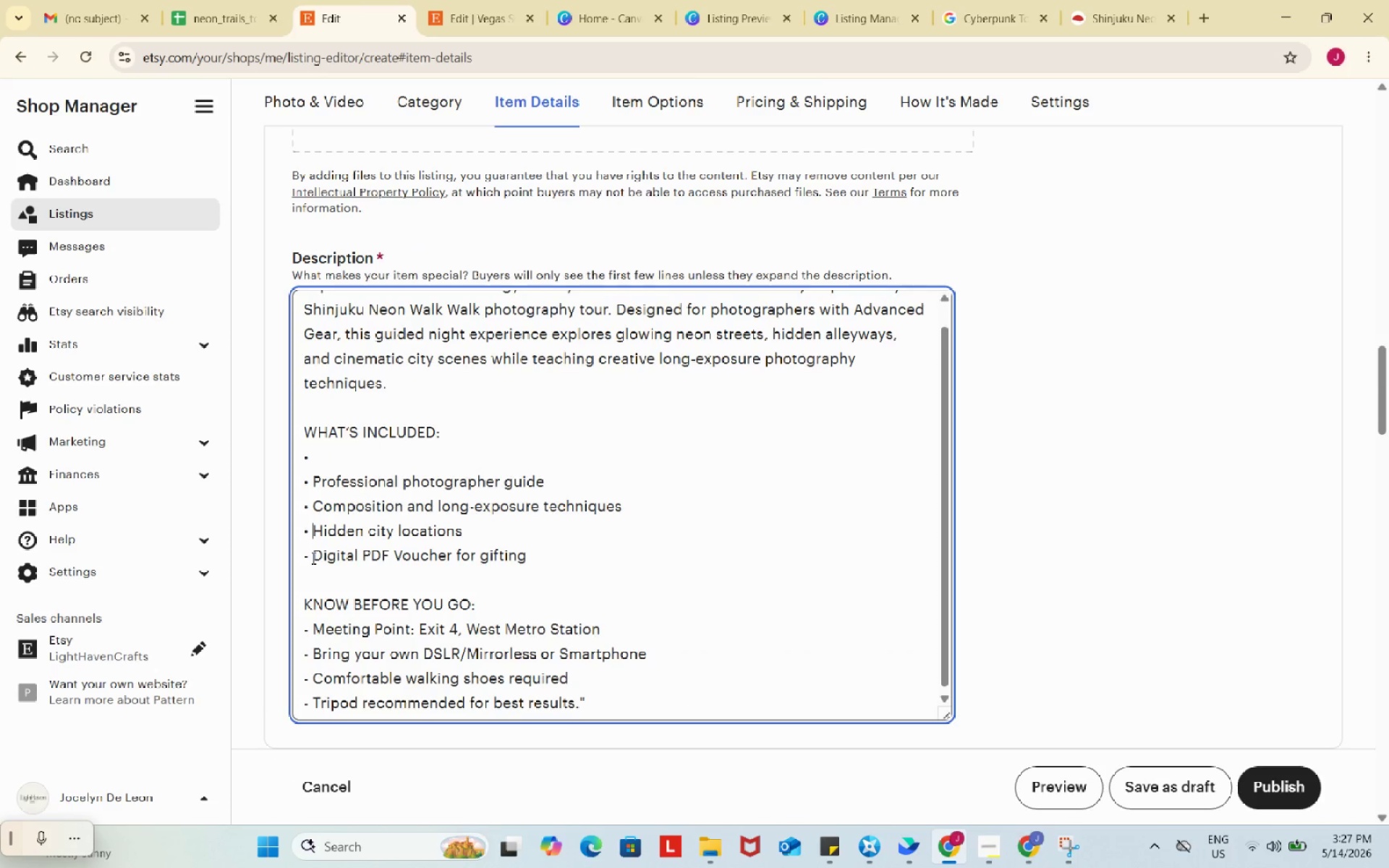 
key(Control+V)
 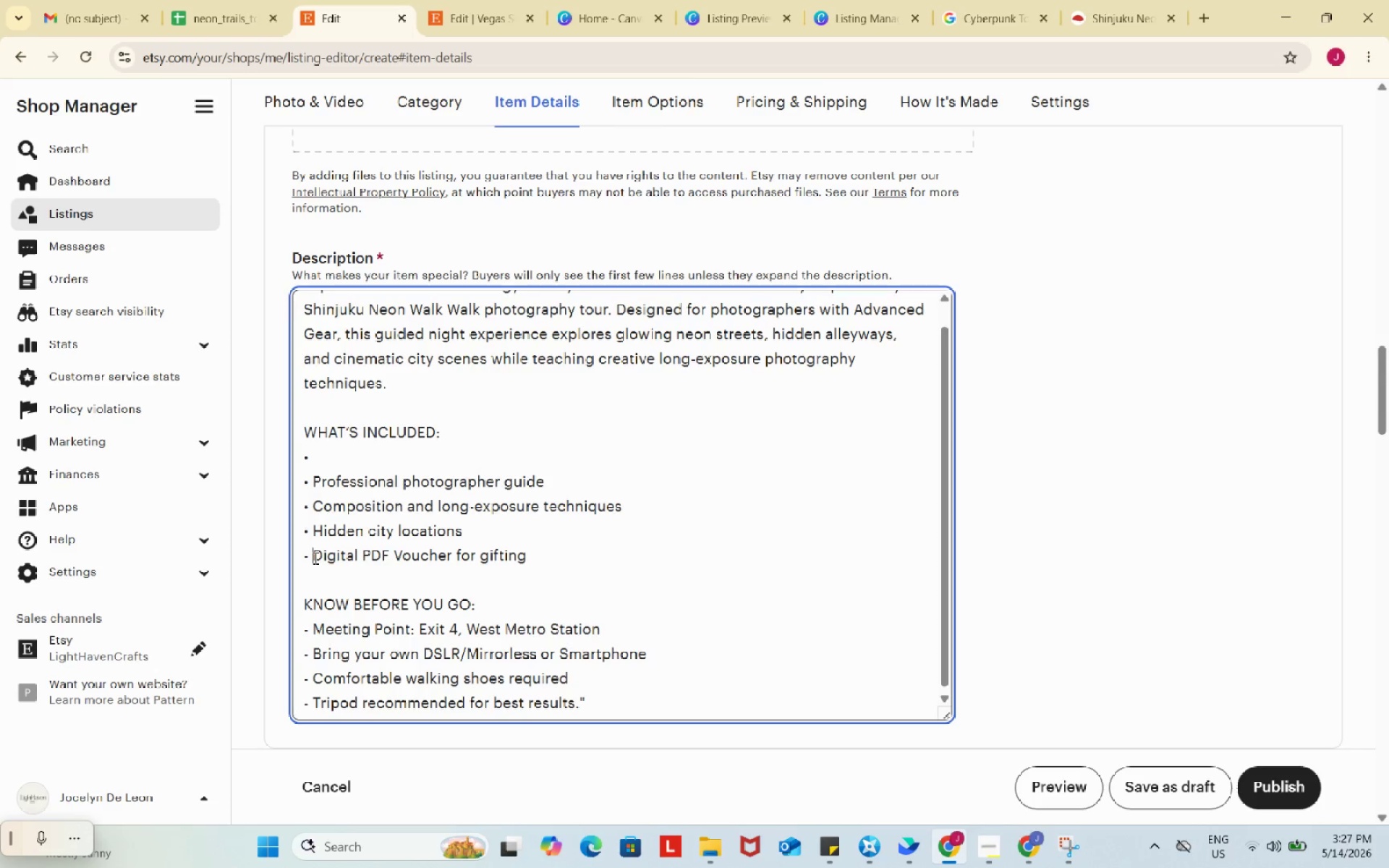 
left_click_drag(start_coordinate=[314, 558], to_coordinate=[290, 553])
 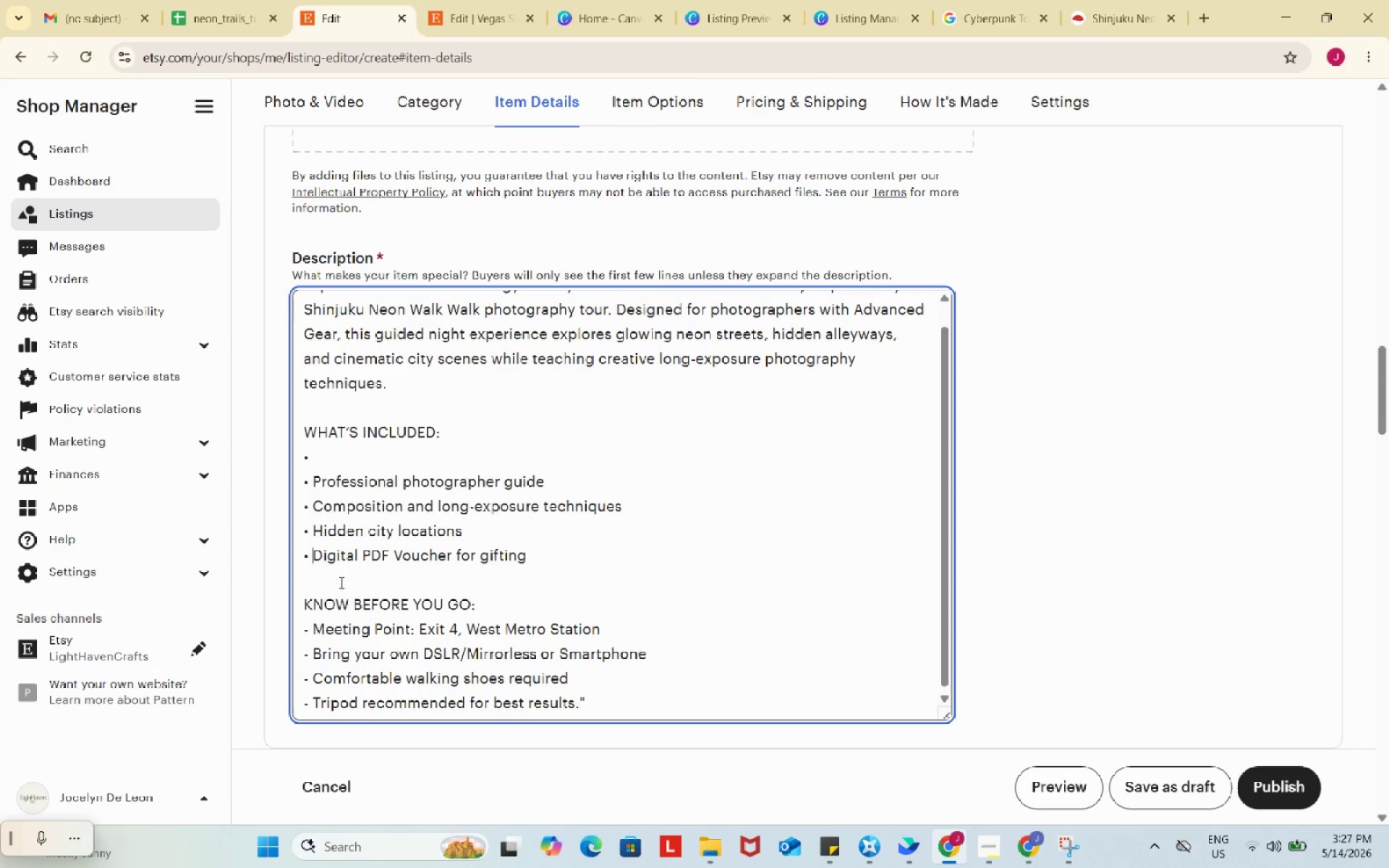 
key(Control+ControlLeft)
 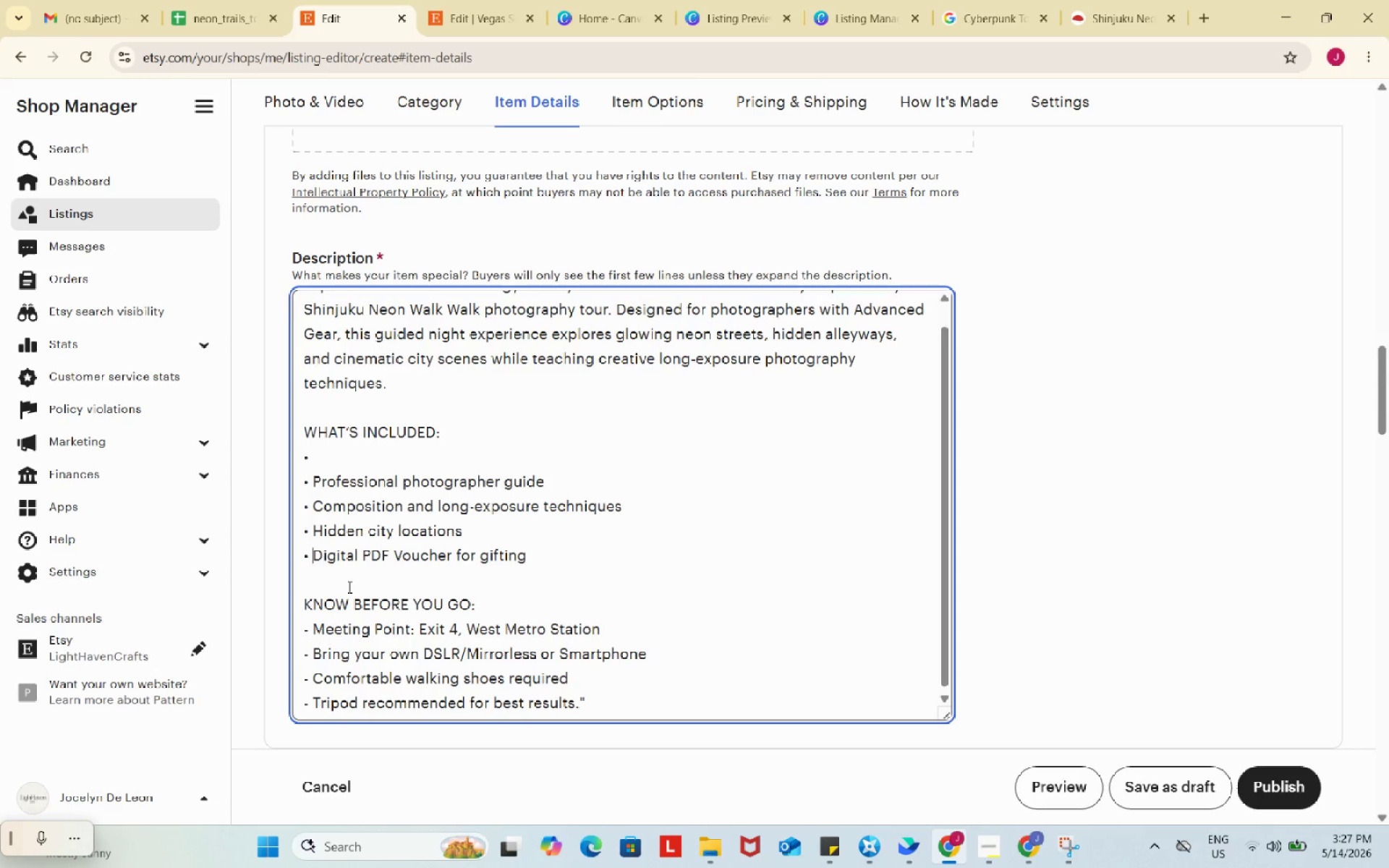 
key(Control+V)
 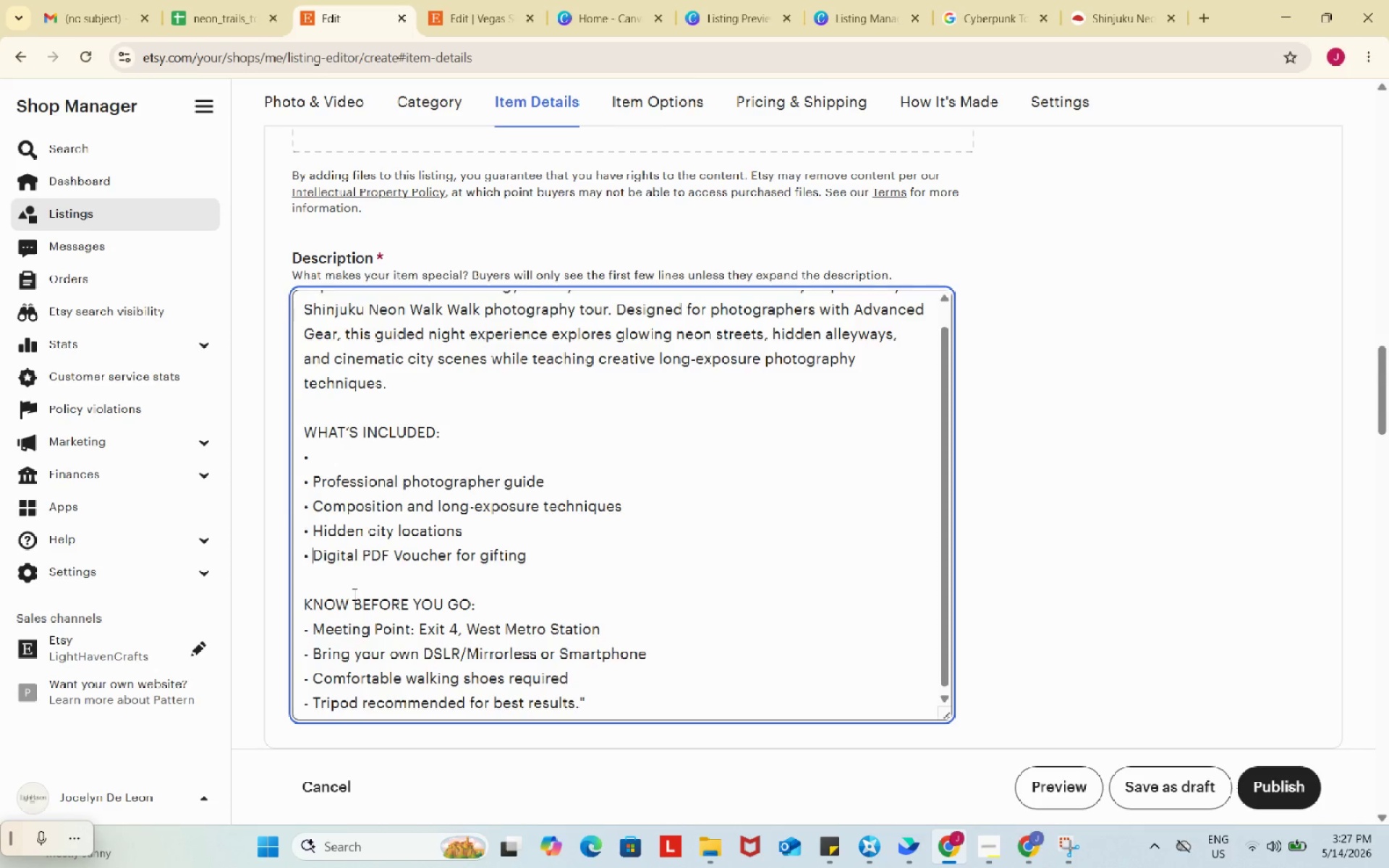 
scroll: coordinate [353, 594], scroll_direction: down, amount: 1.0
 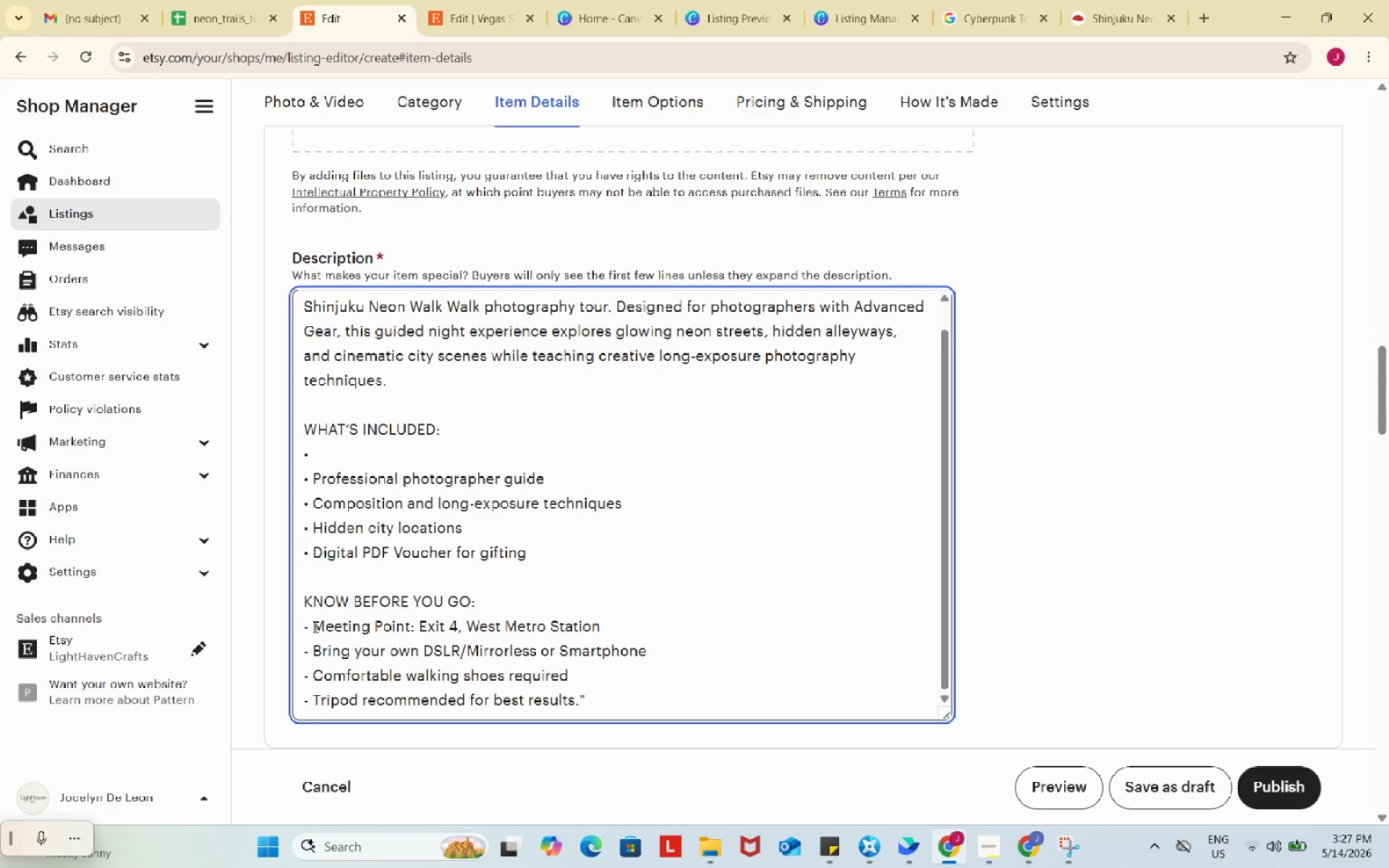 
left_click_drag(start_coordinate=[314, 626], to_coordinate=[284, 621])
 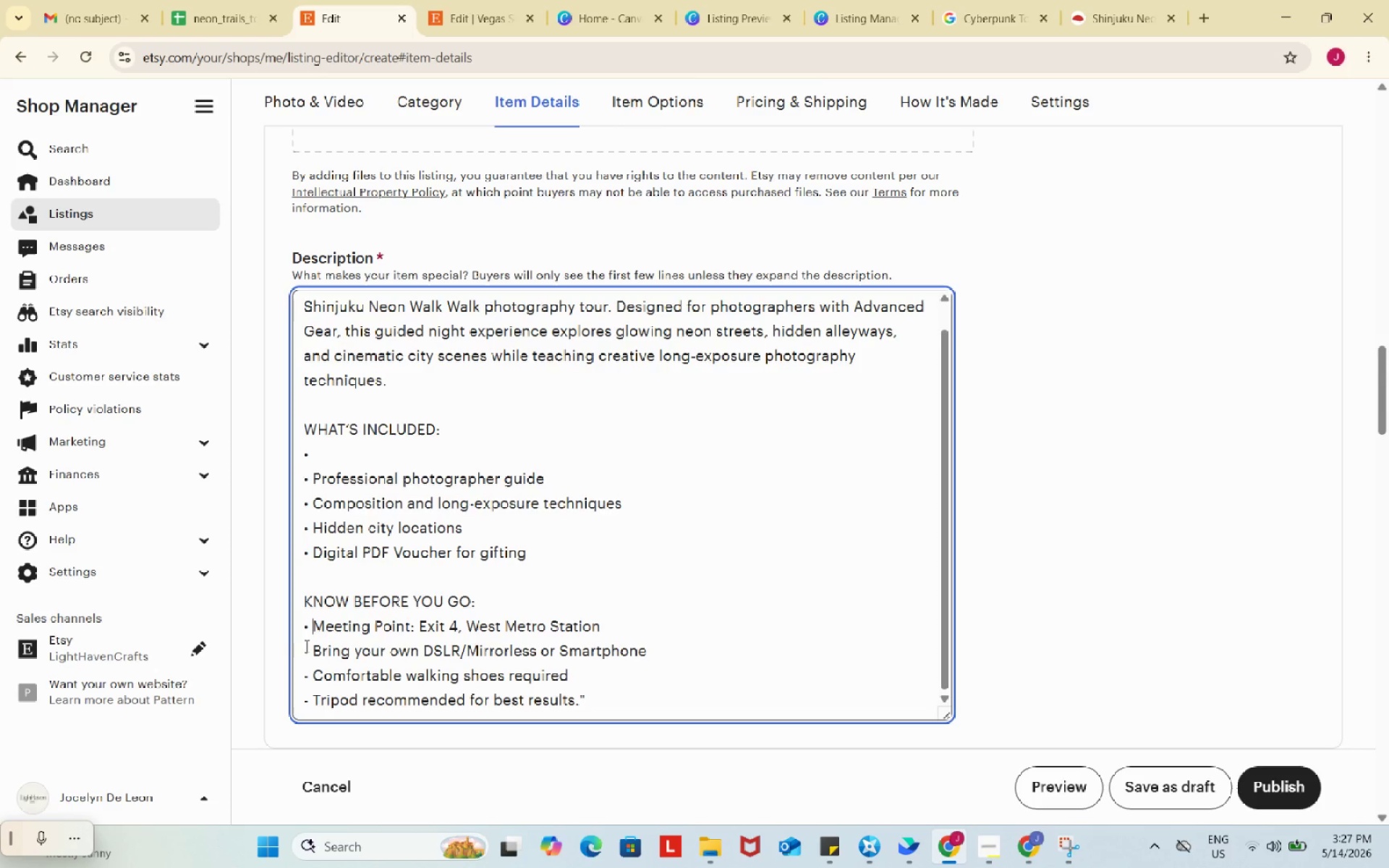 
key(Control+ControlLeft)
 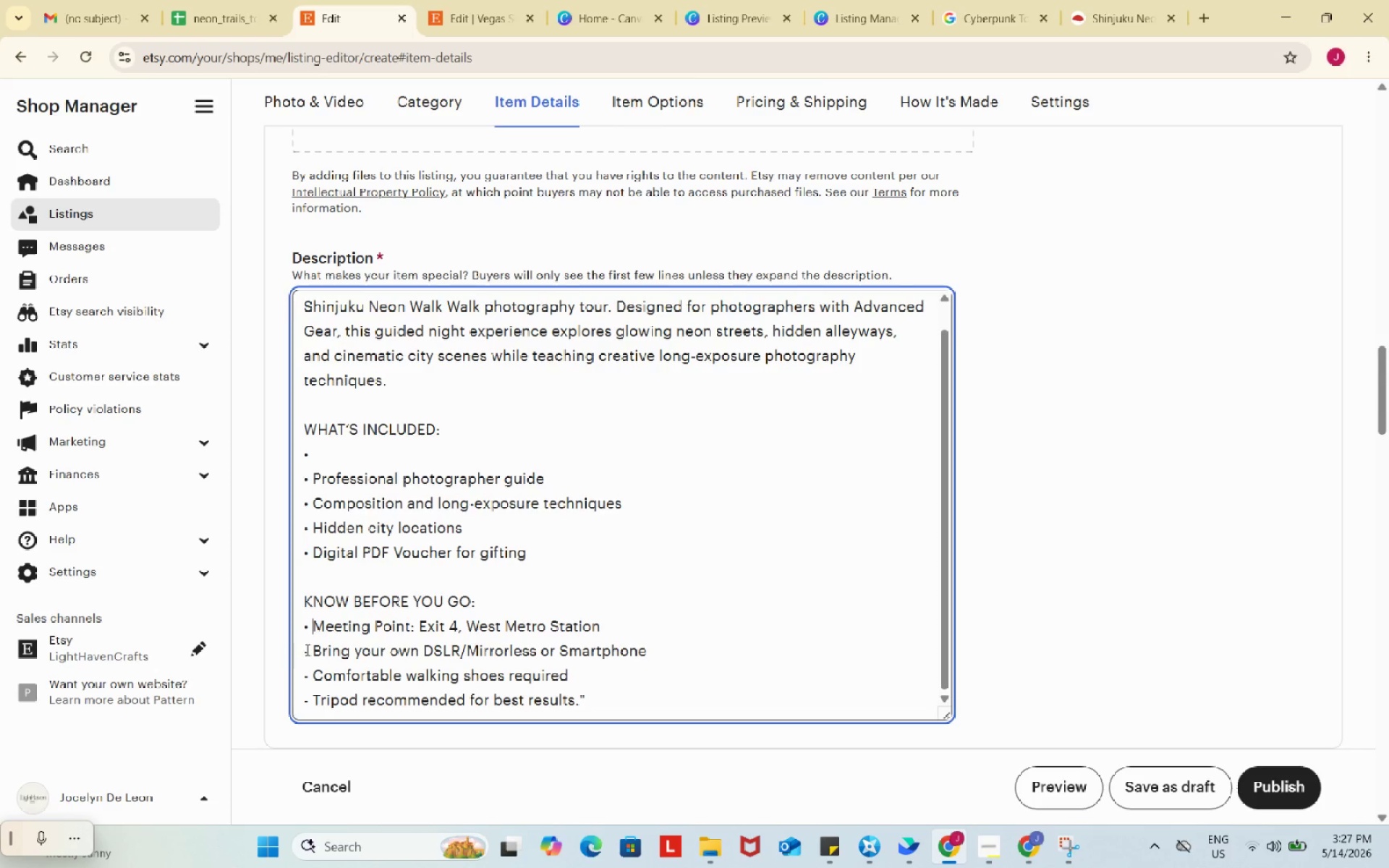 
key(Control+V)
 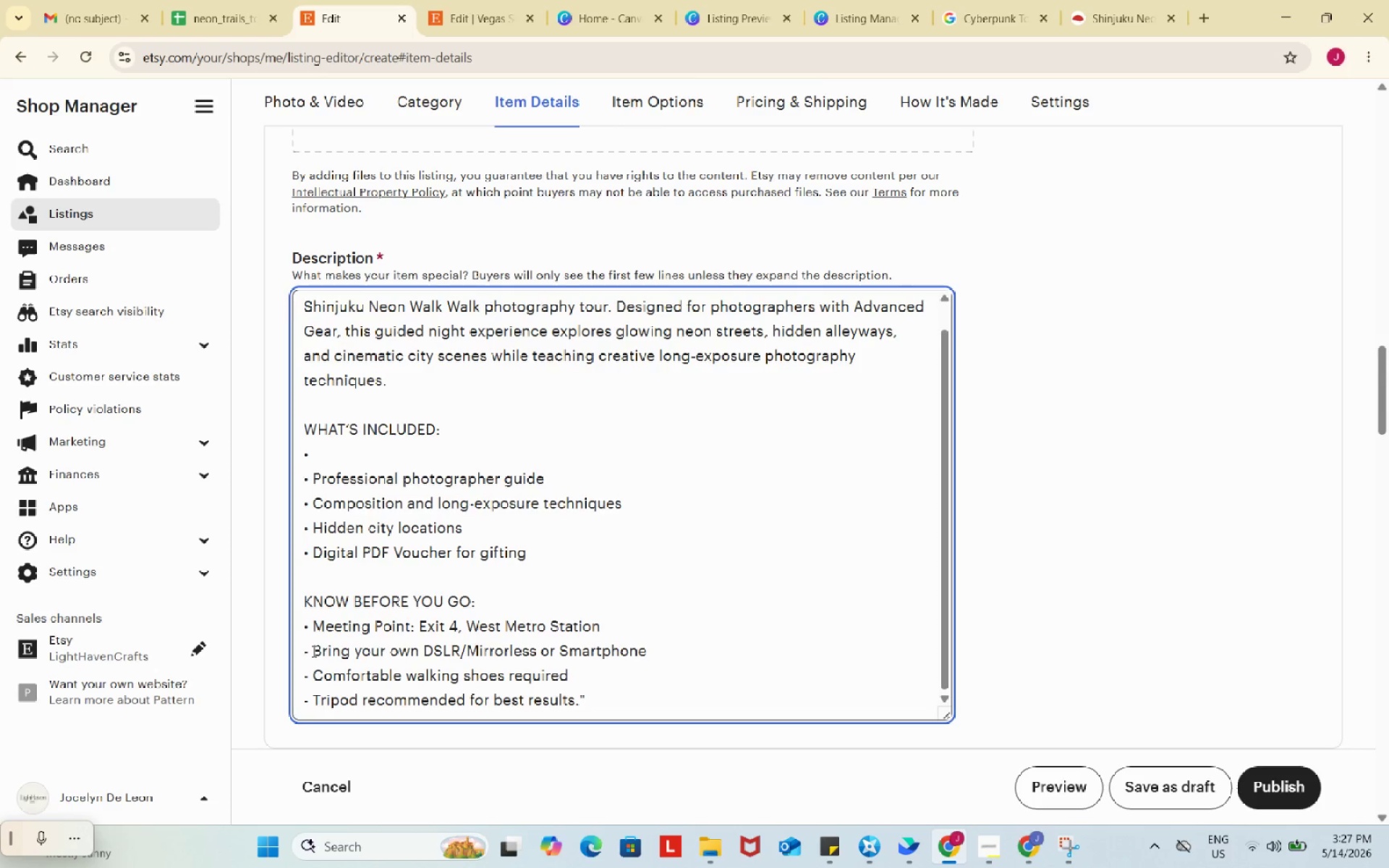 
left_click_drag(start_coordinate=[313, 651], to_coordinate=[296, 650])
 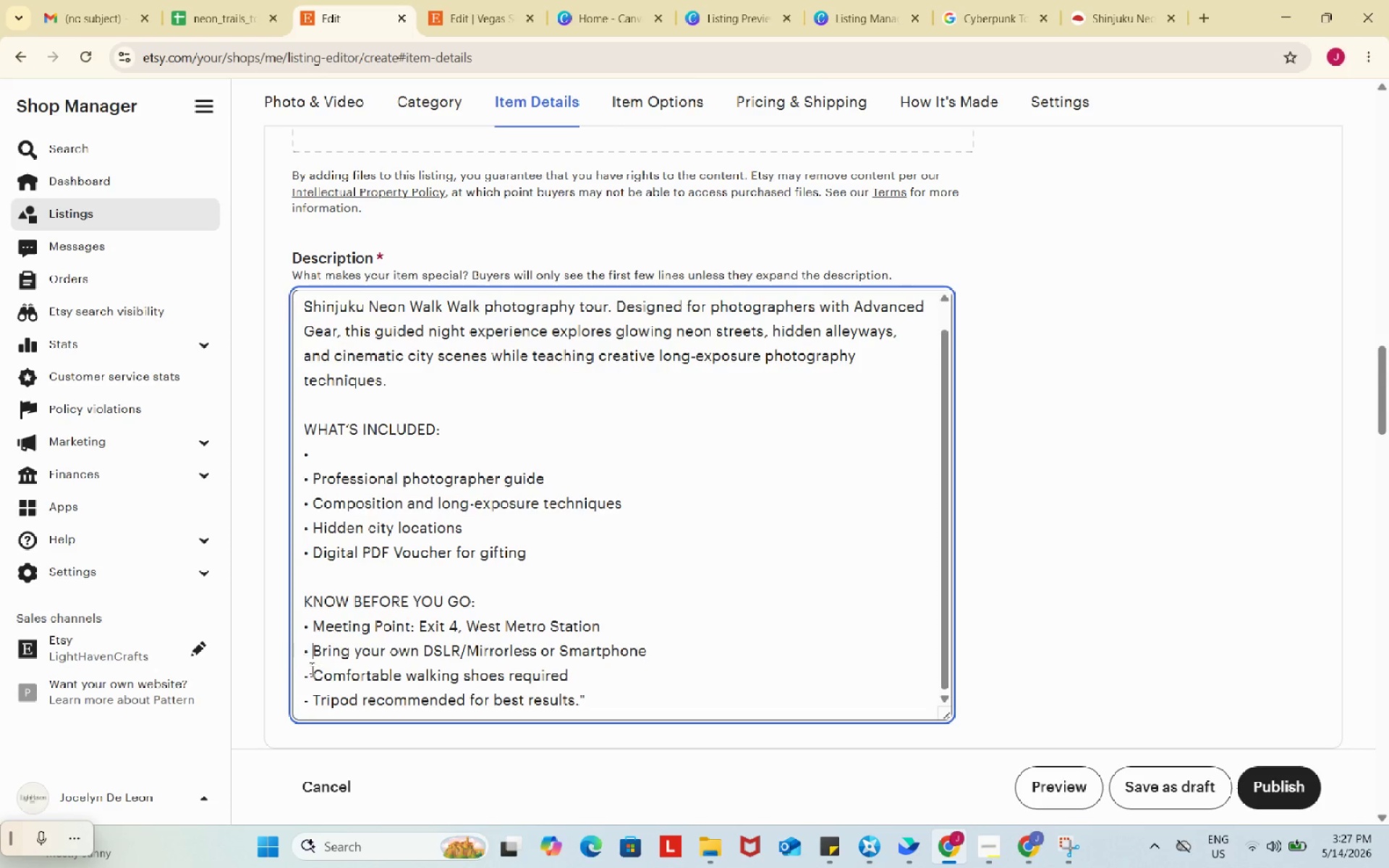 
key(Control+ControlLeft)
 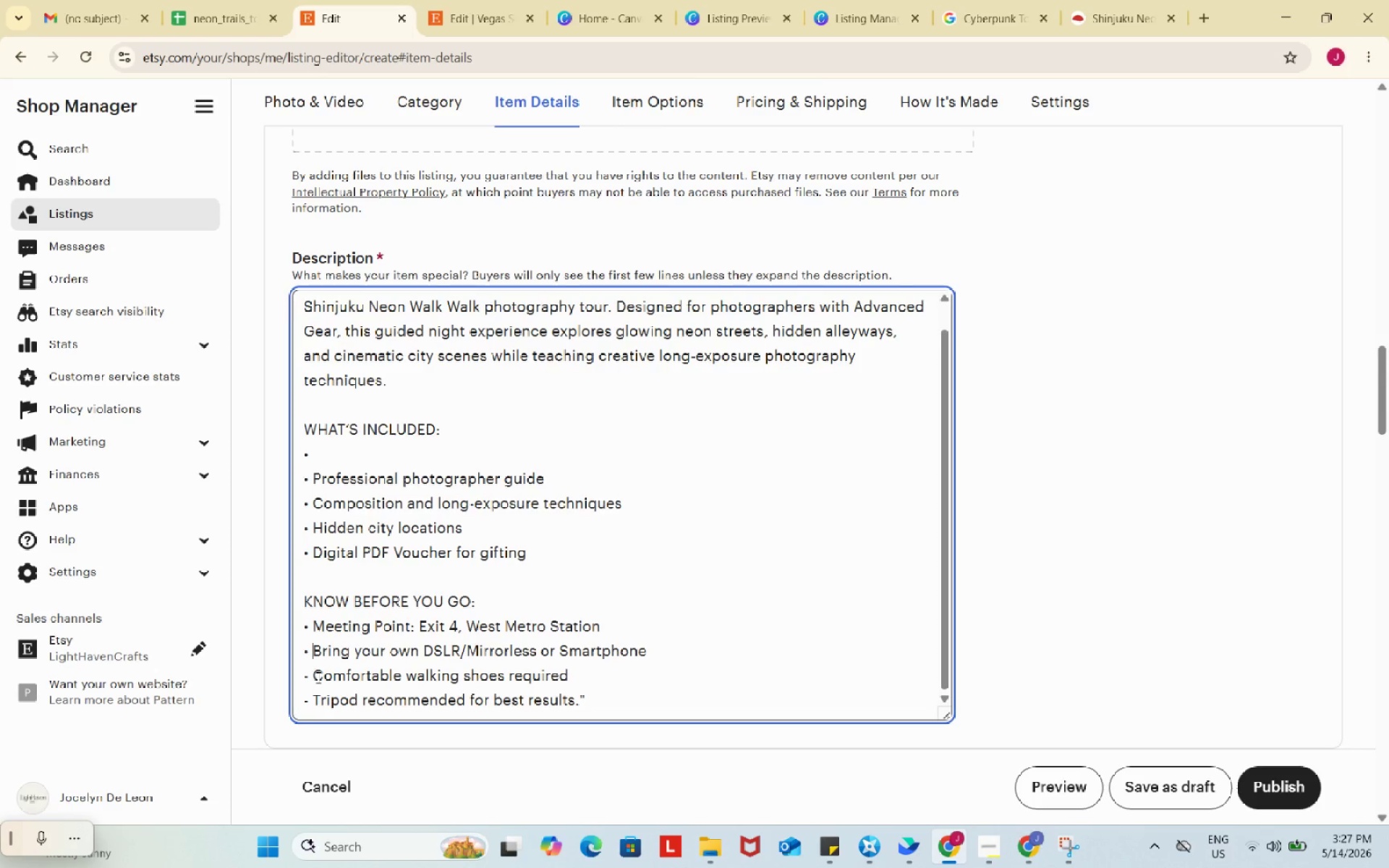 
key(Control+V)
 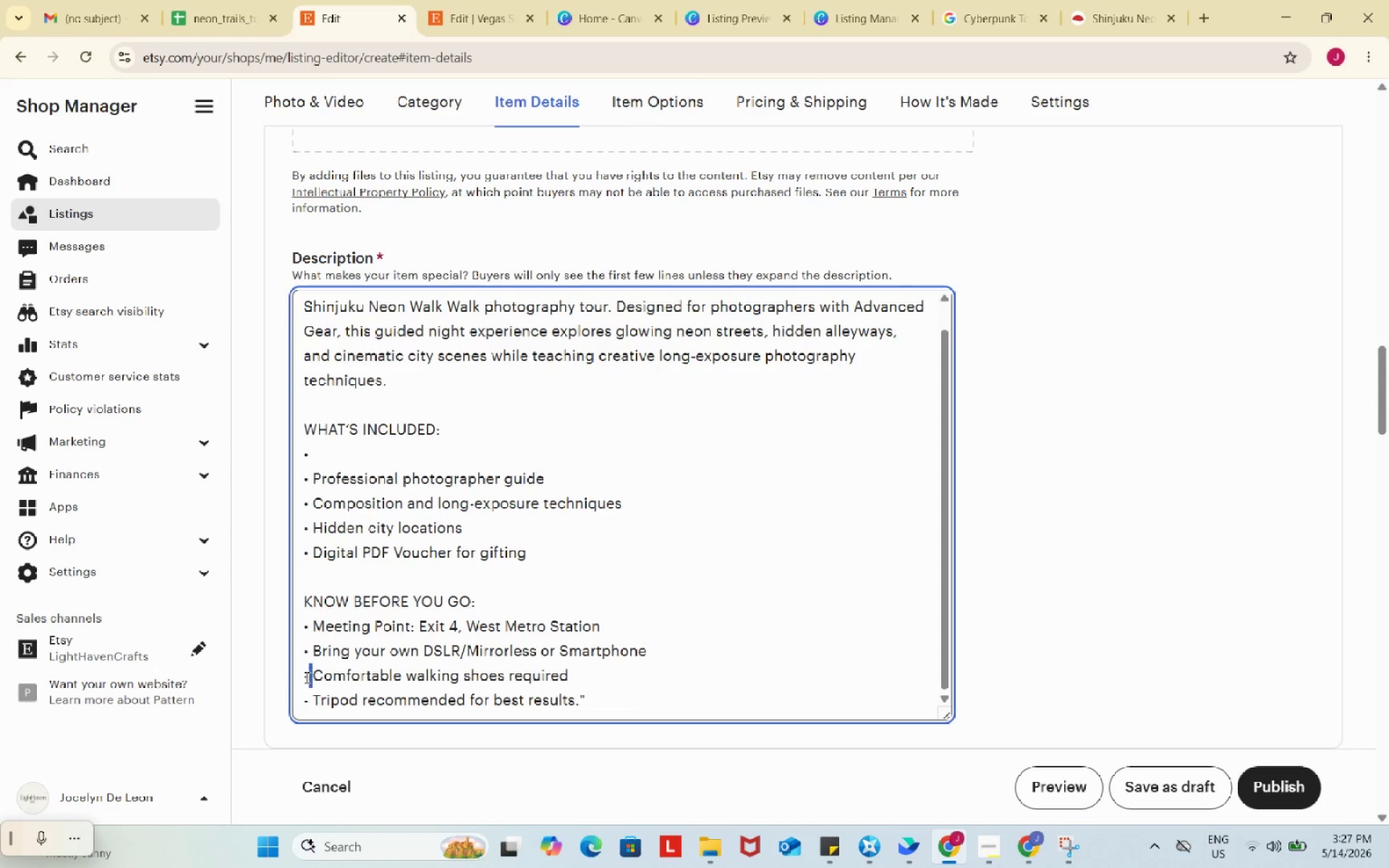 
left_click_drag(start_coordinate=[314, 677], to_coordinate=[284, 673])
 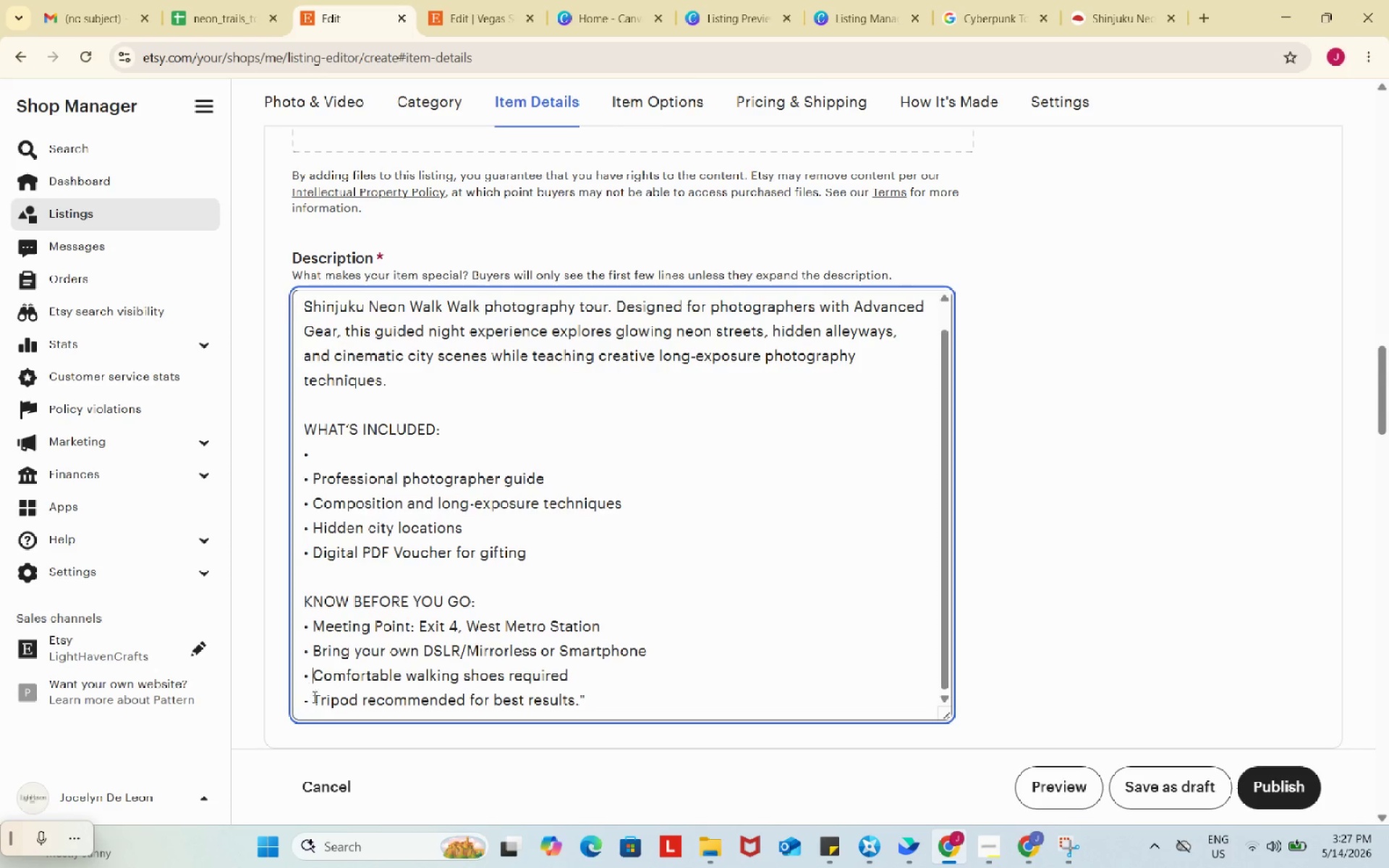 
key(Control+ControlLeft)
 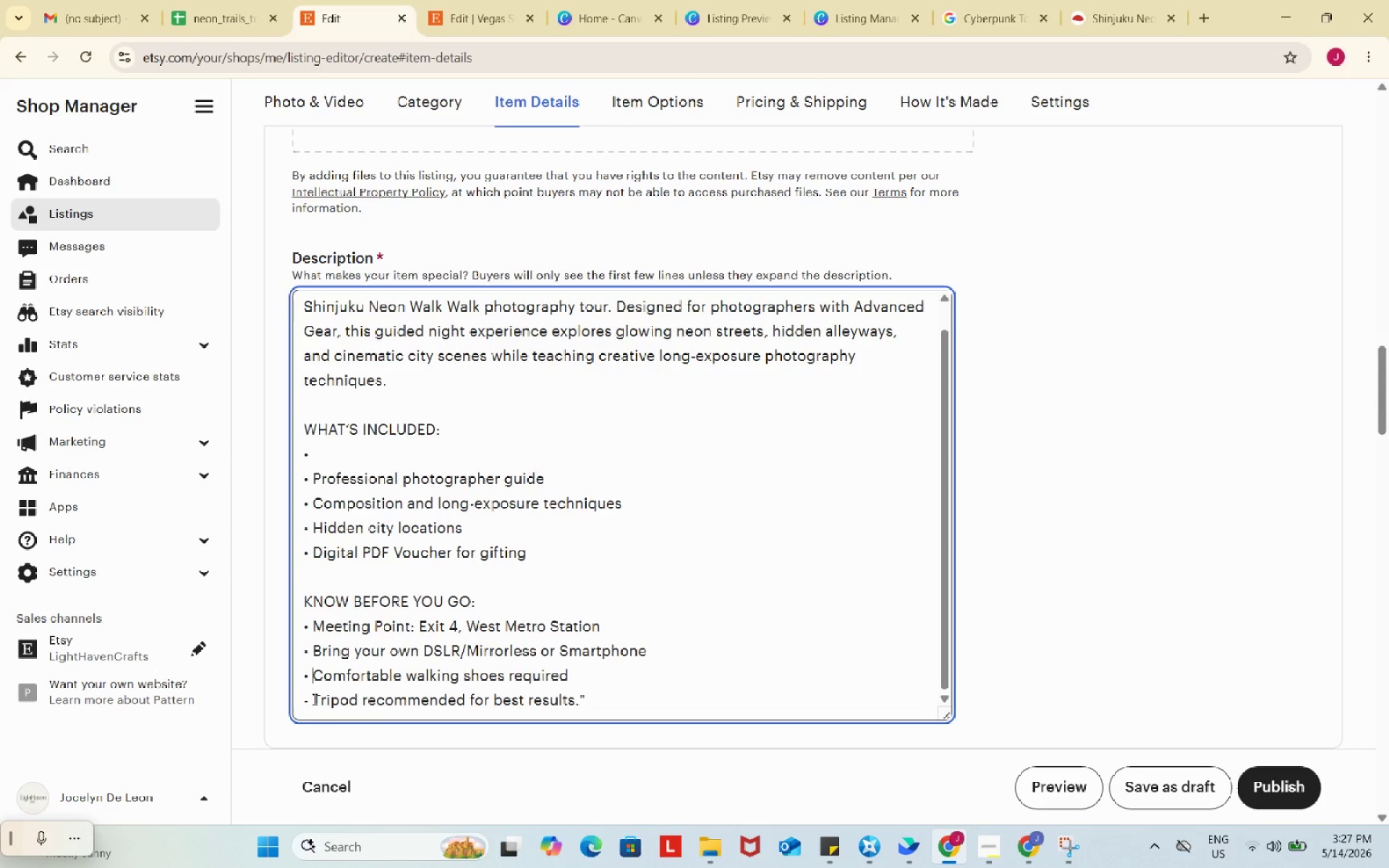 
key(Control+V)
 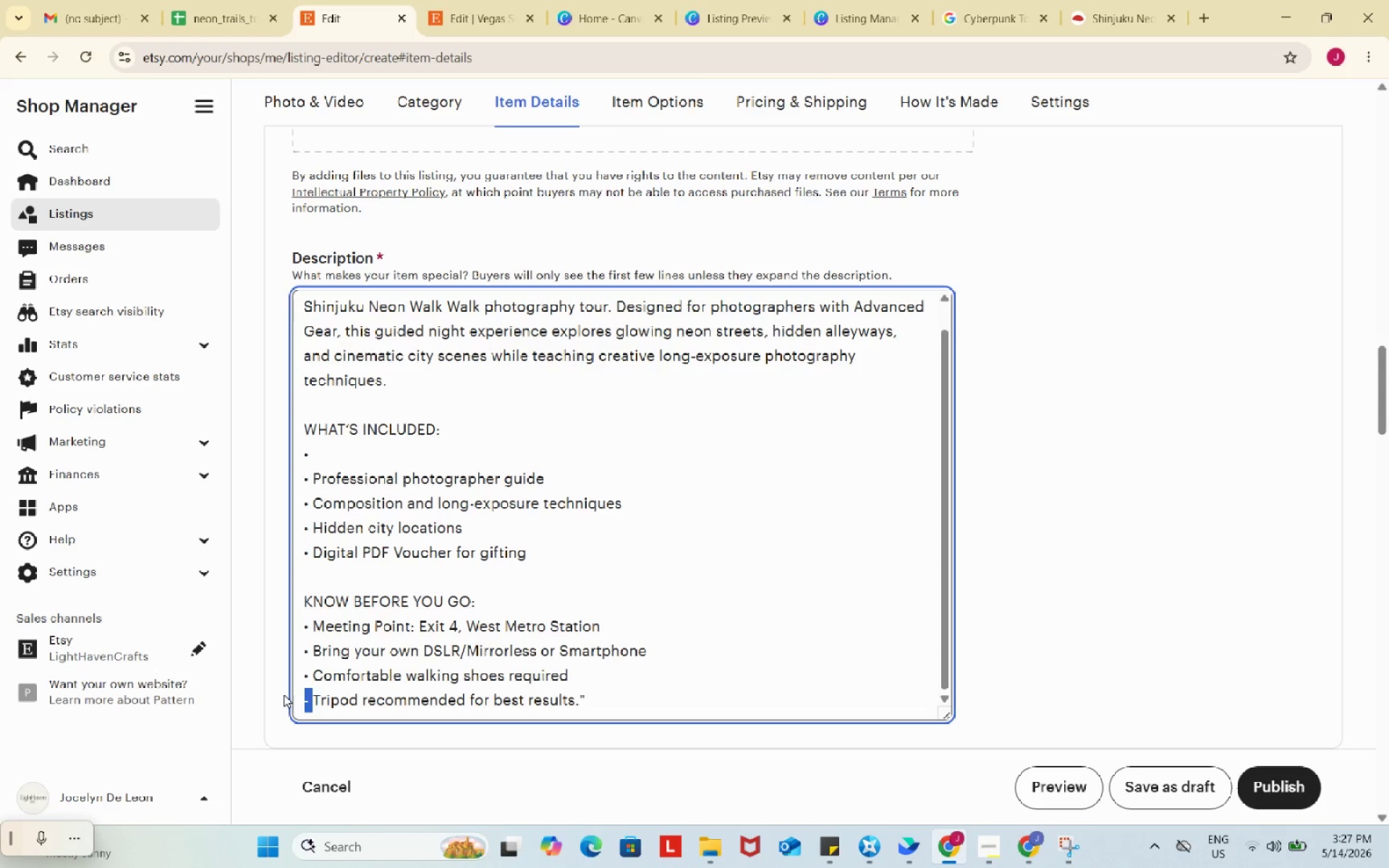 
left_click_drag(start_coordinate=[313, 700], to_coordinate=[284, 694])
 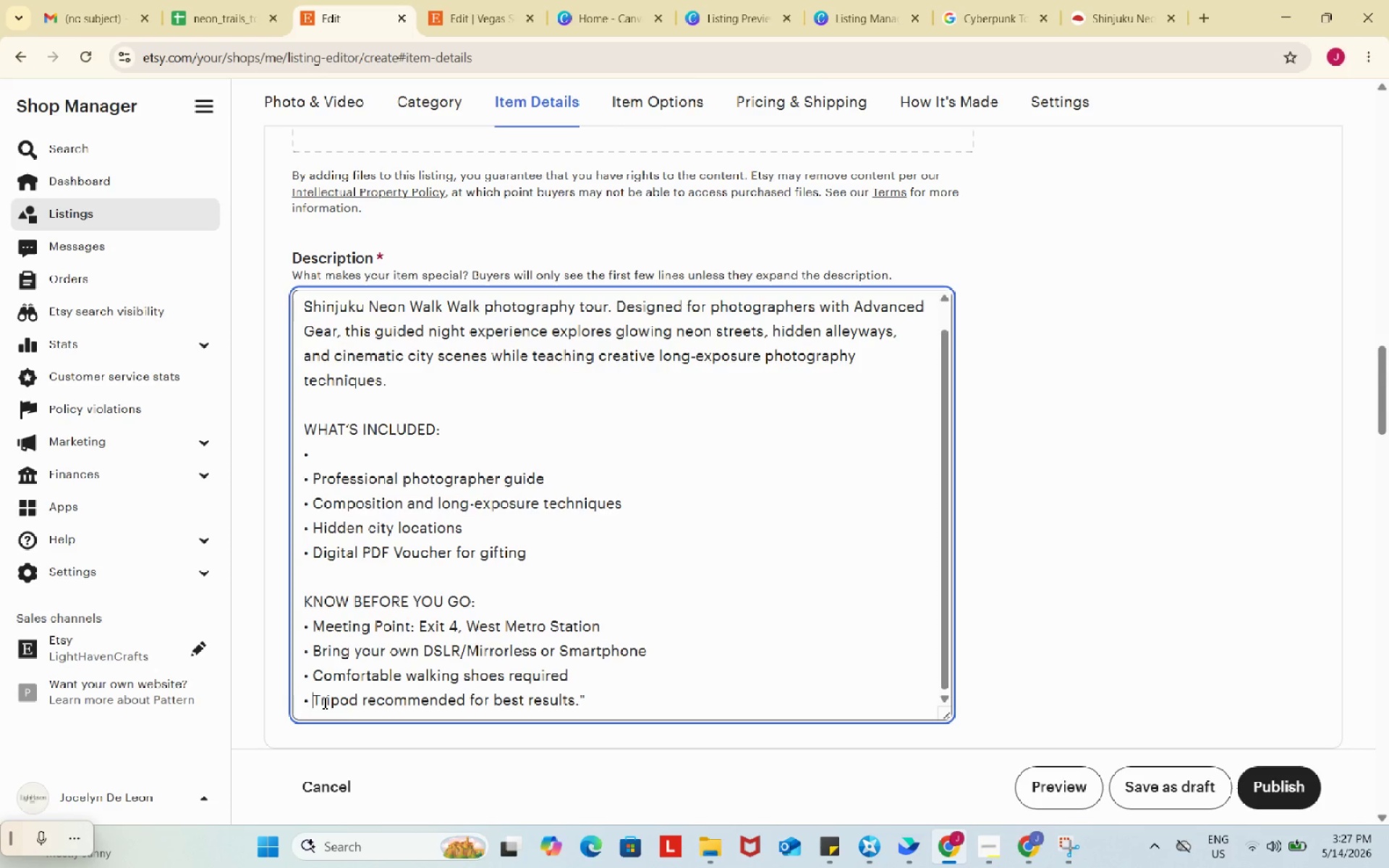 
key(Control+ControlLeft)
 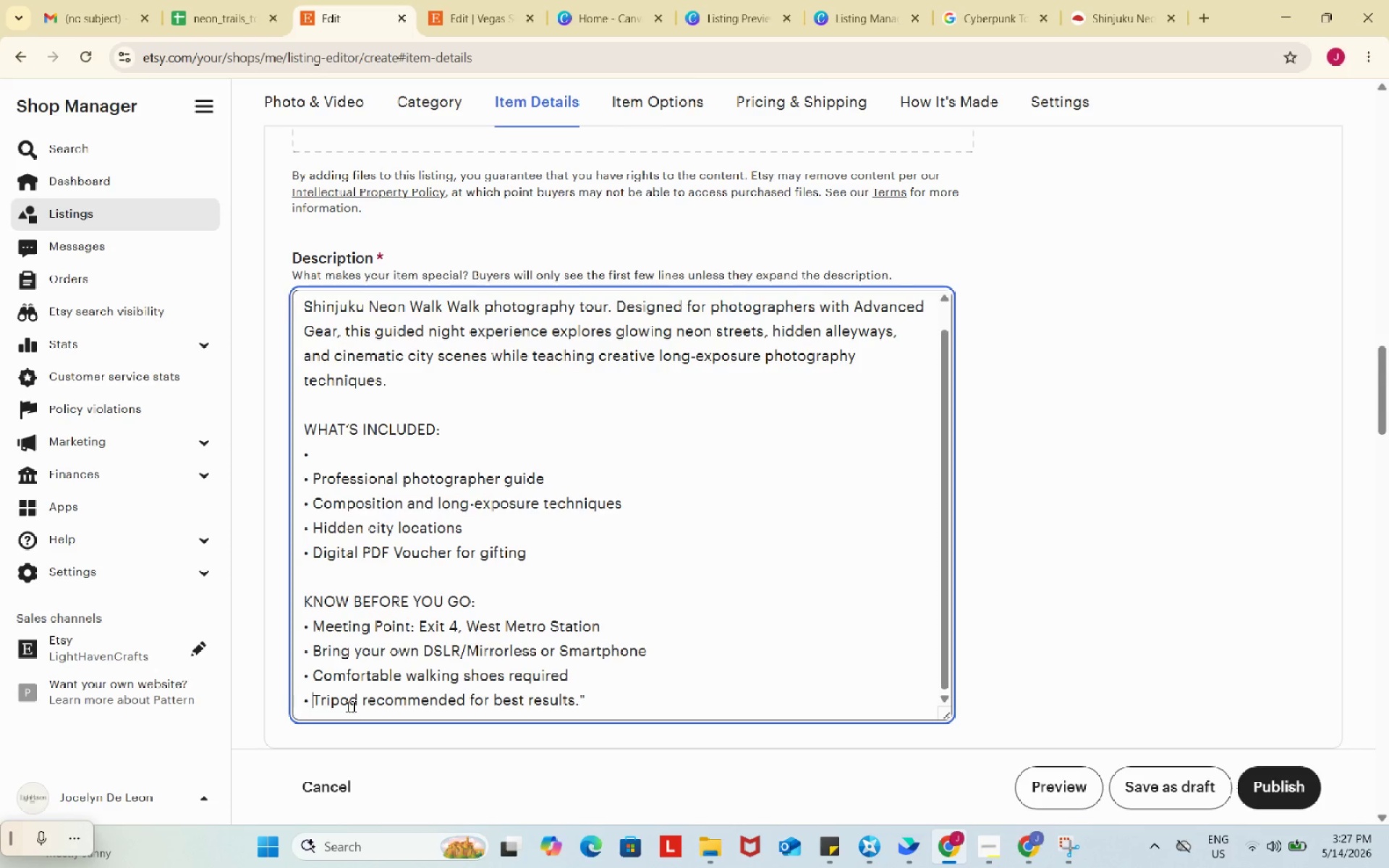 
key(Control+V)
 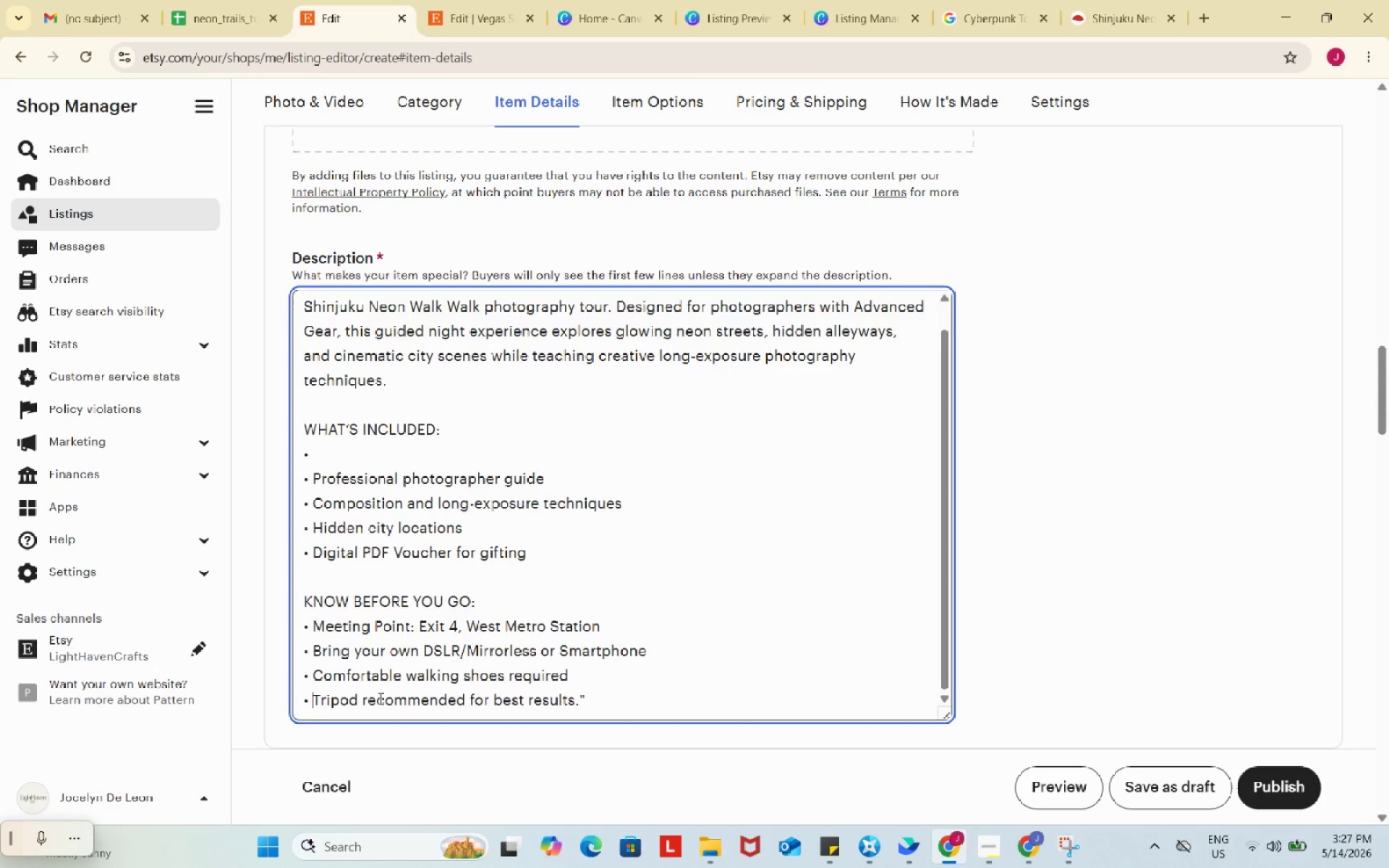 
wait(8.27)
 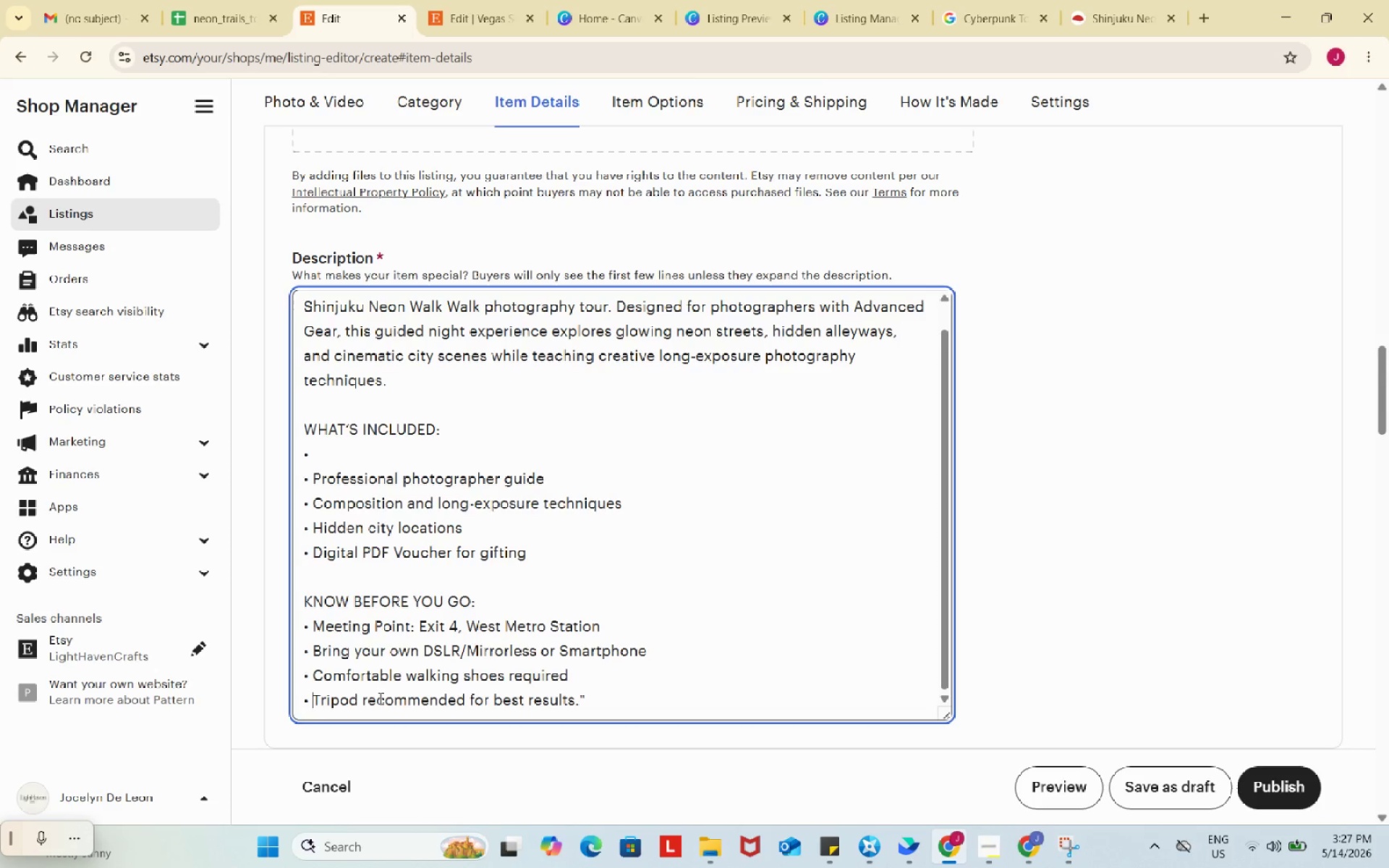 
left_click([391, 451])
 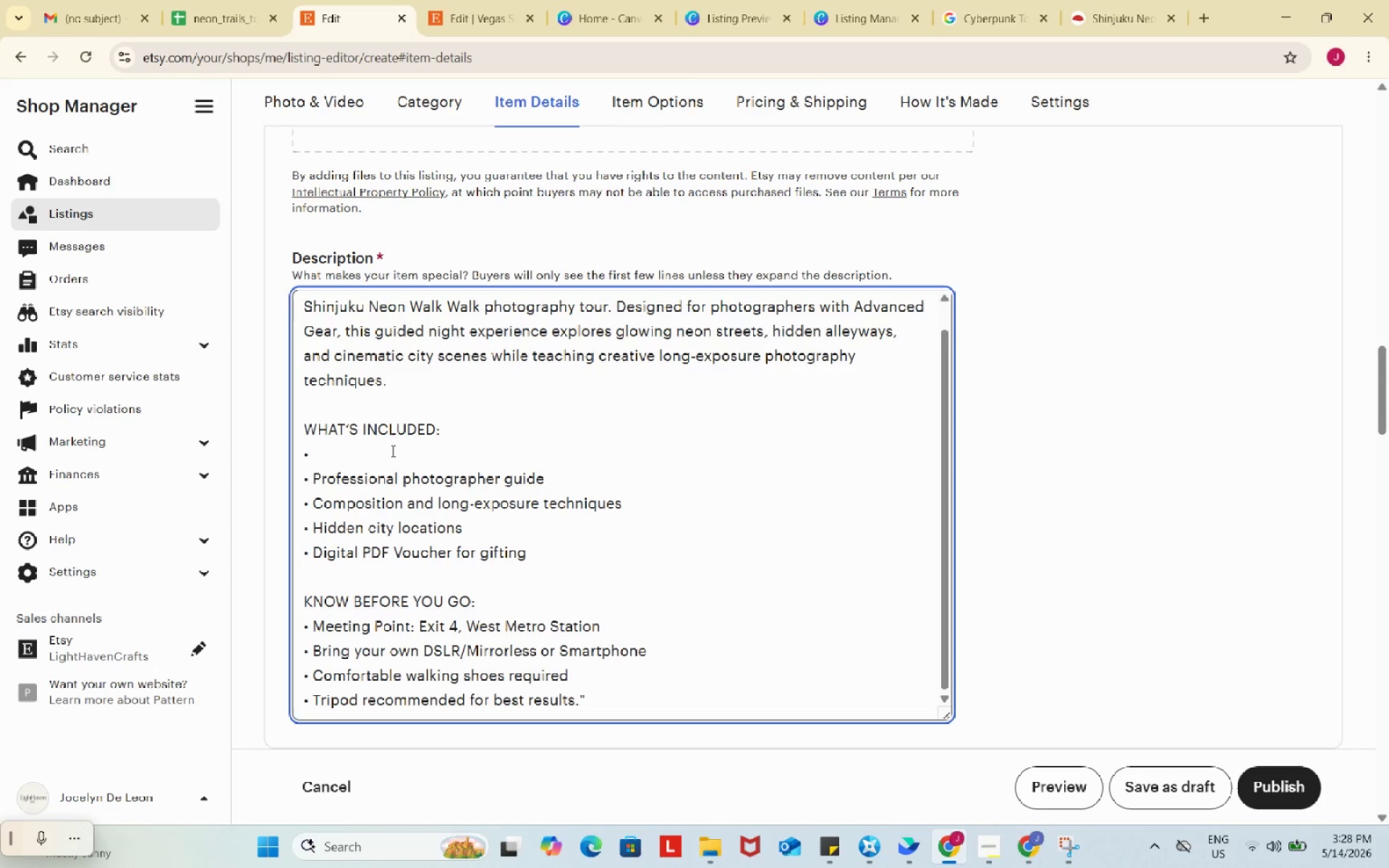 
type(3-hour guided Tokt)
key(Backspace)
type(yo night photography)
 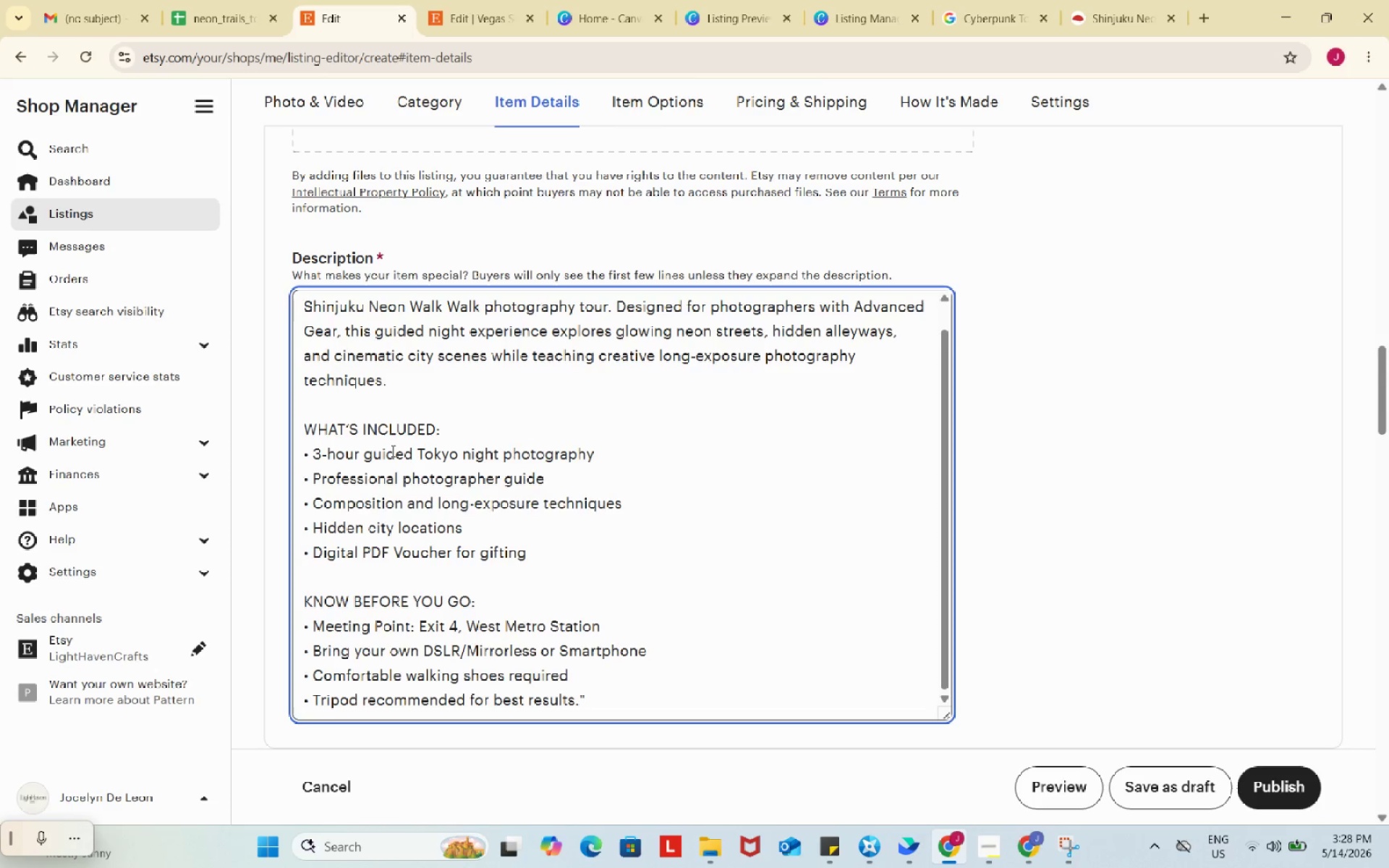 
type( tour)
 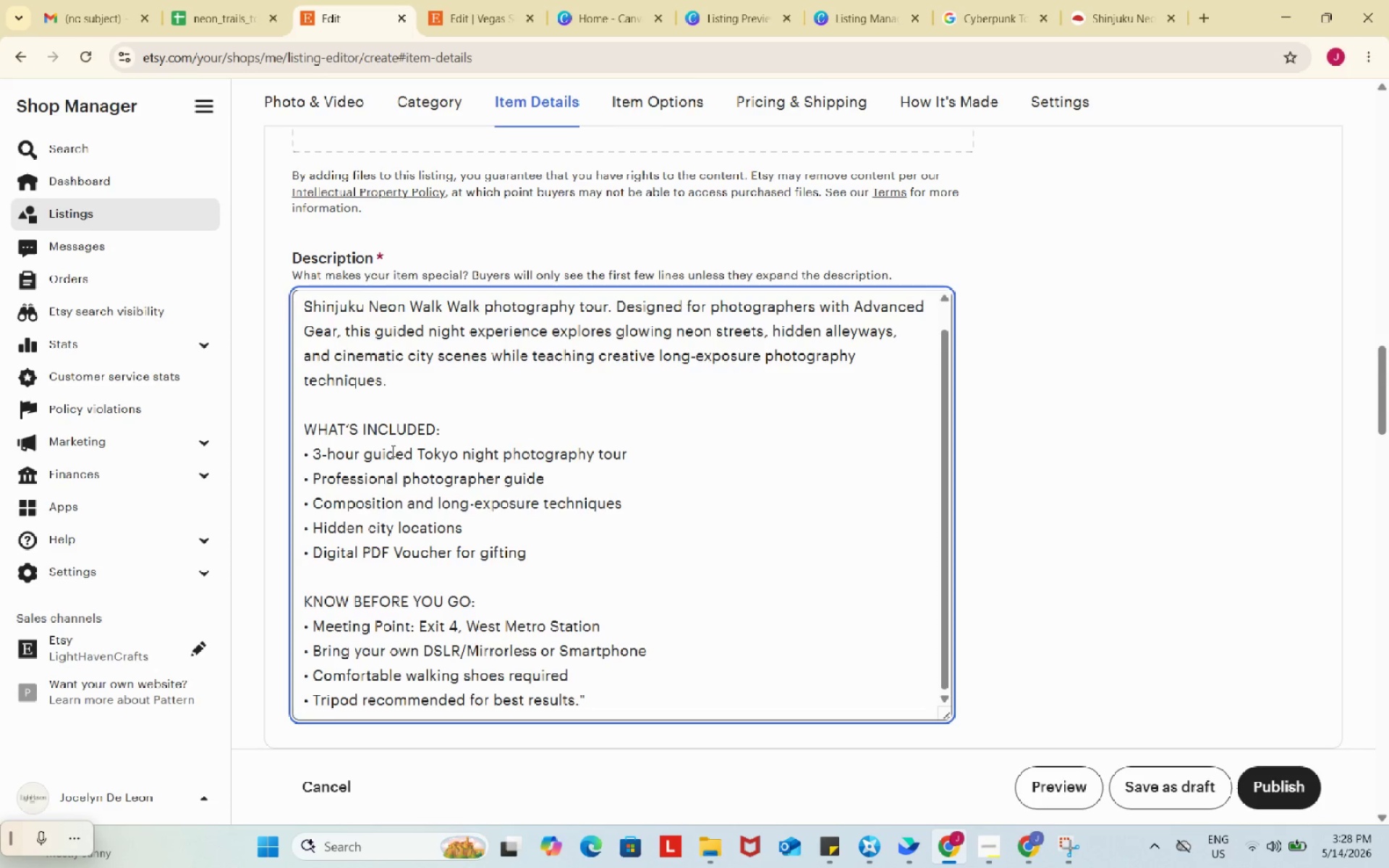 
wait(10.64)
 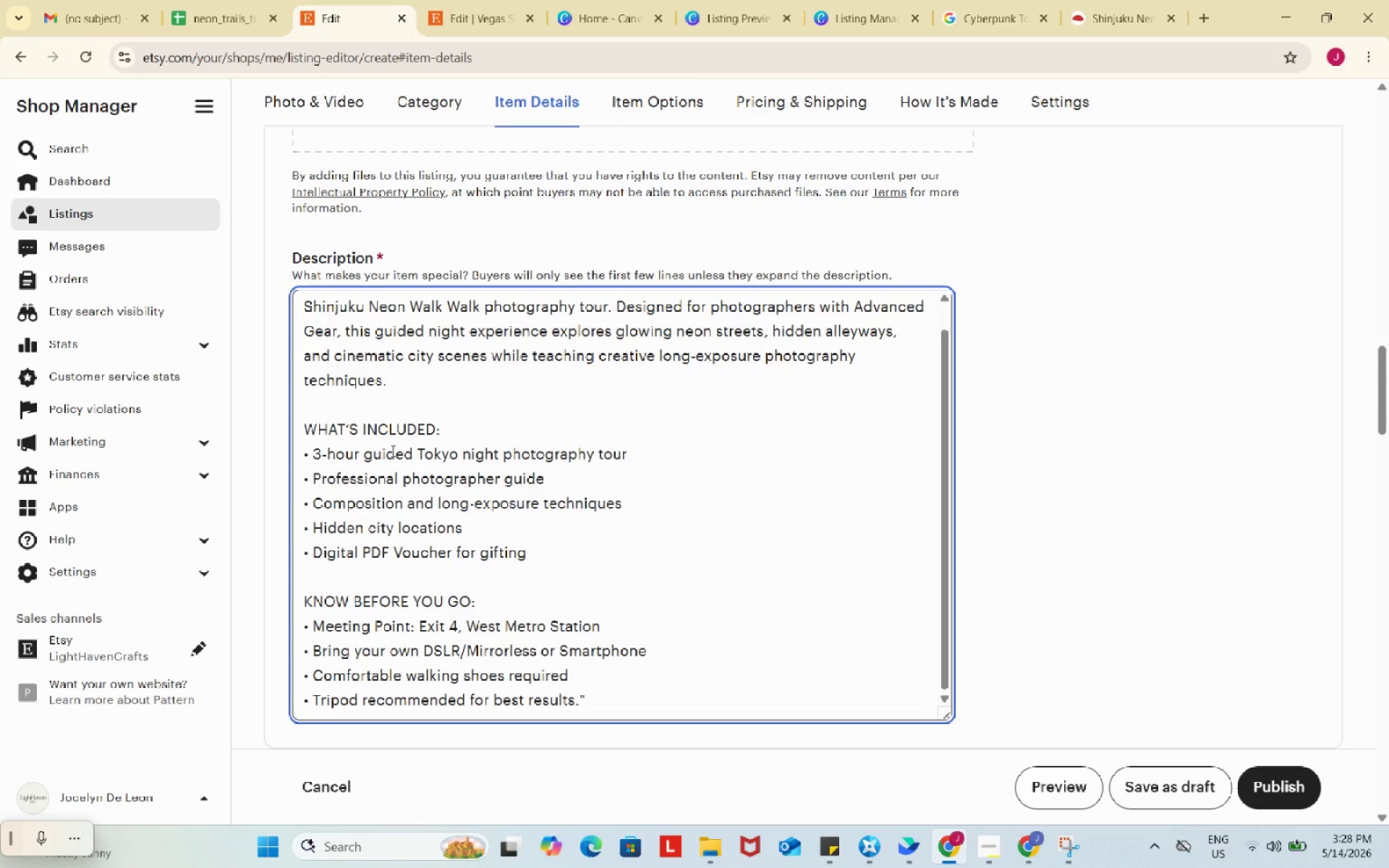 
scroll: coordinate [616, 501], scroll_direction: down, amount: 1.0
 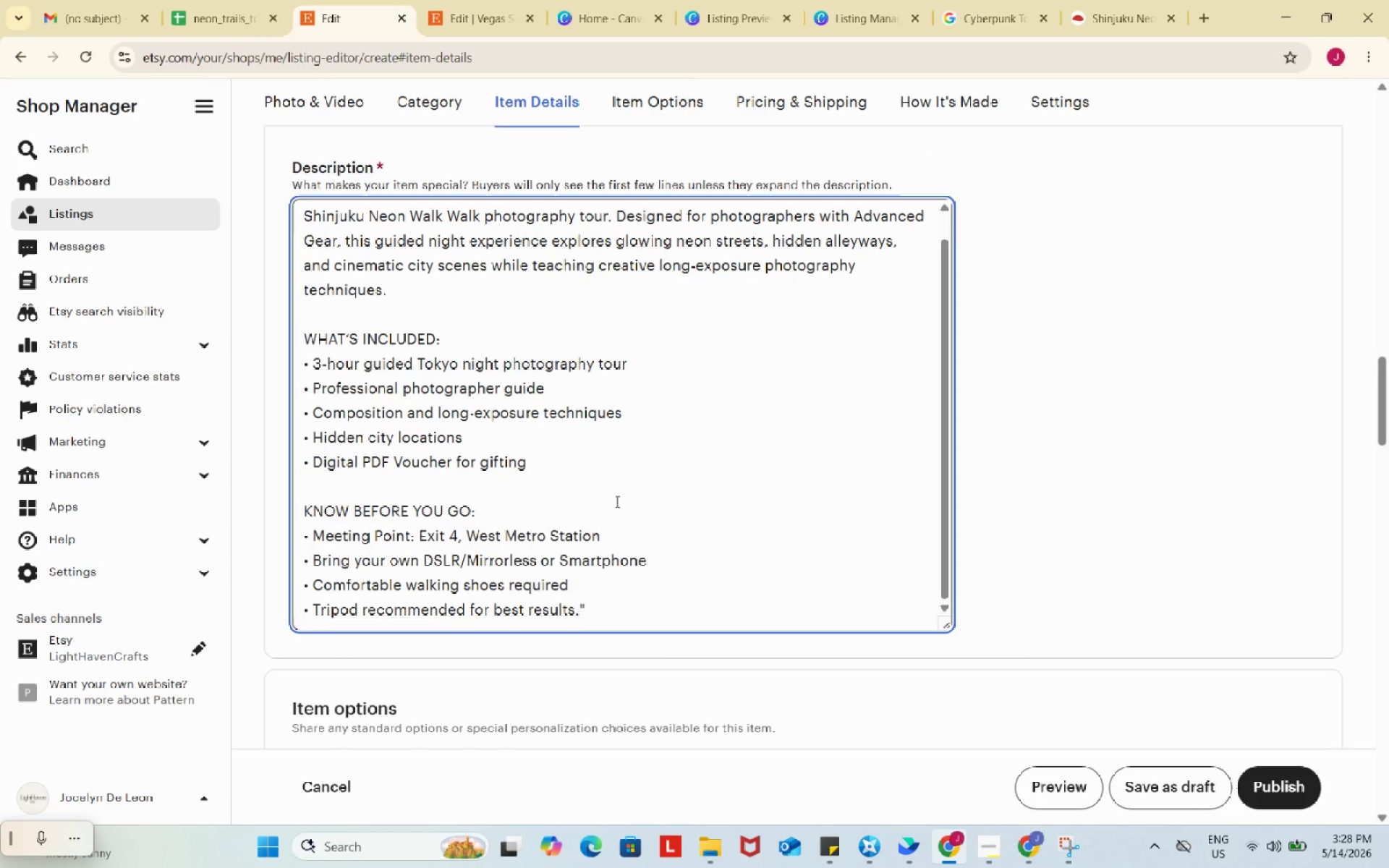 
wait(5.16)
 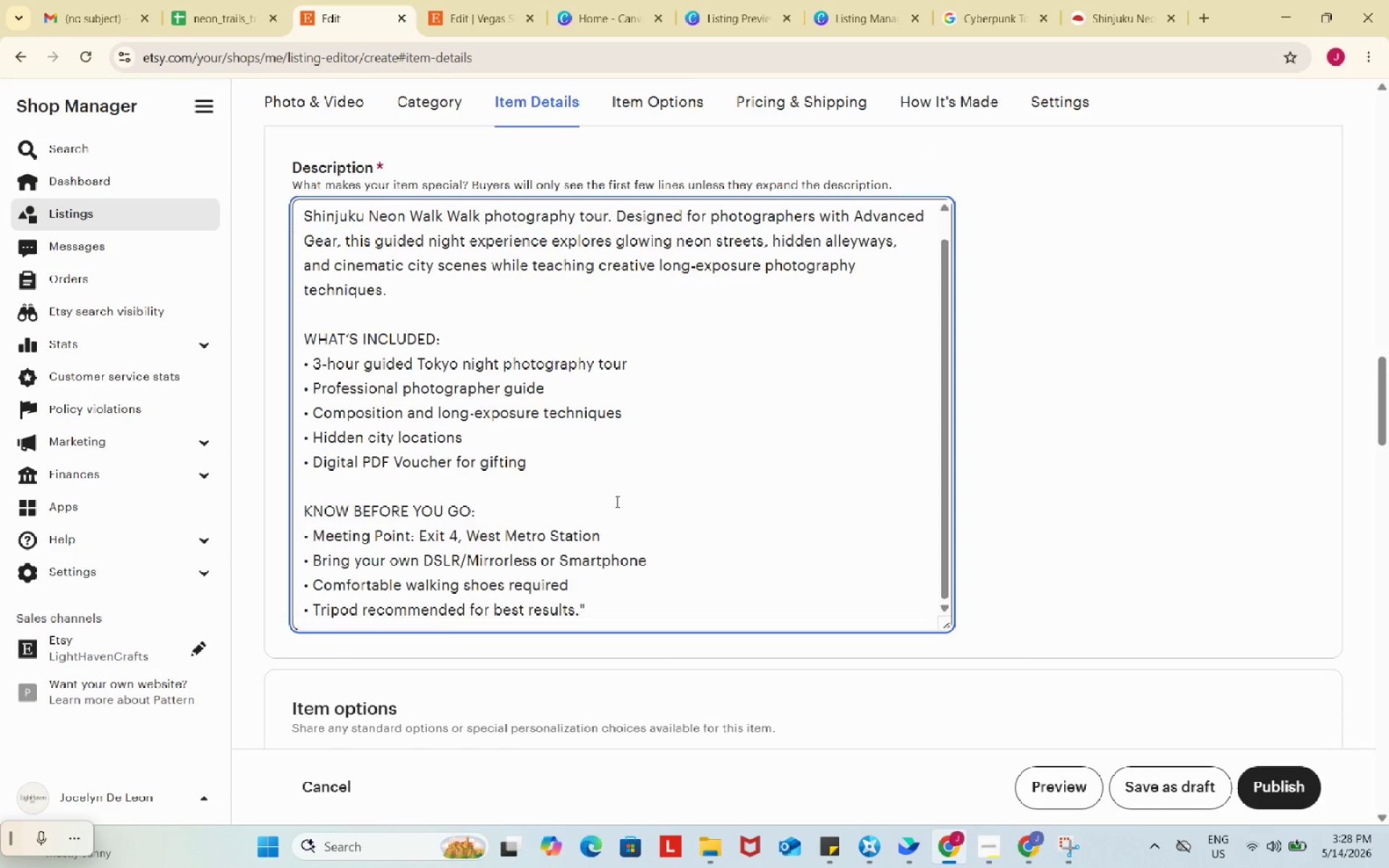 
scroll: coordinate [616, 501], scroll_direction: up, amount: 1.0
 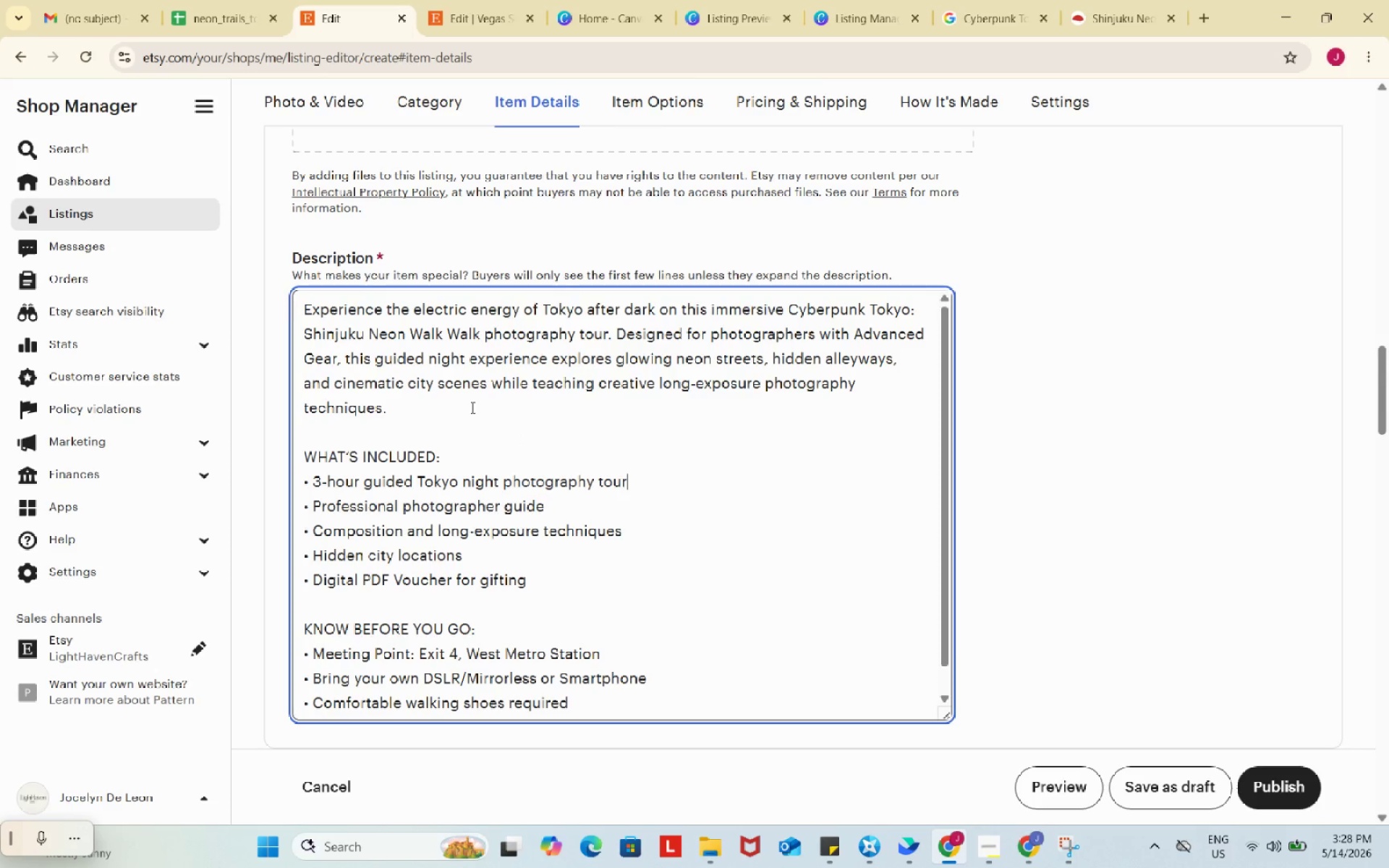 
wait(5.1)
 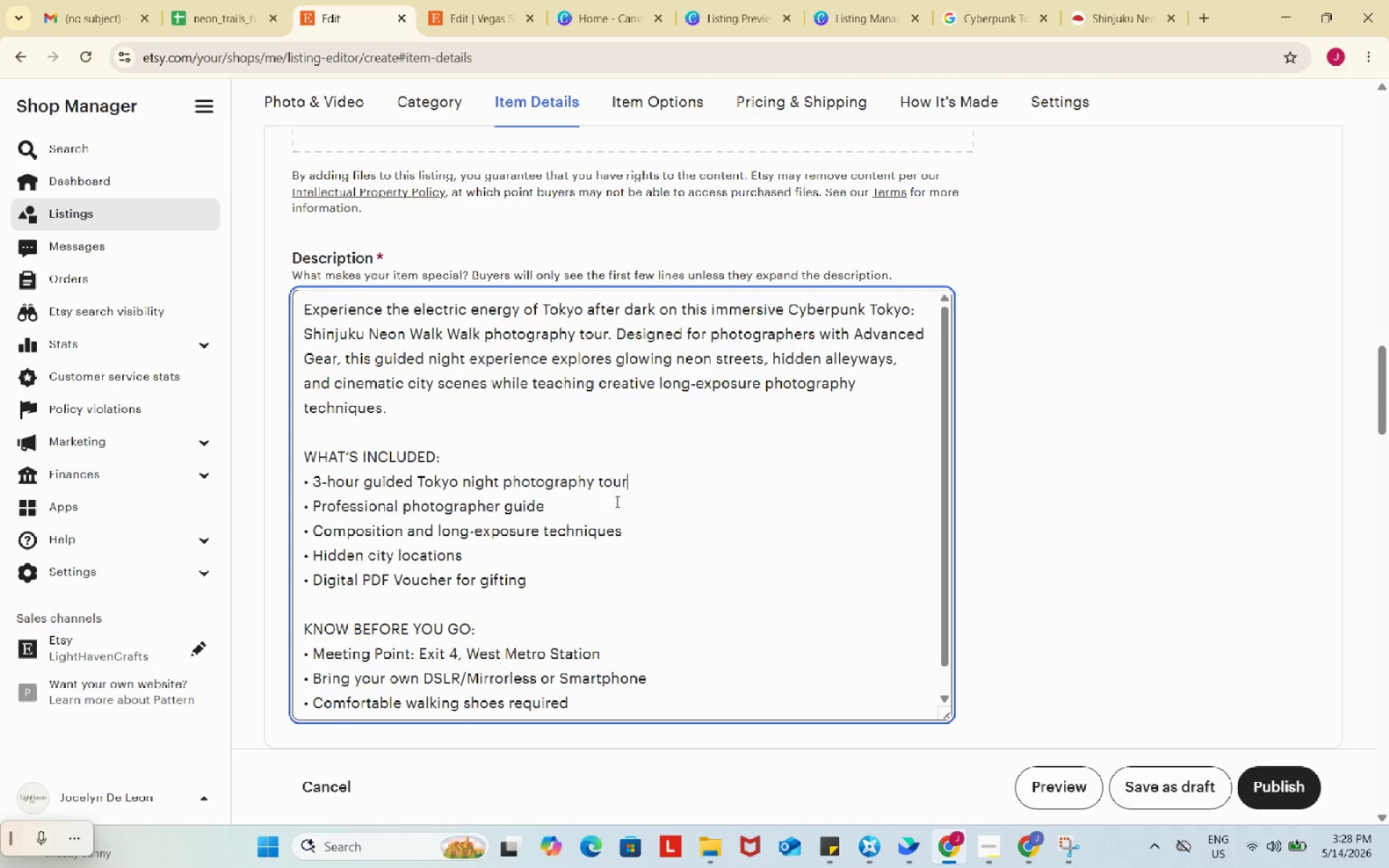 
left_click([471, 407])
 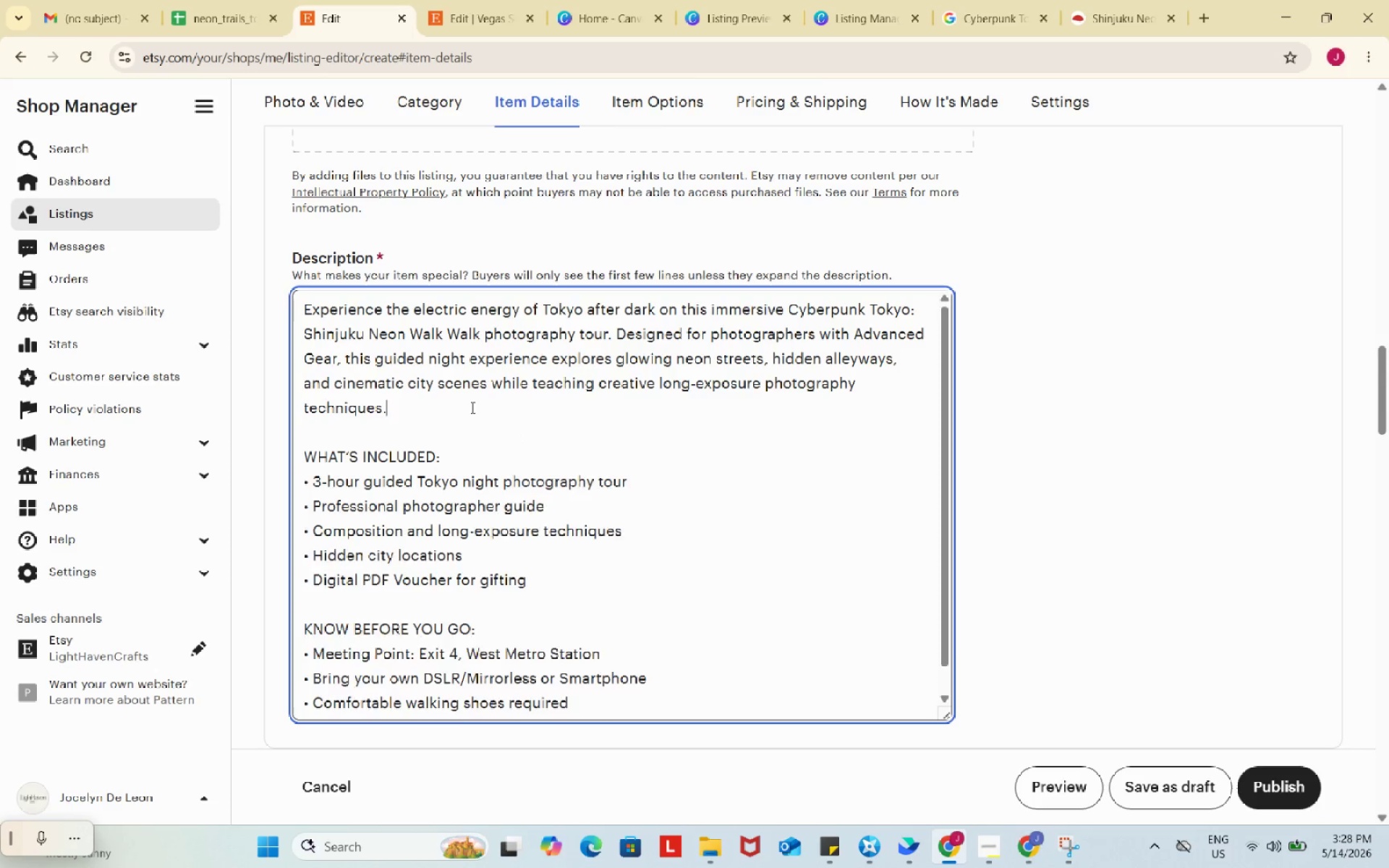 
key(Enter)
 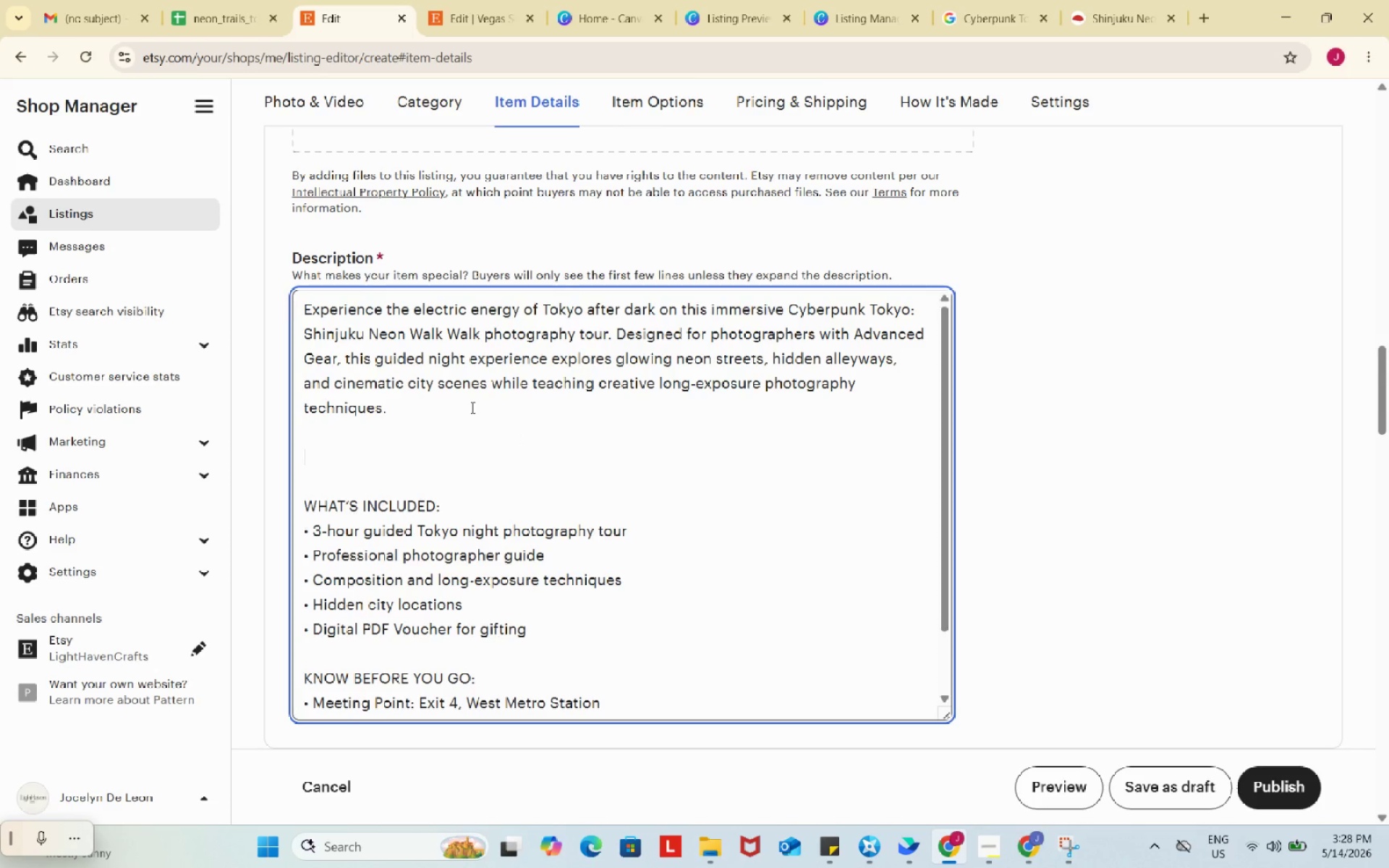 
key(Enter)
 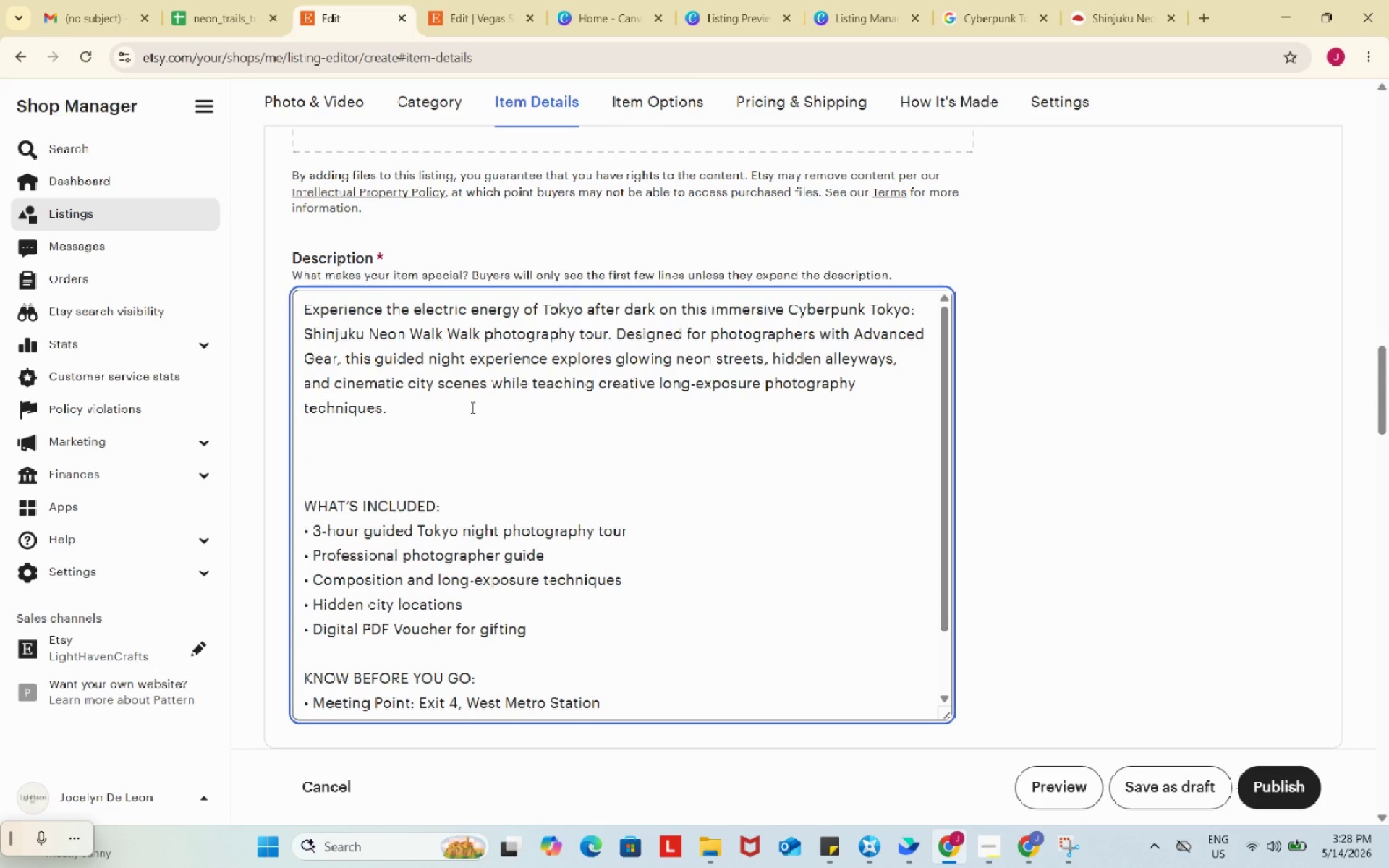 
type(Perfect as a printable experience gift for travelers, photographers, urban exploreres a)
key(Backspace)
key(Backspace)
key(Backspace)
key(Backspace)
type(s)
 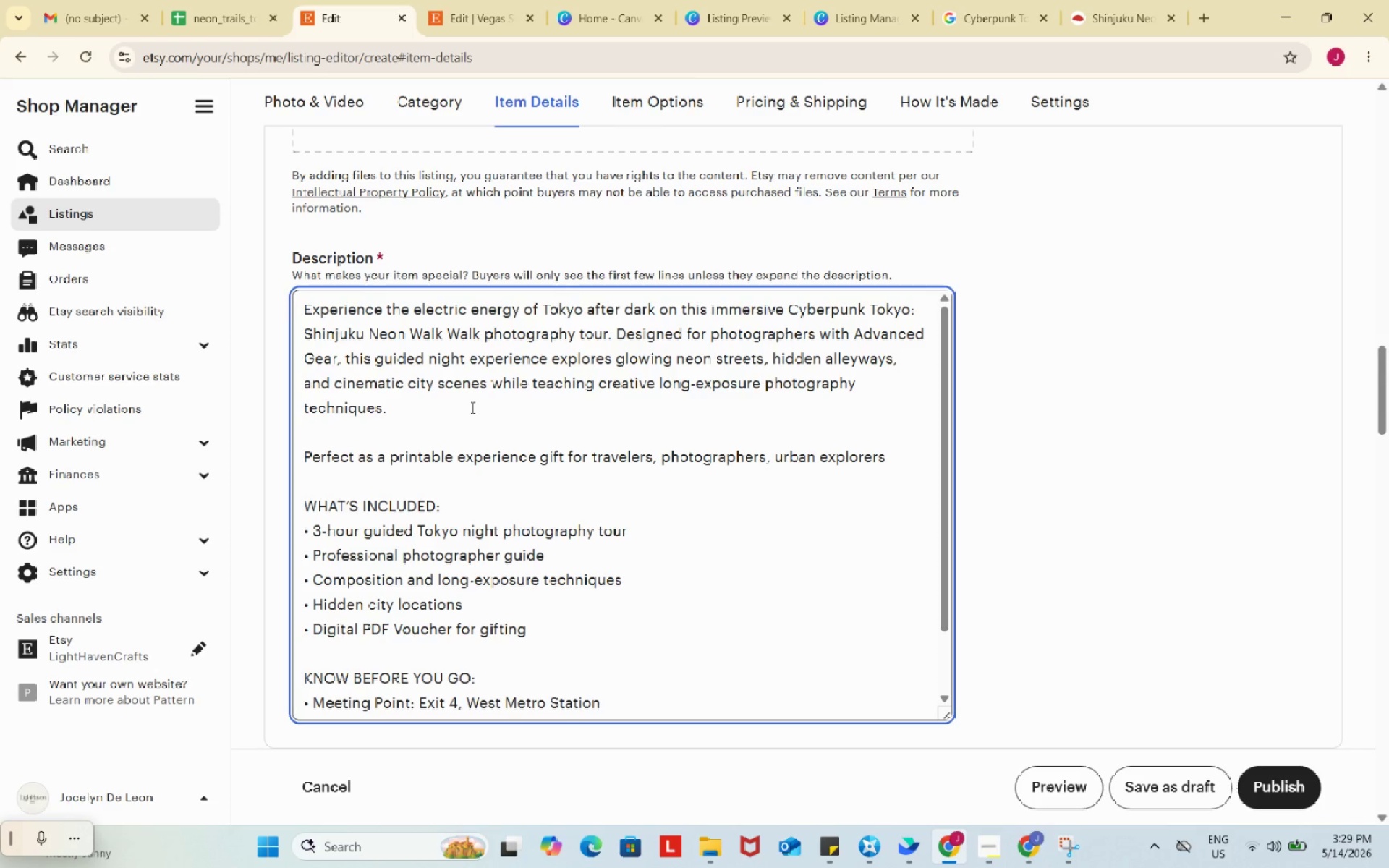 
wait(7.98)
 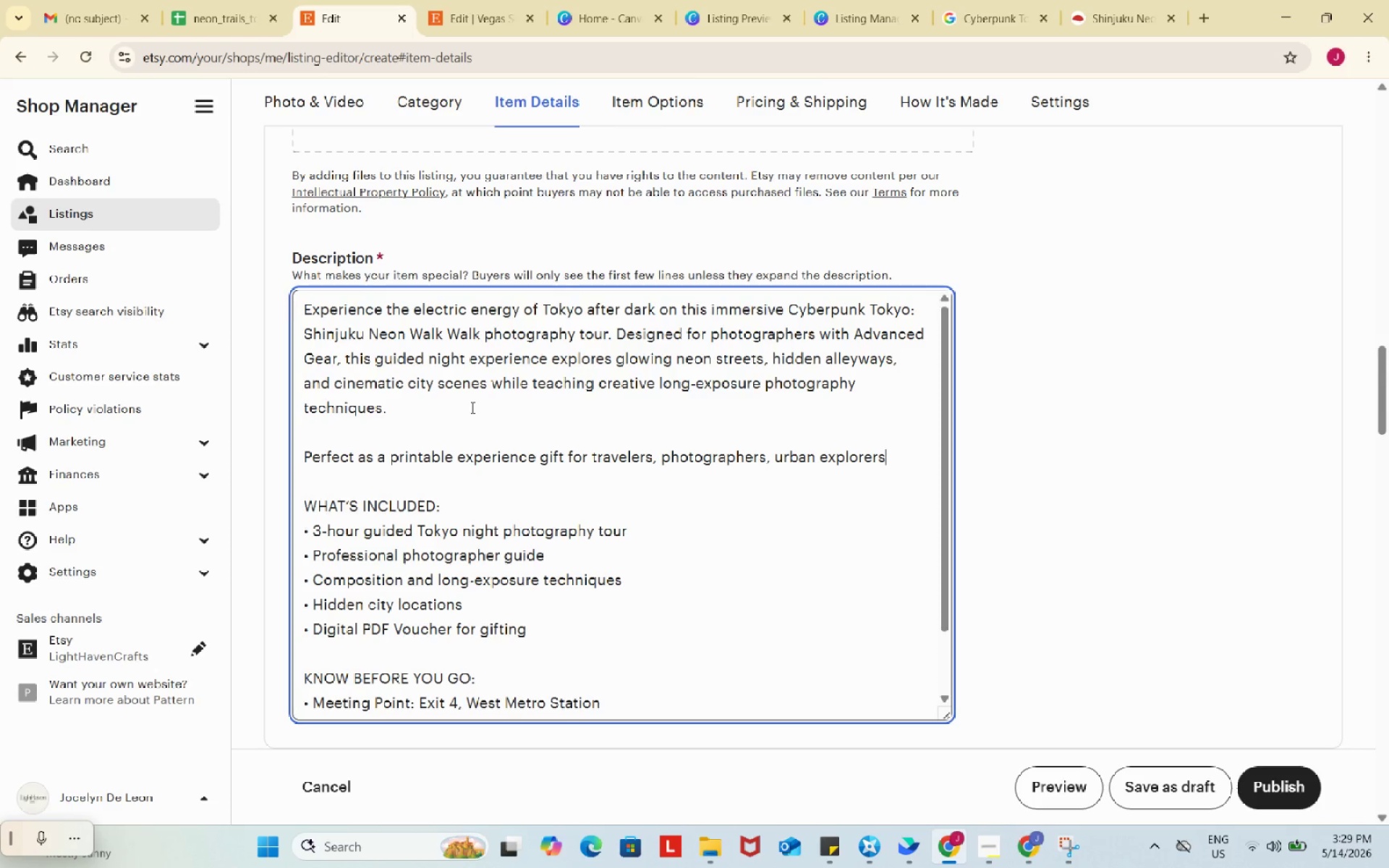 
type(, and nightlife lovers.)
 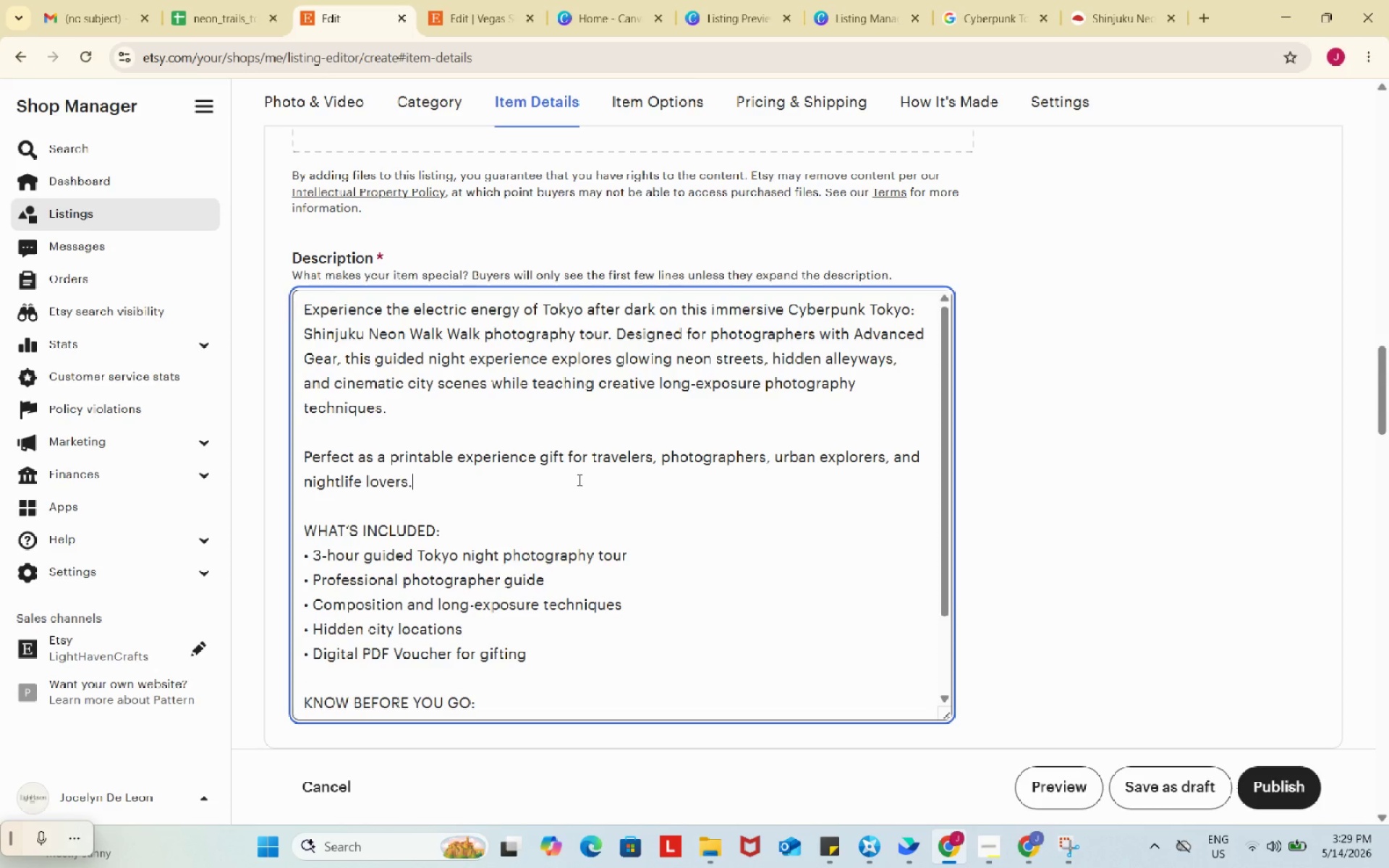 
scroll: coordinate [578, 480], scroll_direction: down, amount: 5.0
 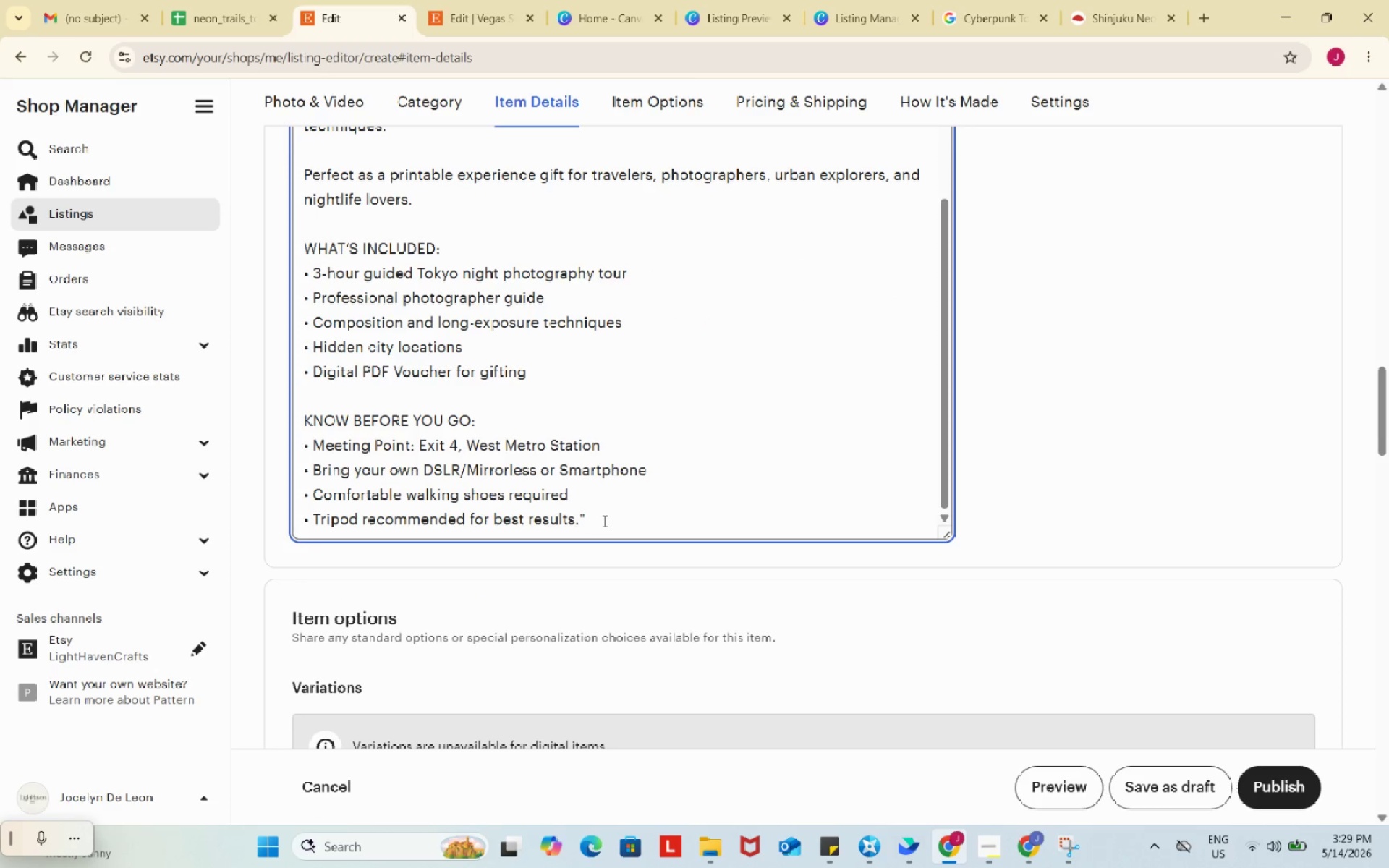 
left_click([603, 521])
 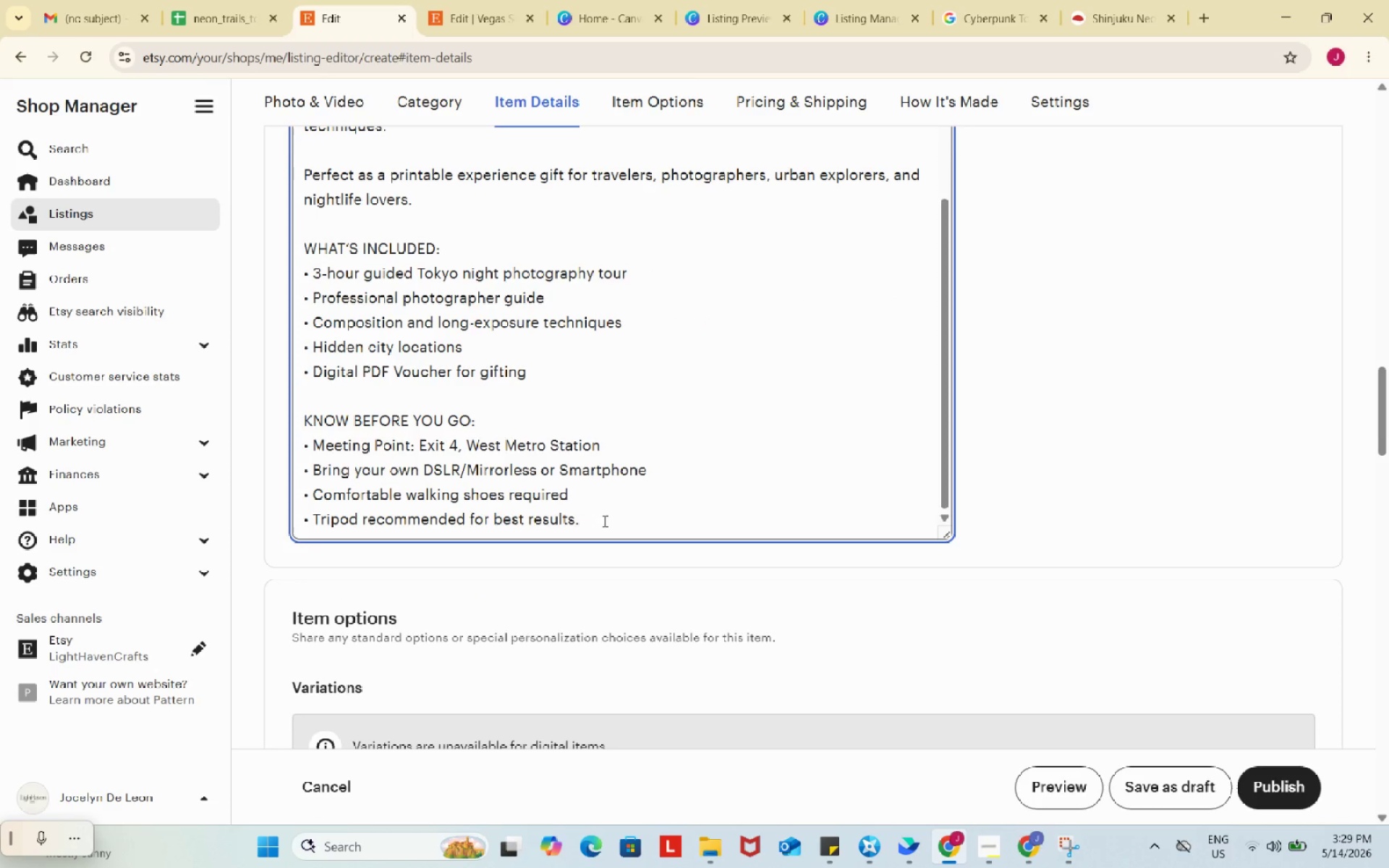 
key(Backspace)
 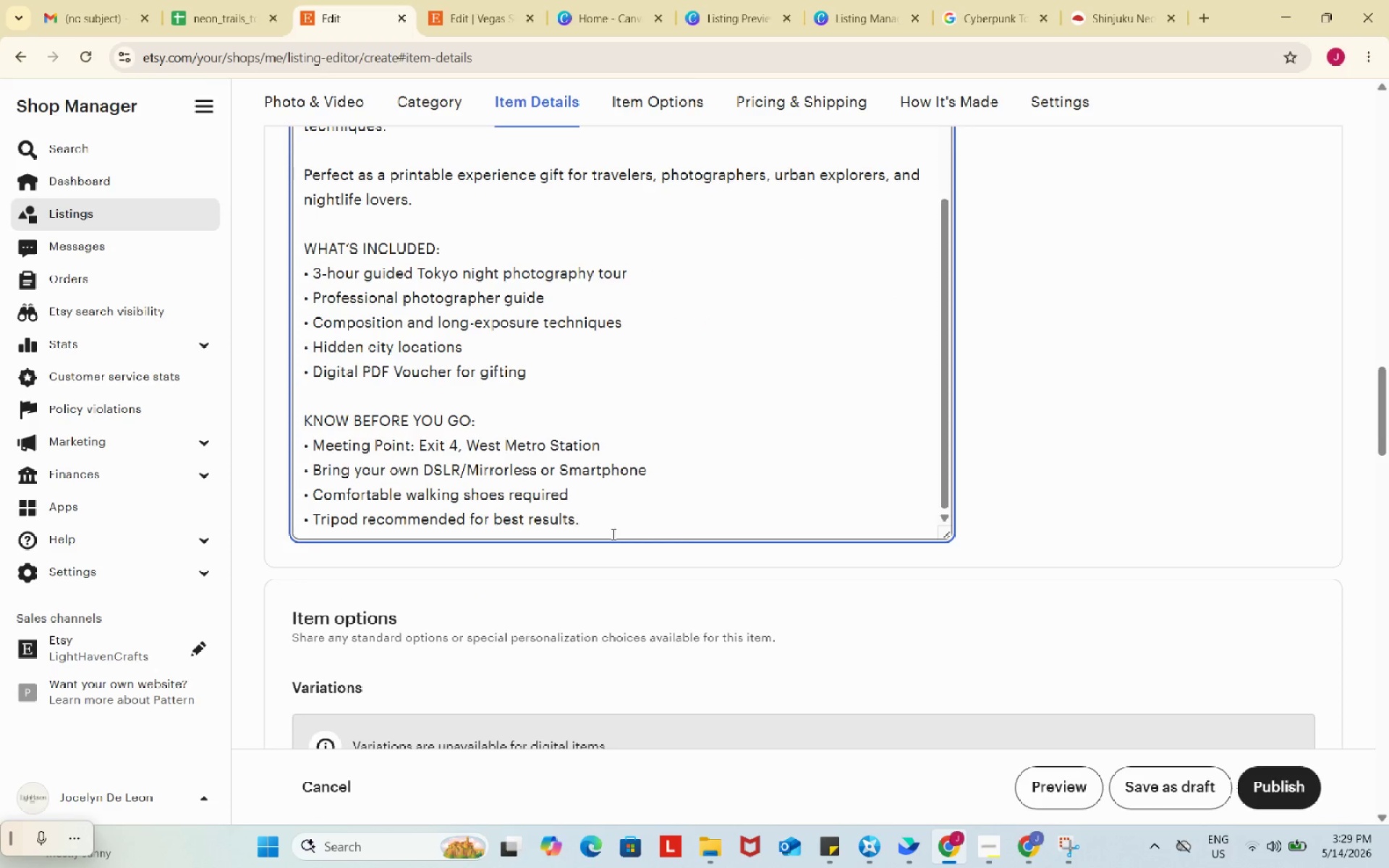 
left_click([612, 534])
 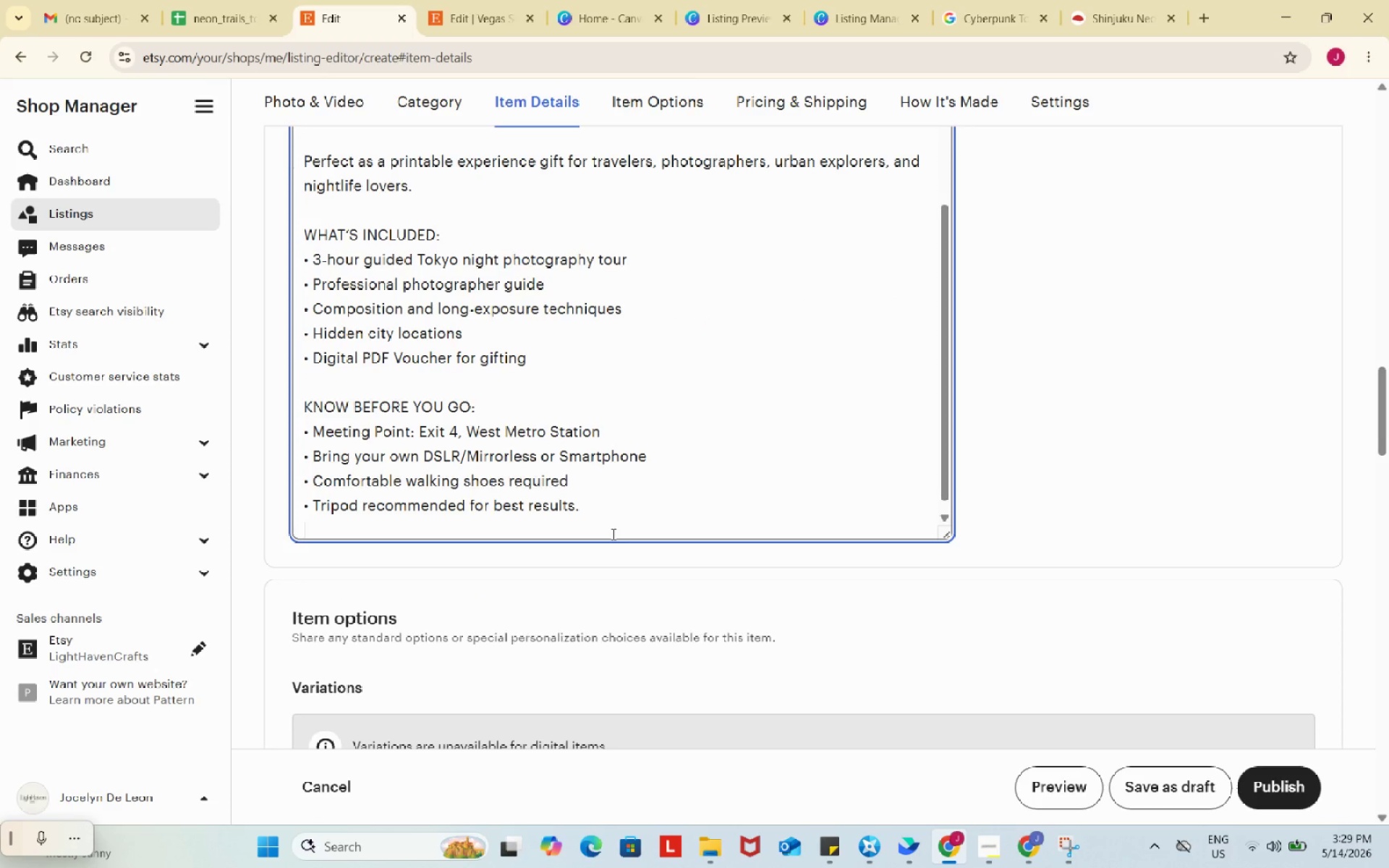 
key(Enter)
 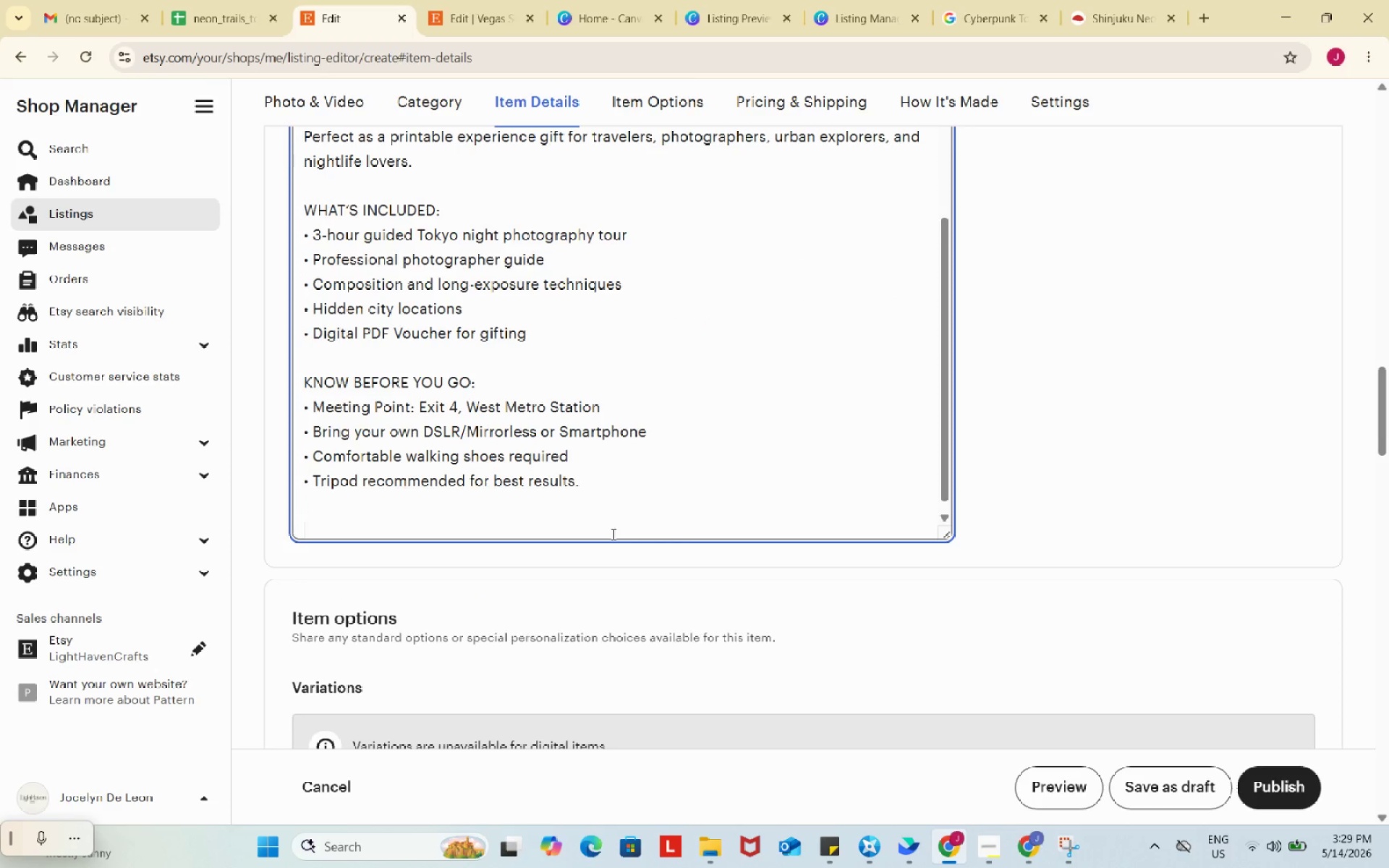 
key(Enter)
 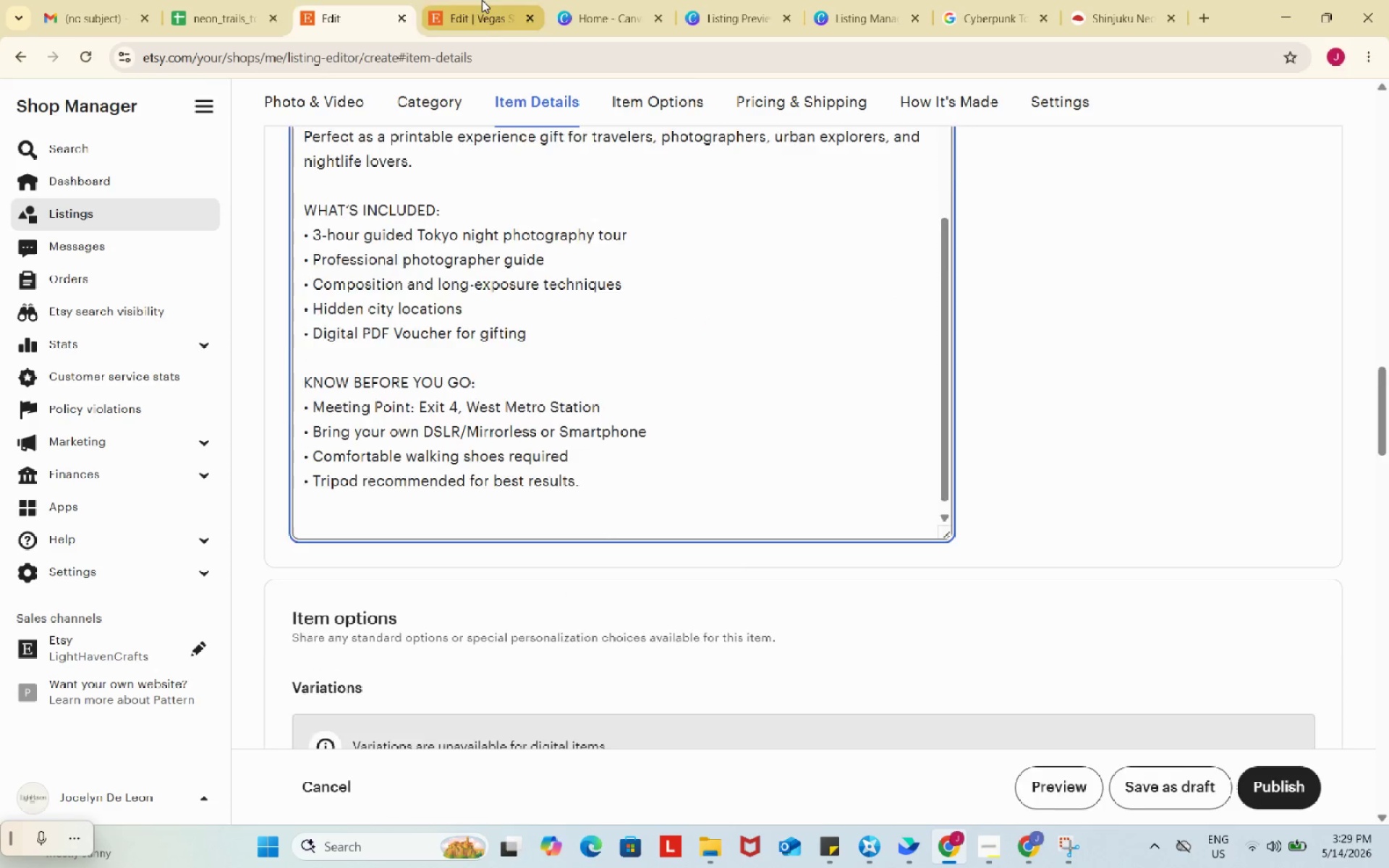 
left_click([482, 0])
 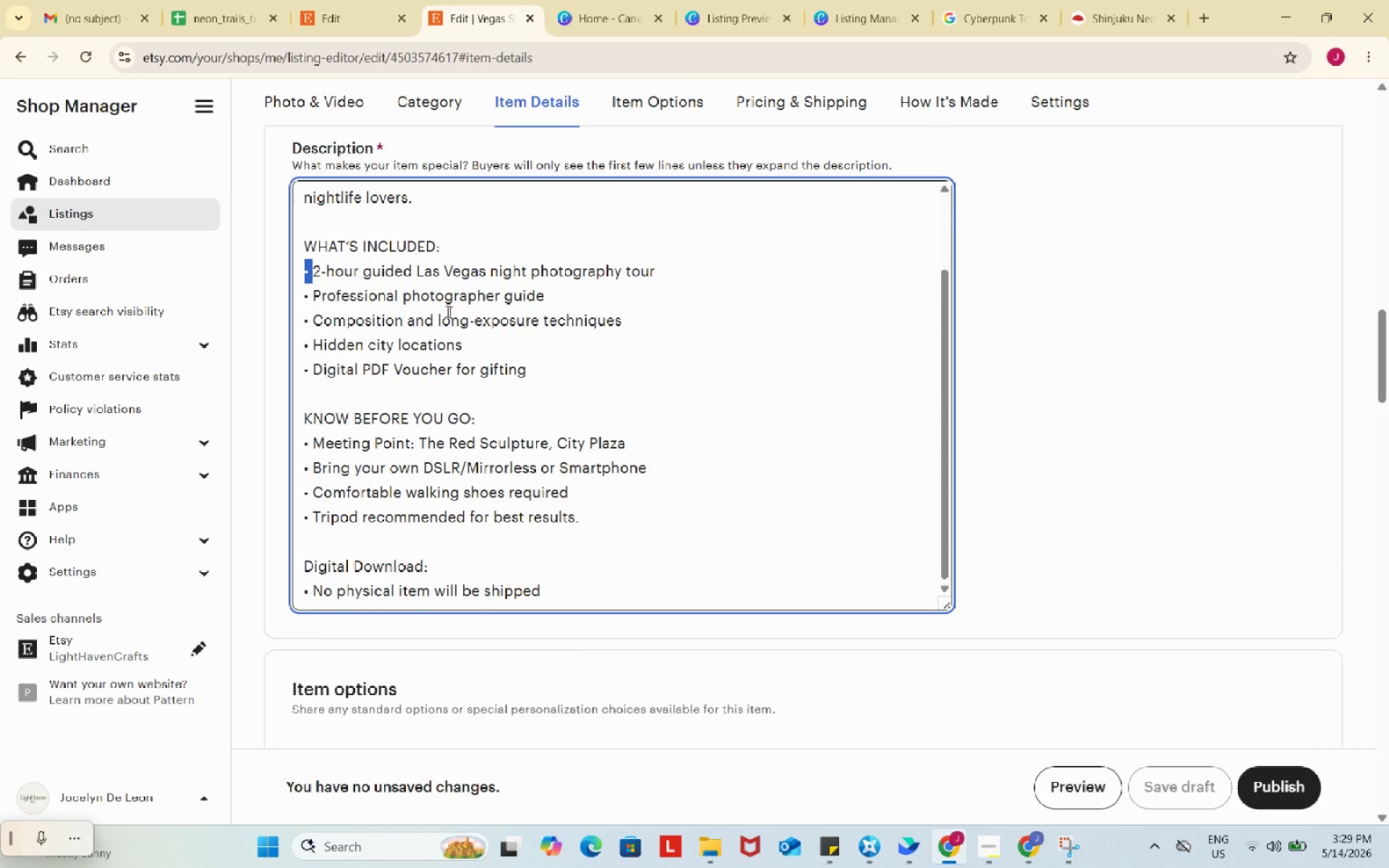 
scroll: coordinate [444, 310], scroll_direction: down, amount: 2.0
 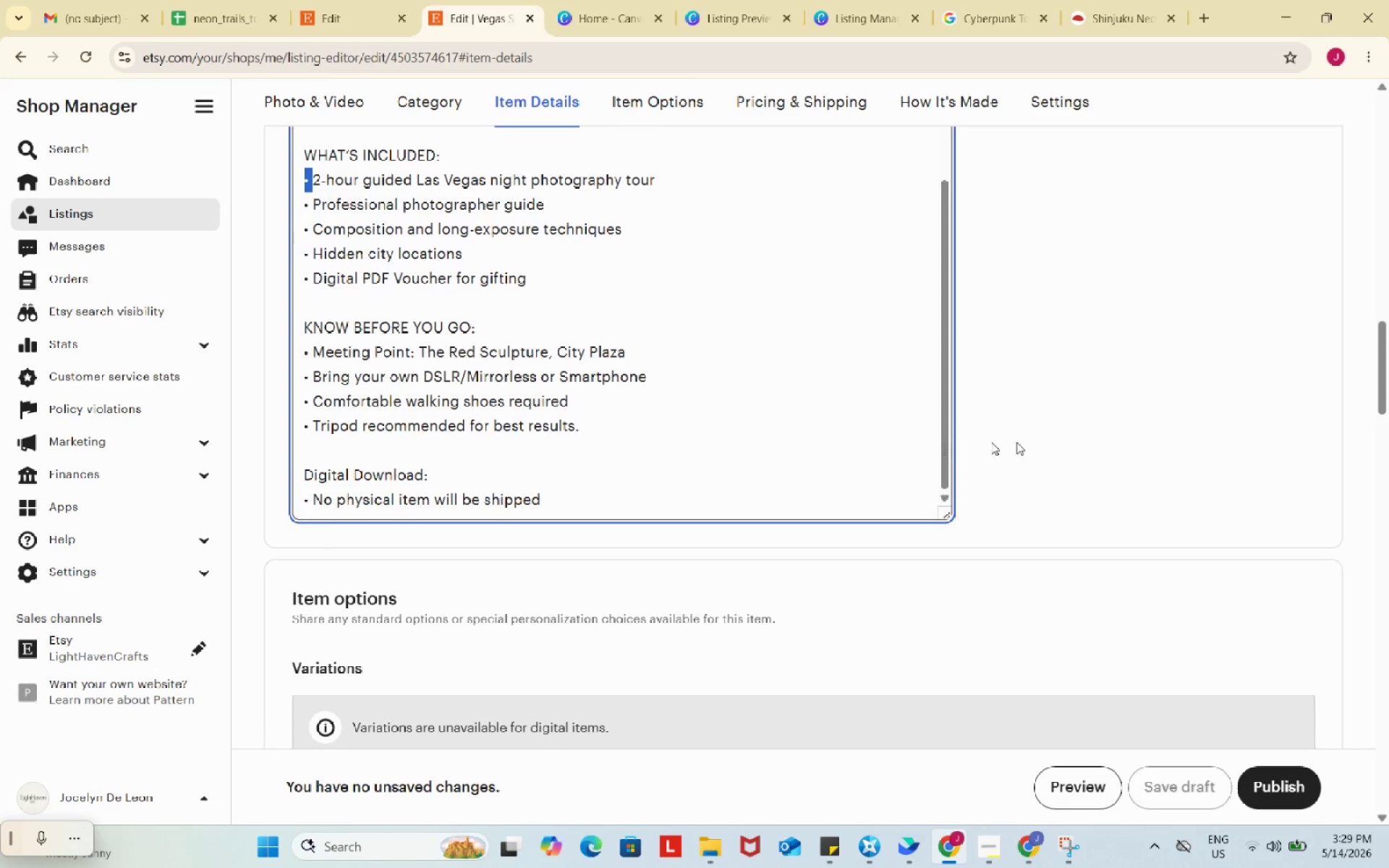 
scroll: coordinate [1125, 433], scroll_direction: up, amount: 1.0
 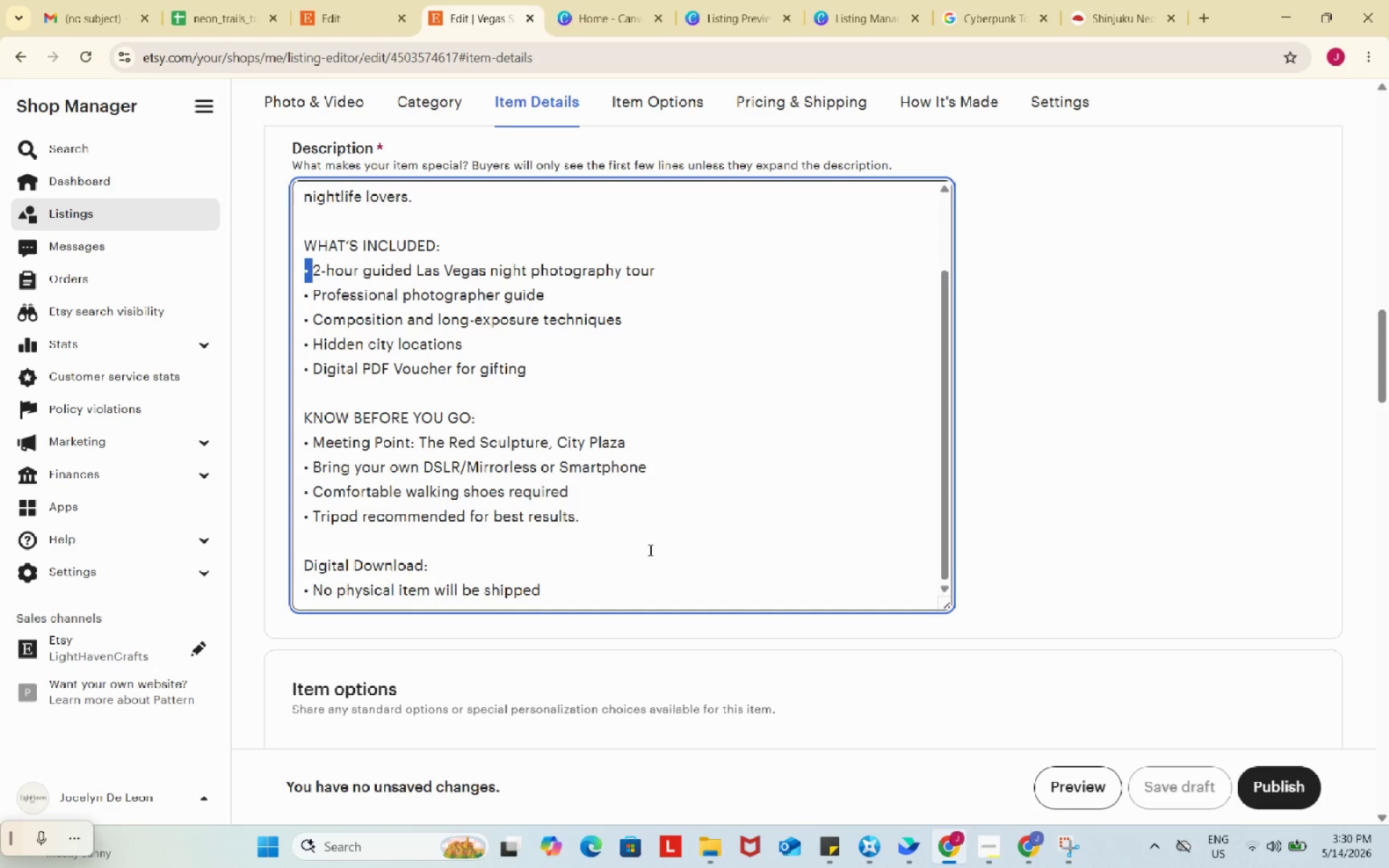 
wait(28.2)
 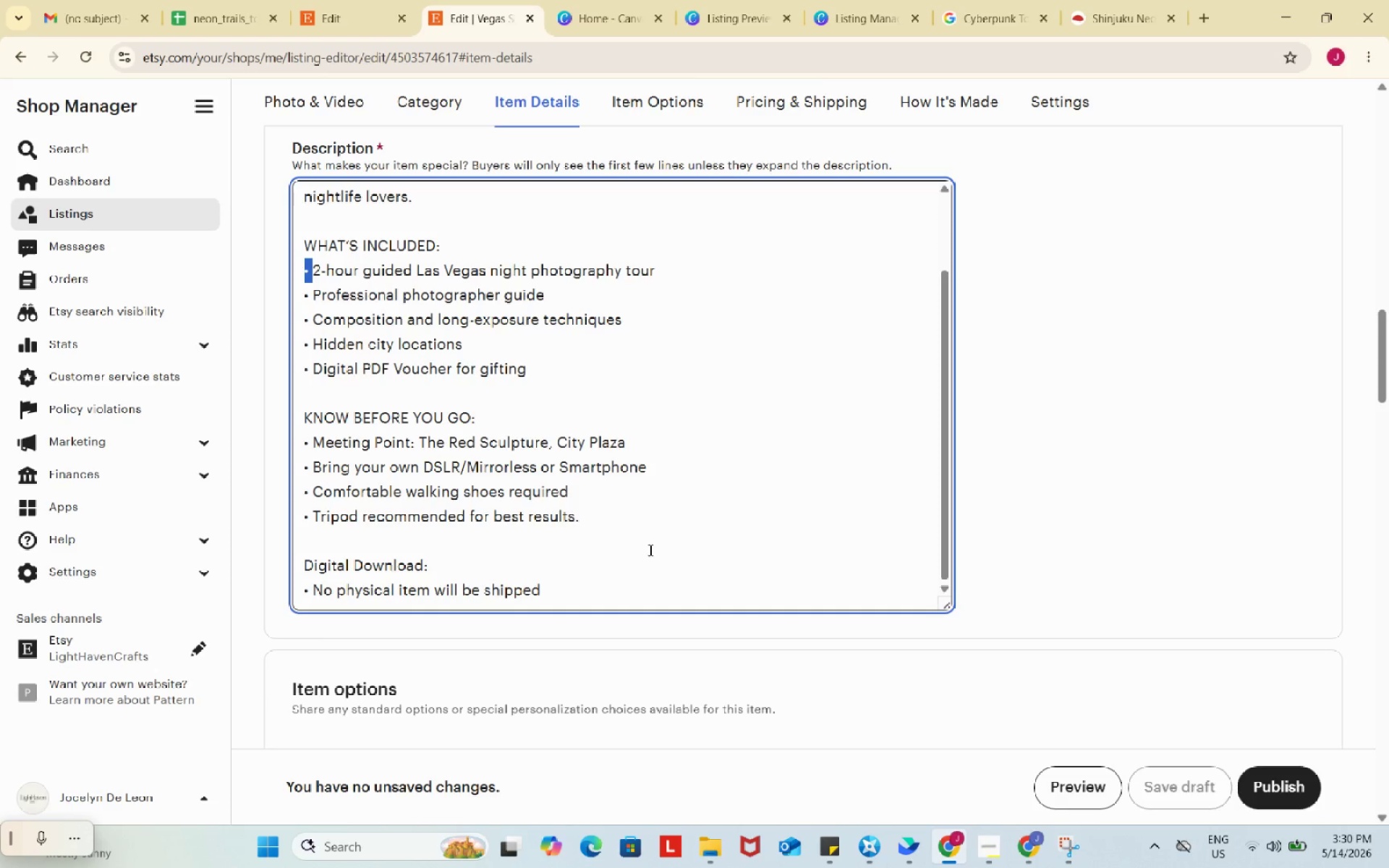 
scroll: coordinate [650, 527], scroll_direction: down, amount: 1.0
 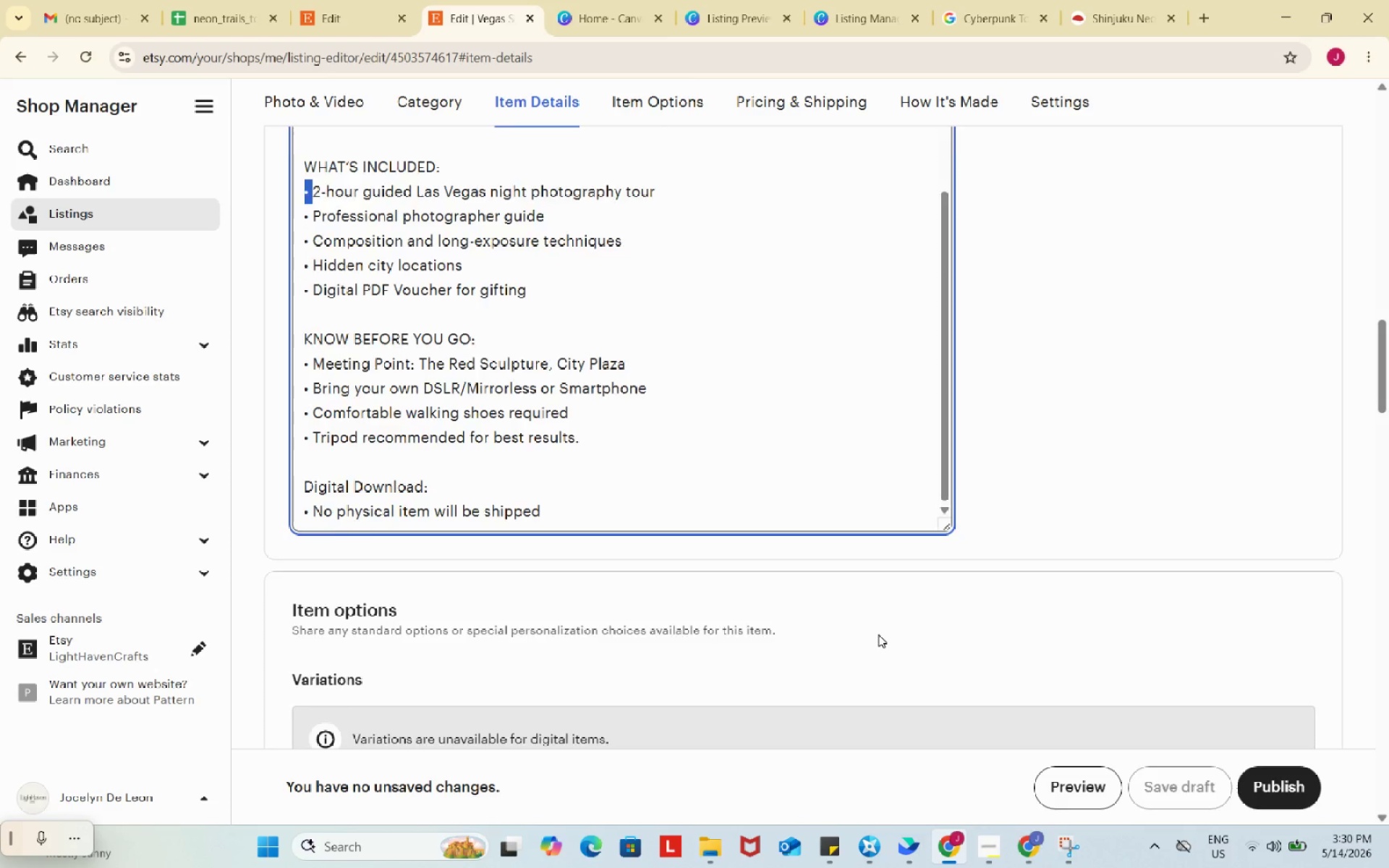 
scroll: coordinate [878, 634], scroll_direction: up, amount: 1.0
 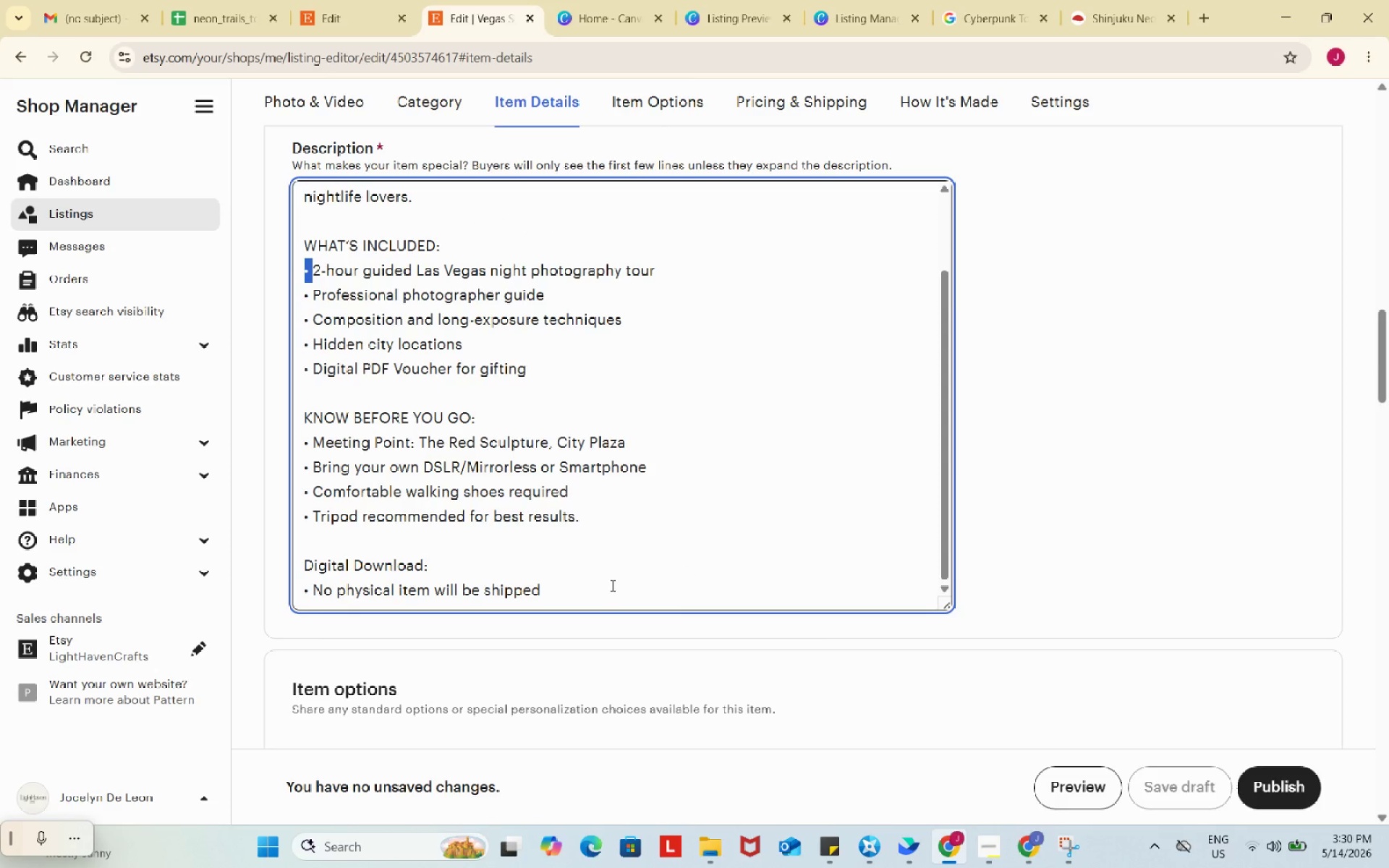 
wait(19.75)
 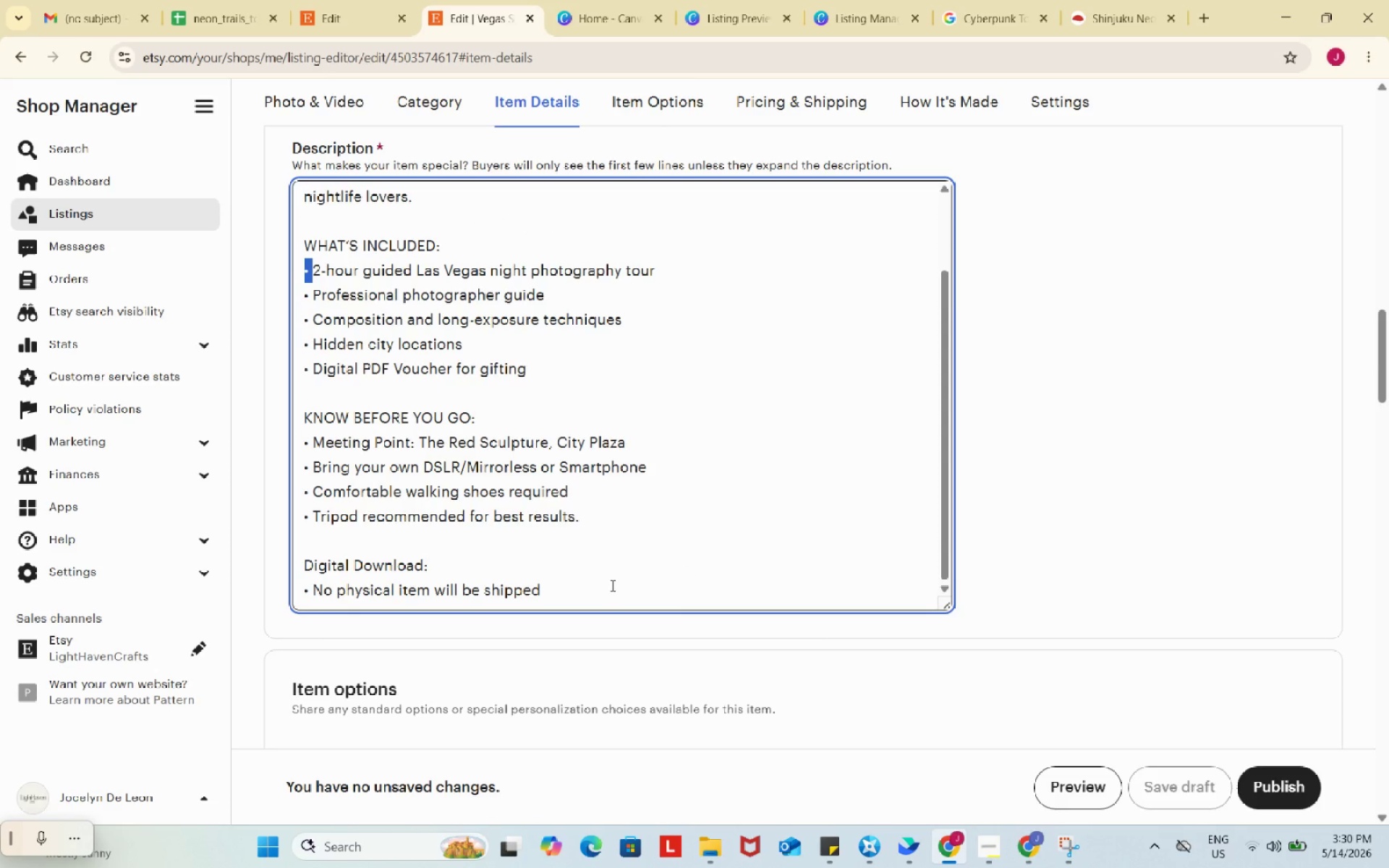 
left_click_drag(start_coordinate=[598, 594], to_coordinate=[288, 561])
 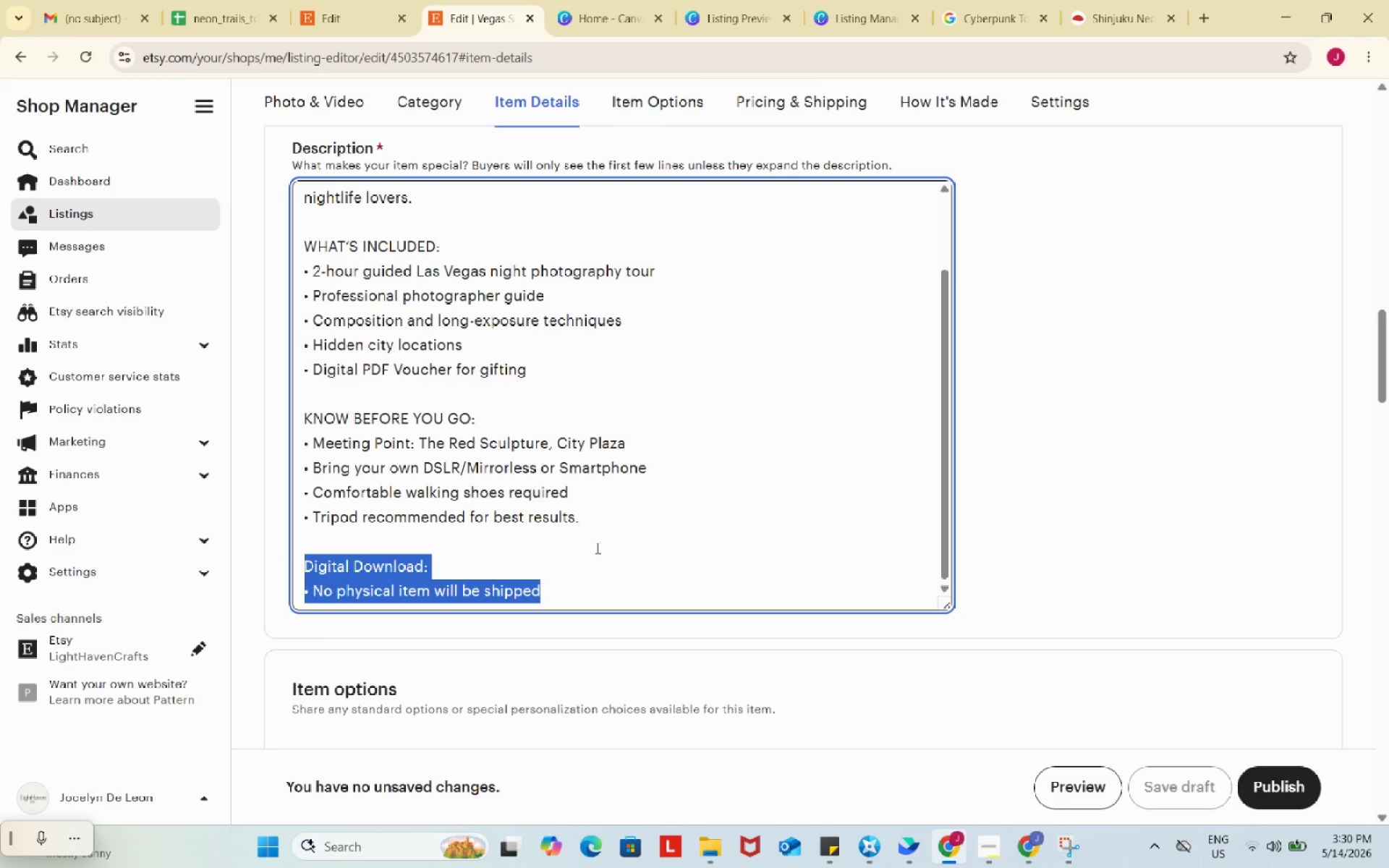 
key(Control+C)
 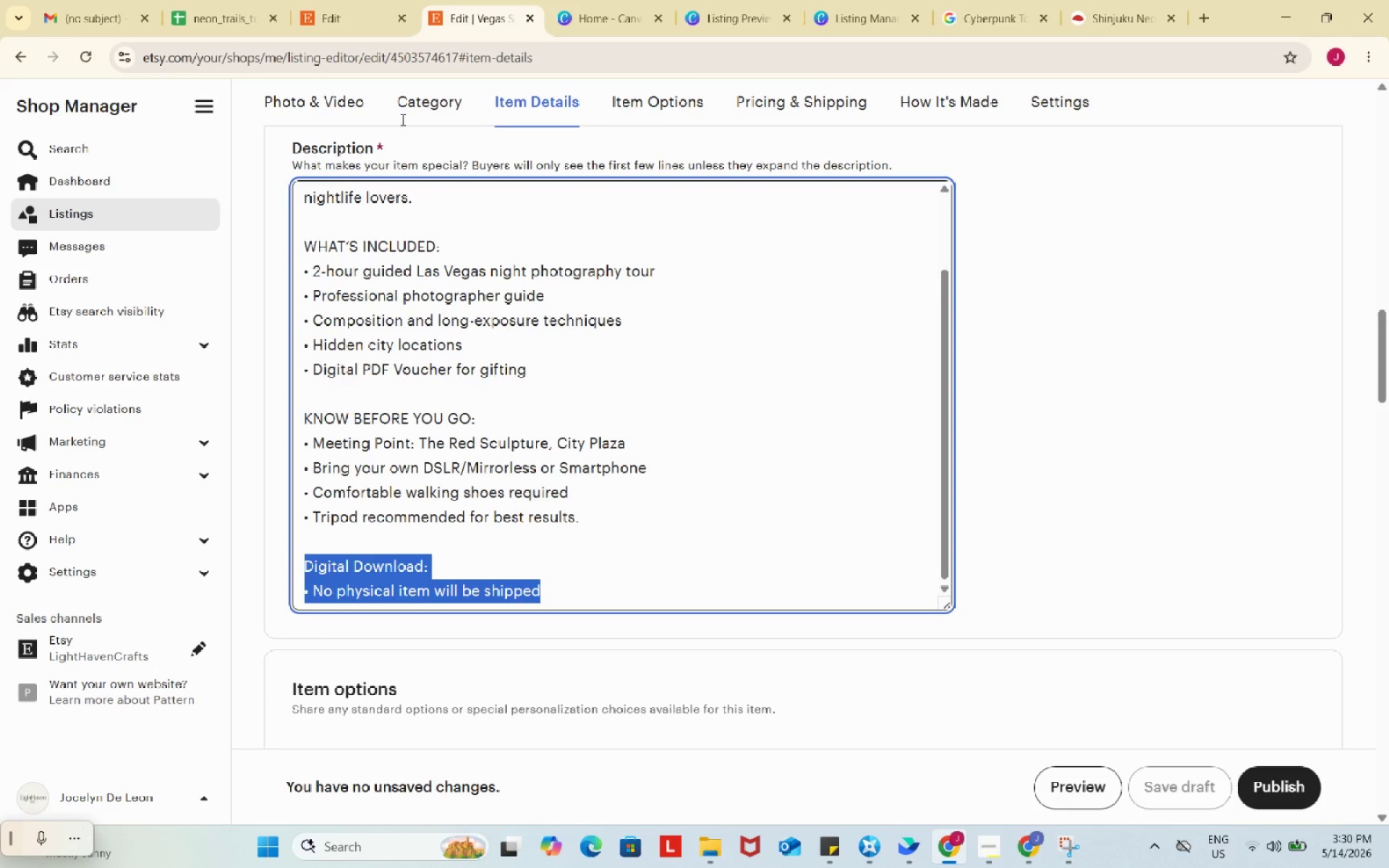 
key(Control+ControlLeft)
 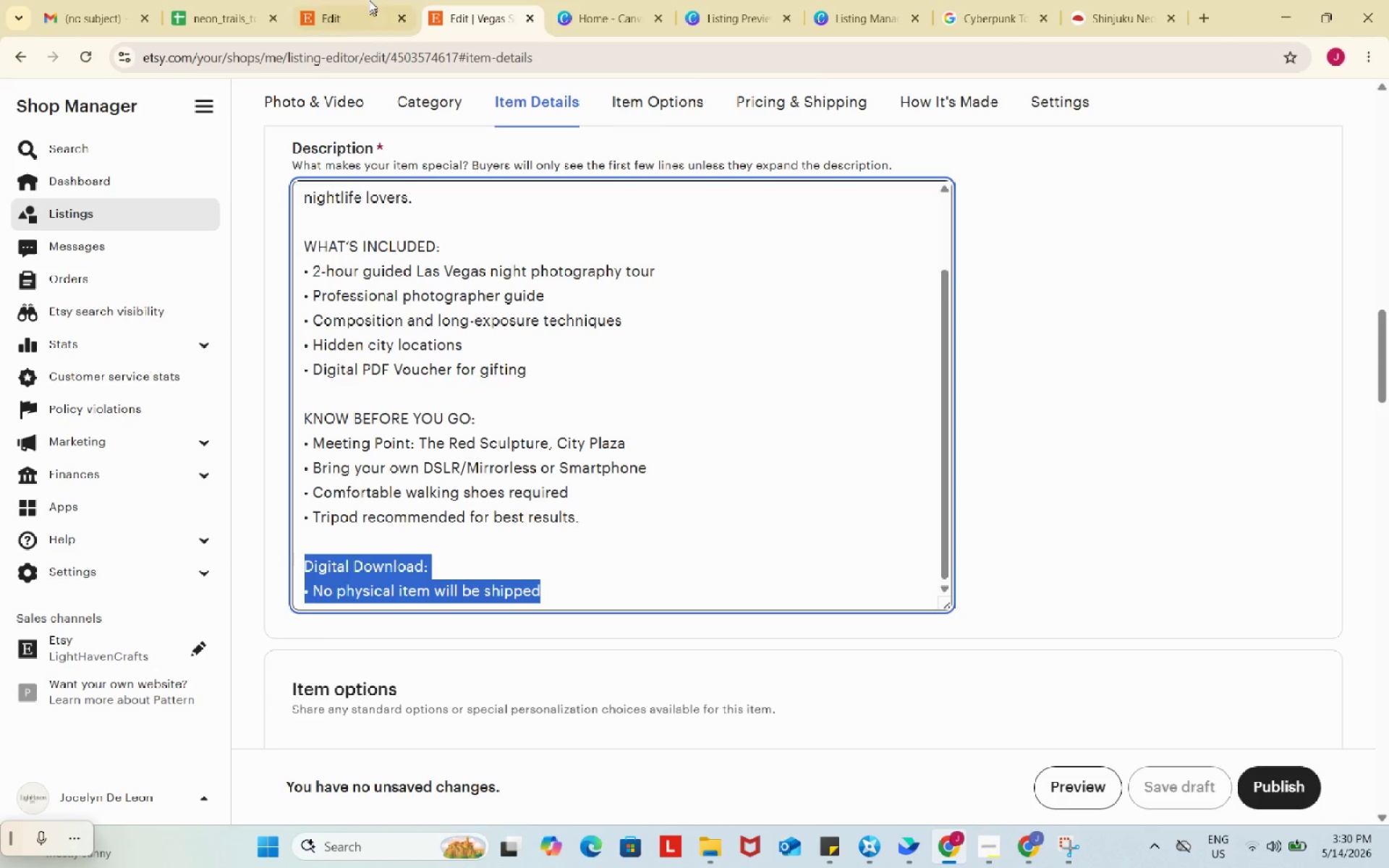 
key(Control+C)
 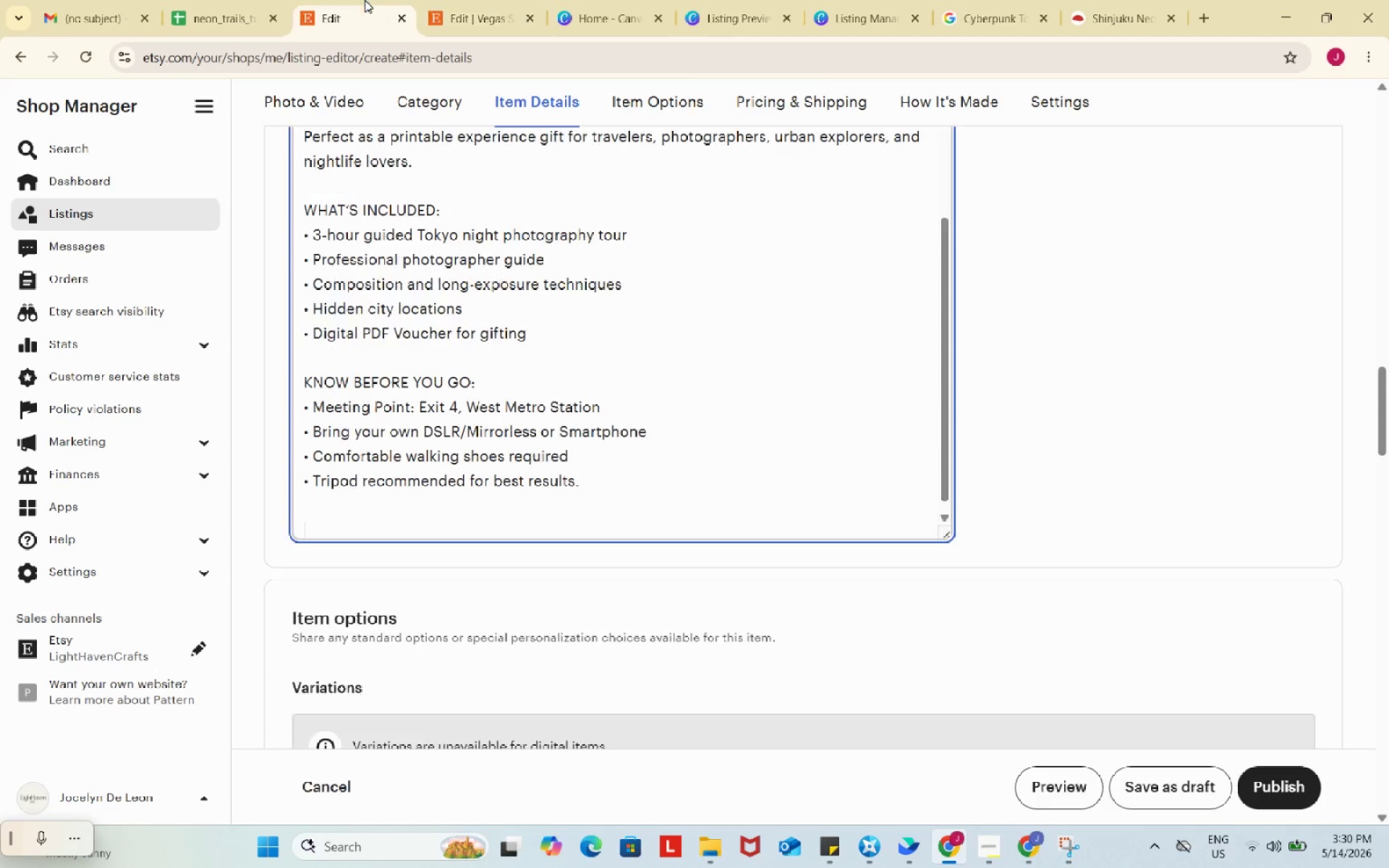 
left_click([365, 0])
 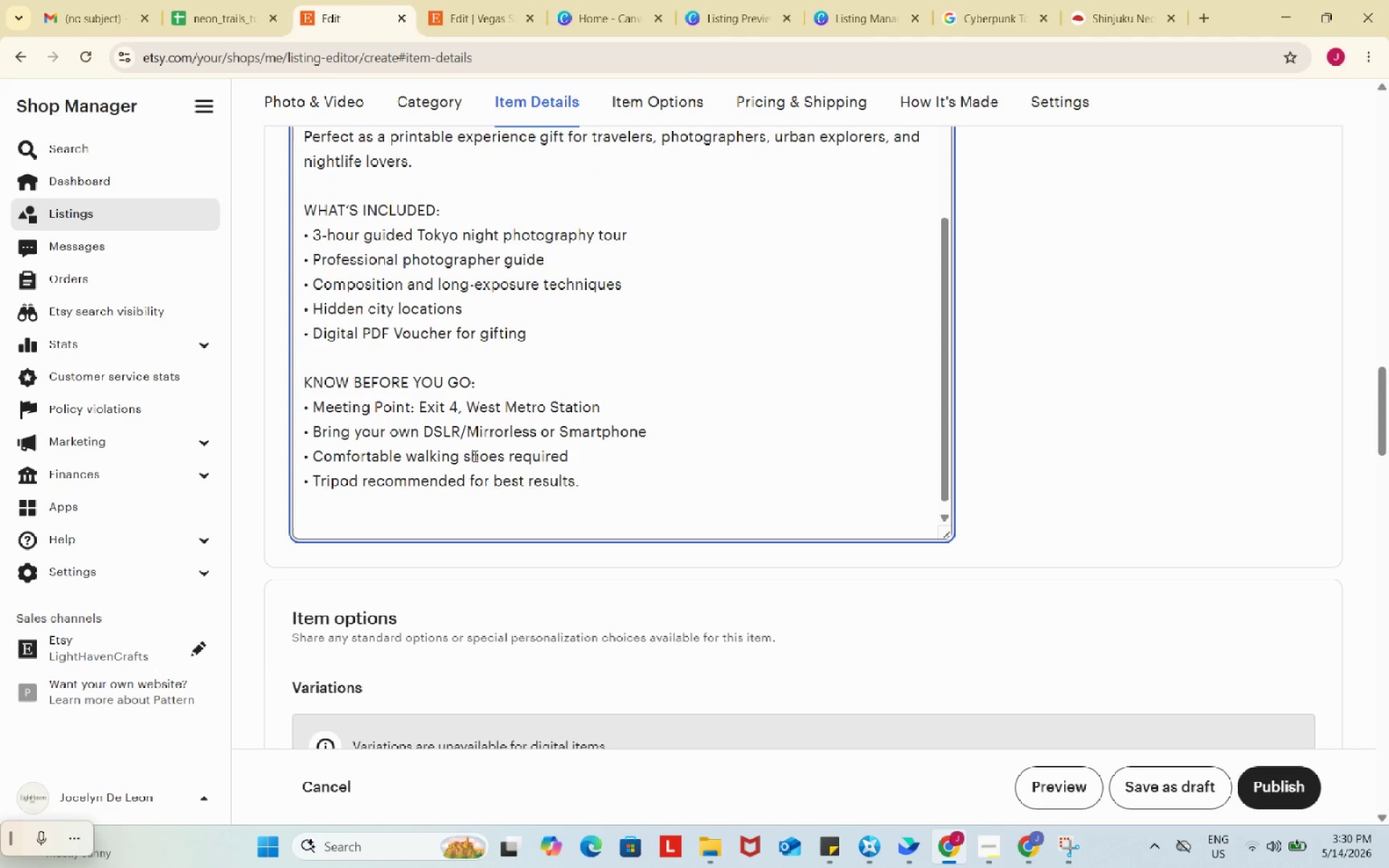 
key(Control+ControlLeft)
 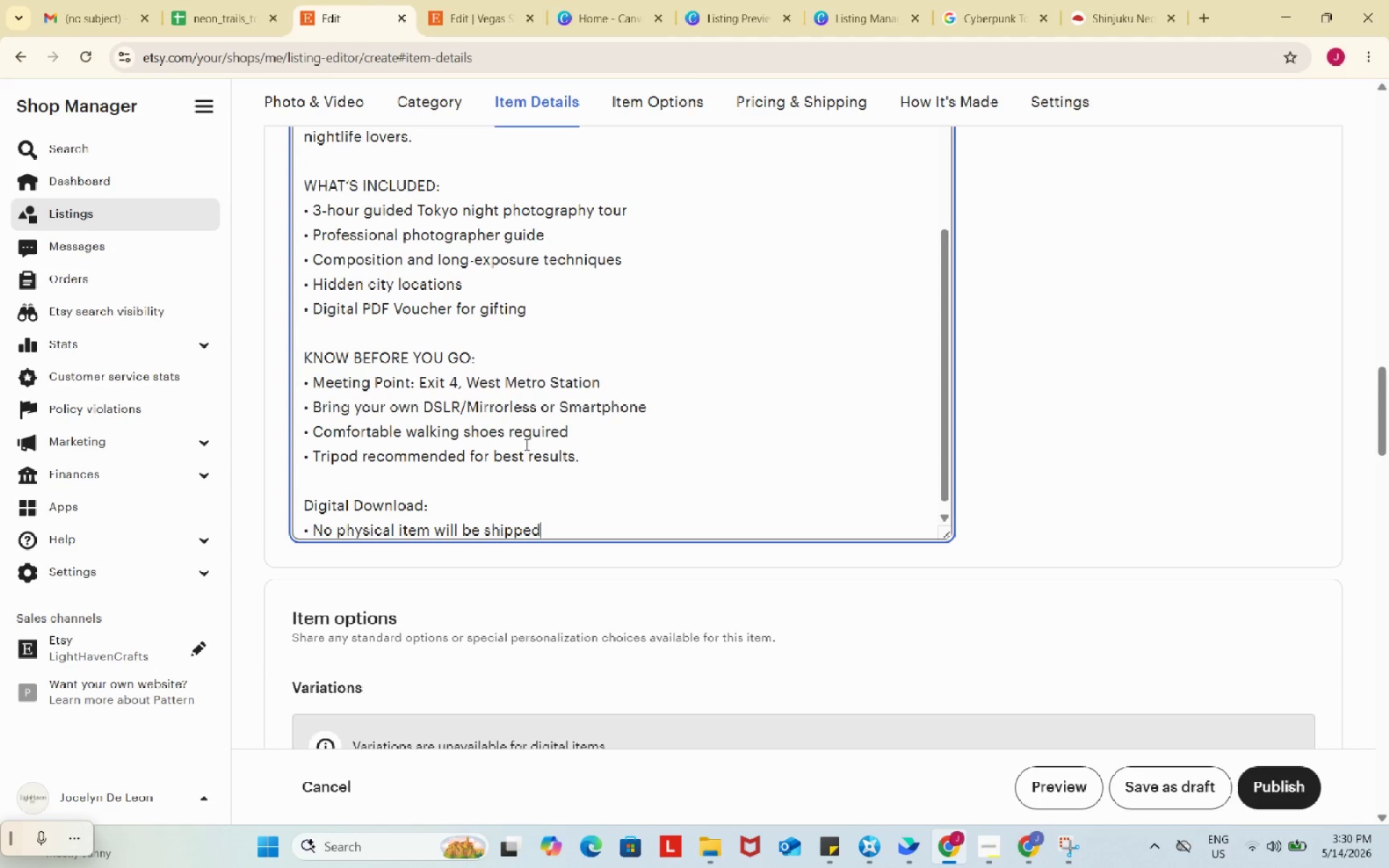 
key(Control+V)
 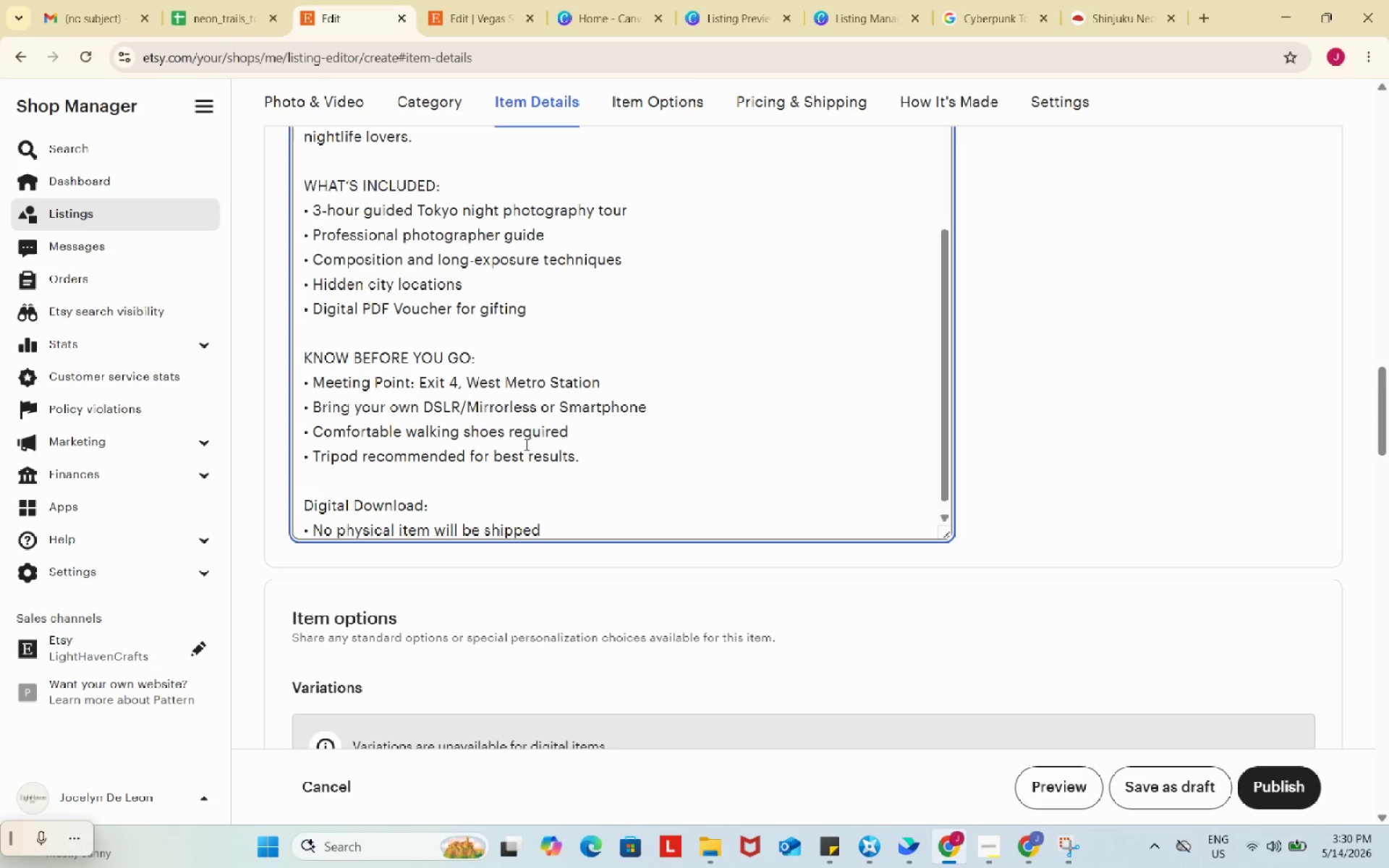 
wait(12.8)
 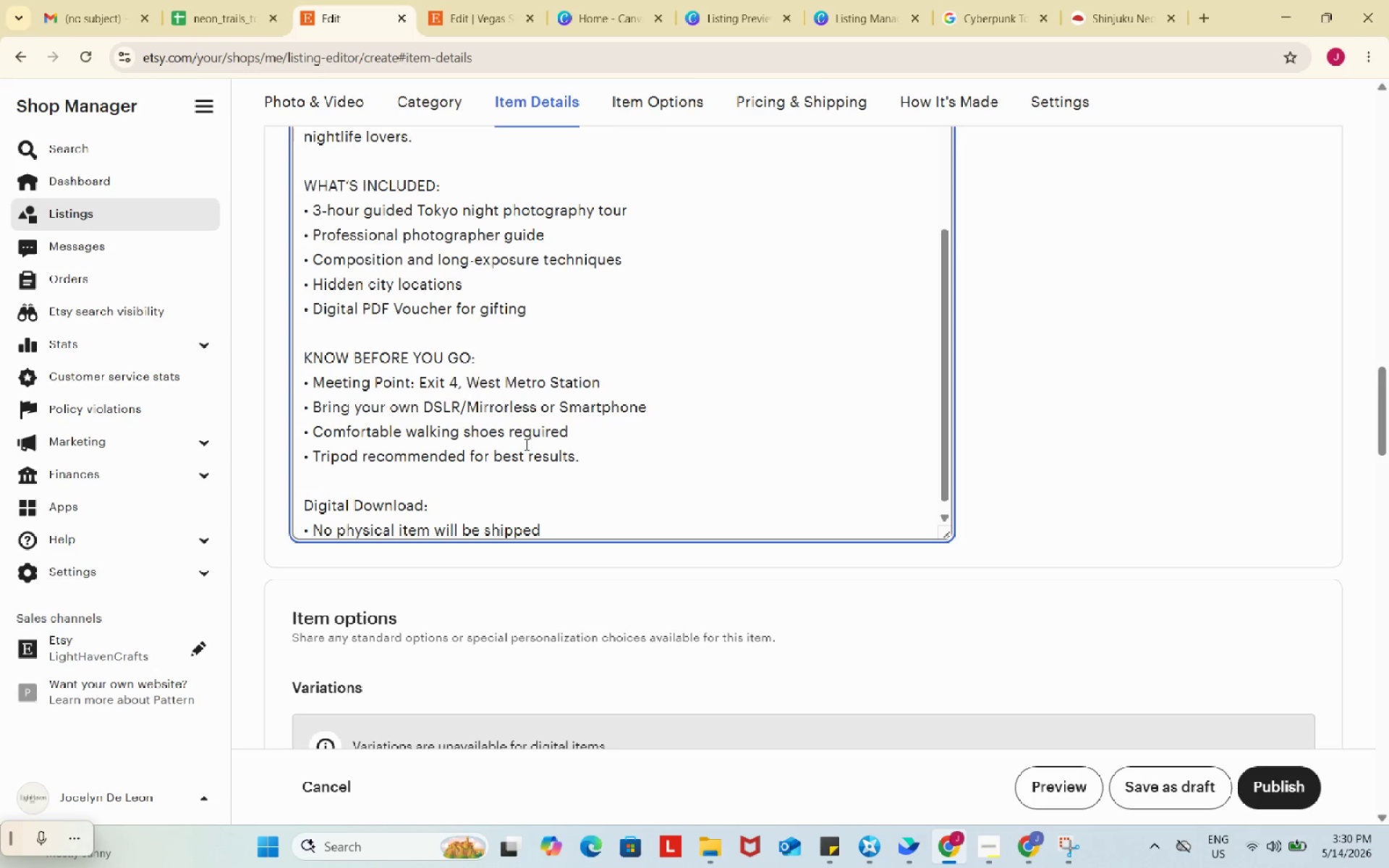 
scroll: coordinate [571, 463], scroll_direction: down, amount: 1.0
 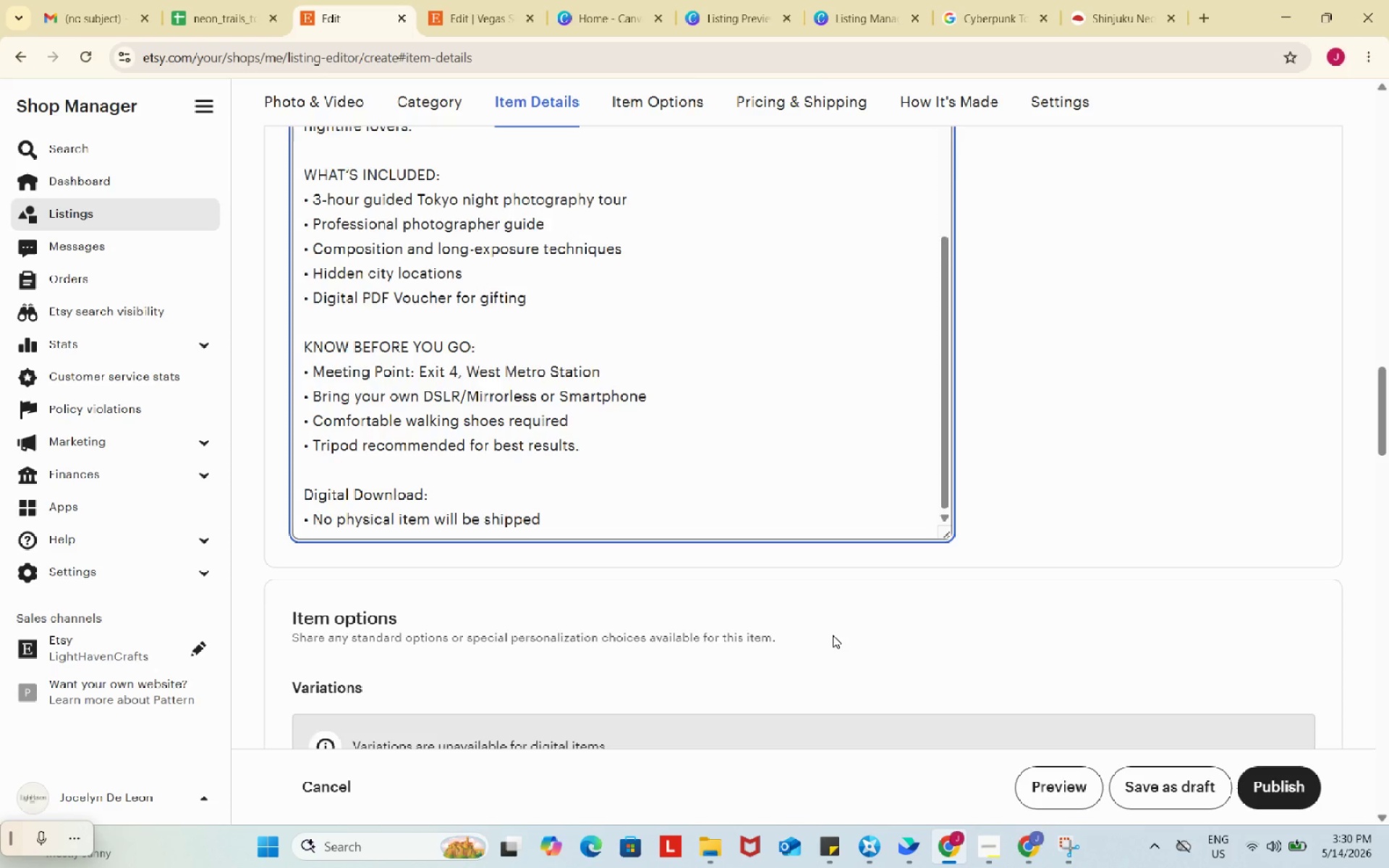 
scroll: coordinate [736, 564], scroll_direction: up, amount: 5.0
 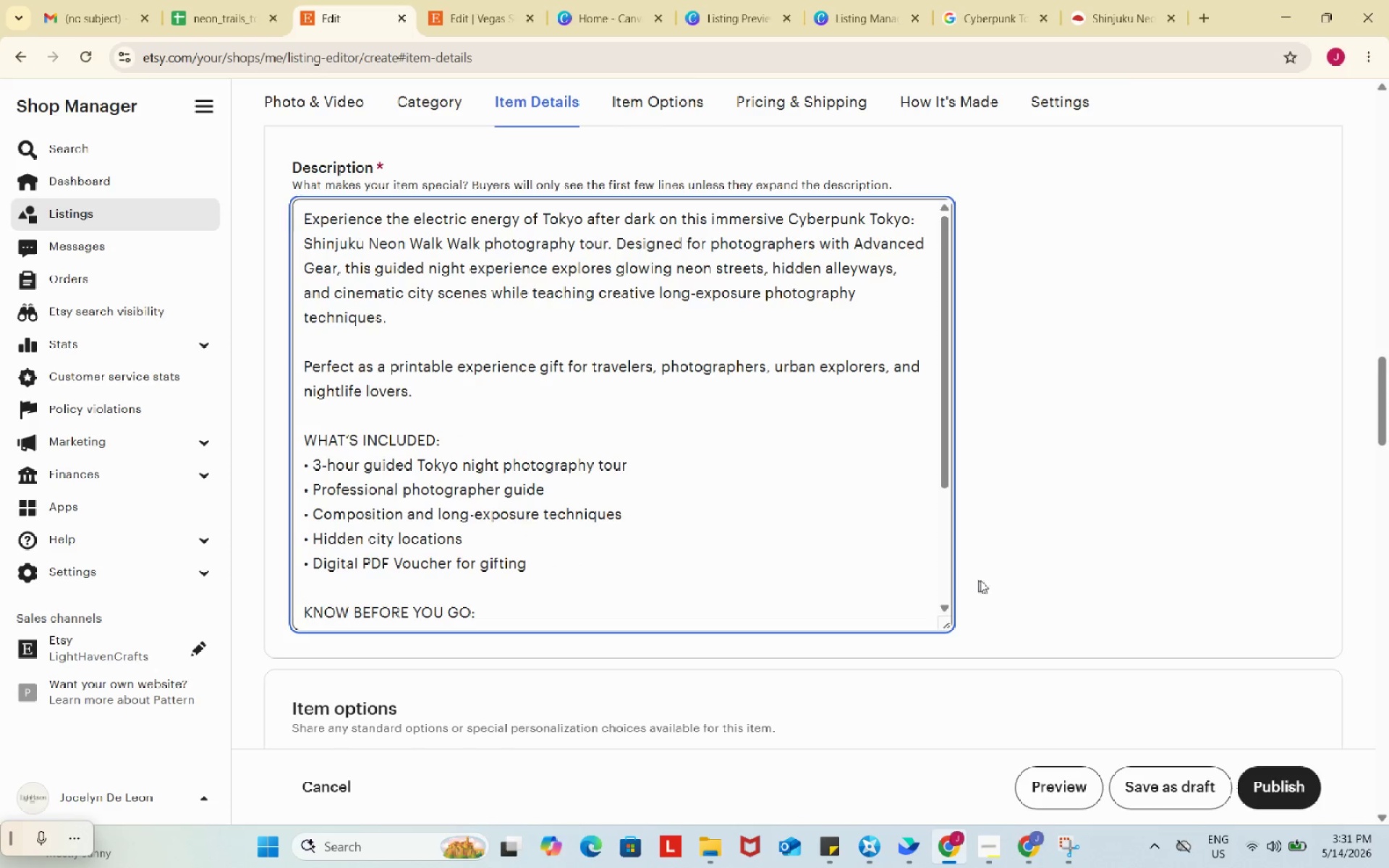 
scroll: coordinate [961, 585], scroll_direction: down, amount: 4.0
 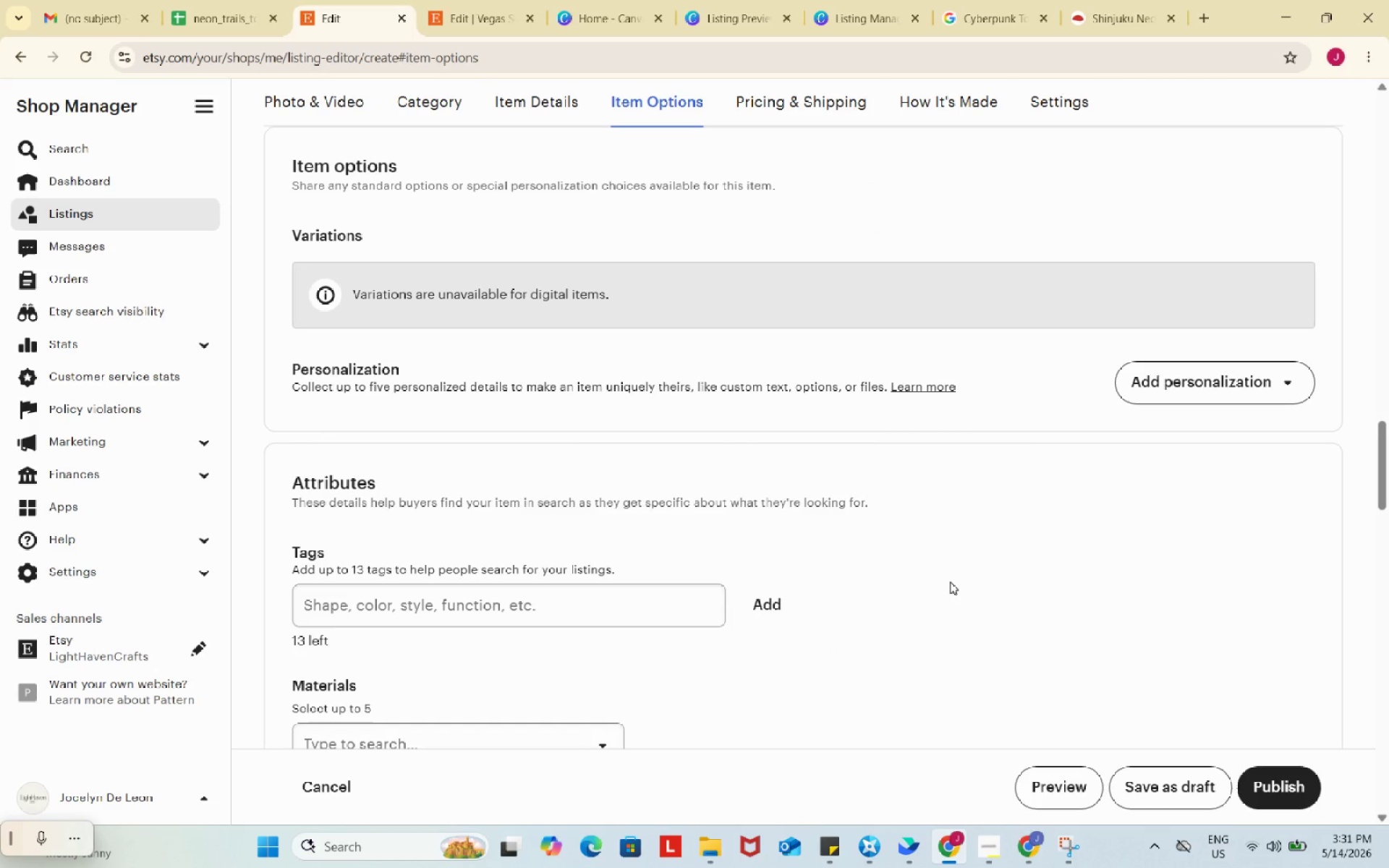 
wait(9.95)
 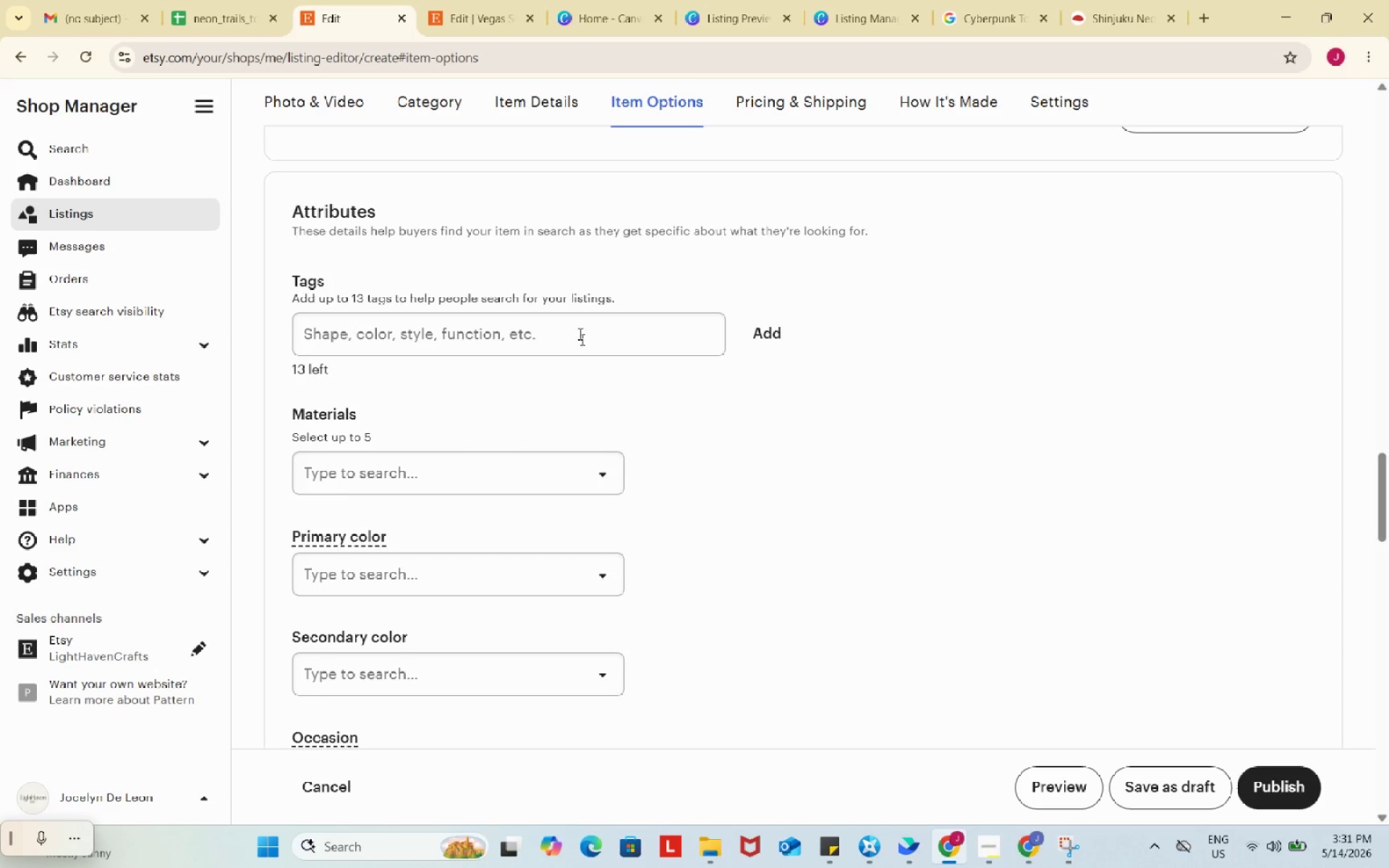 
left_click([574, 324])
 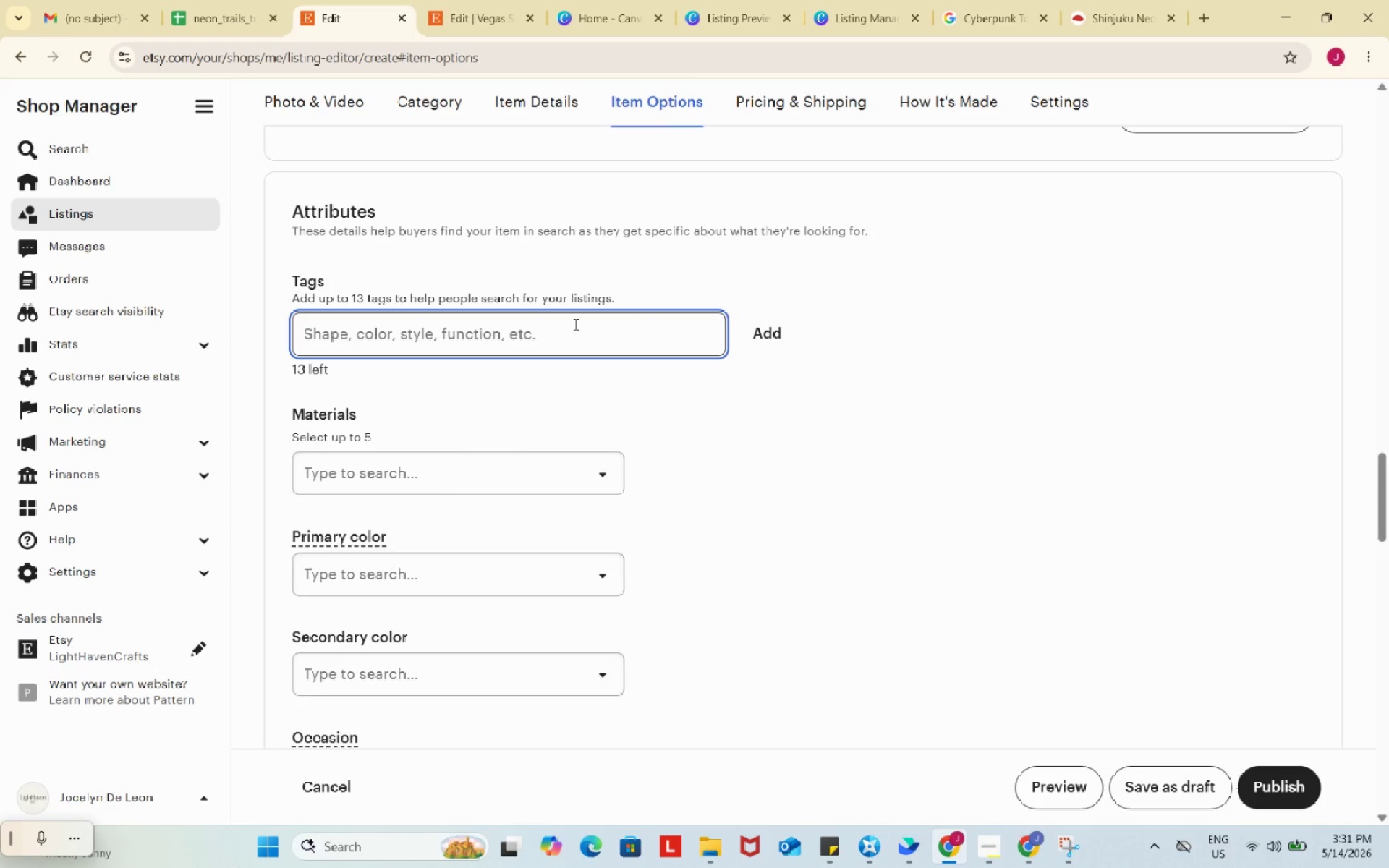 
scroll: coordinate [941, 574], scroll_direction: down, amount: 3.0
 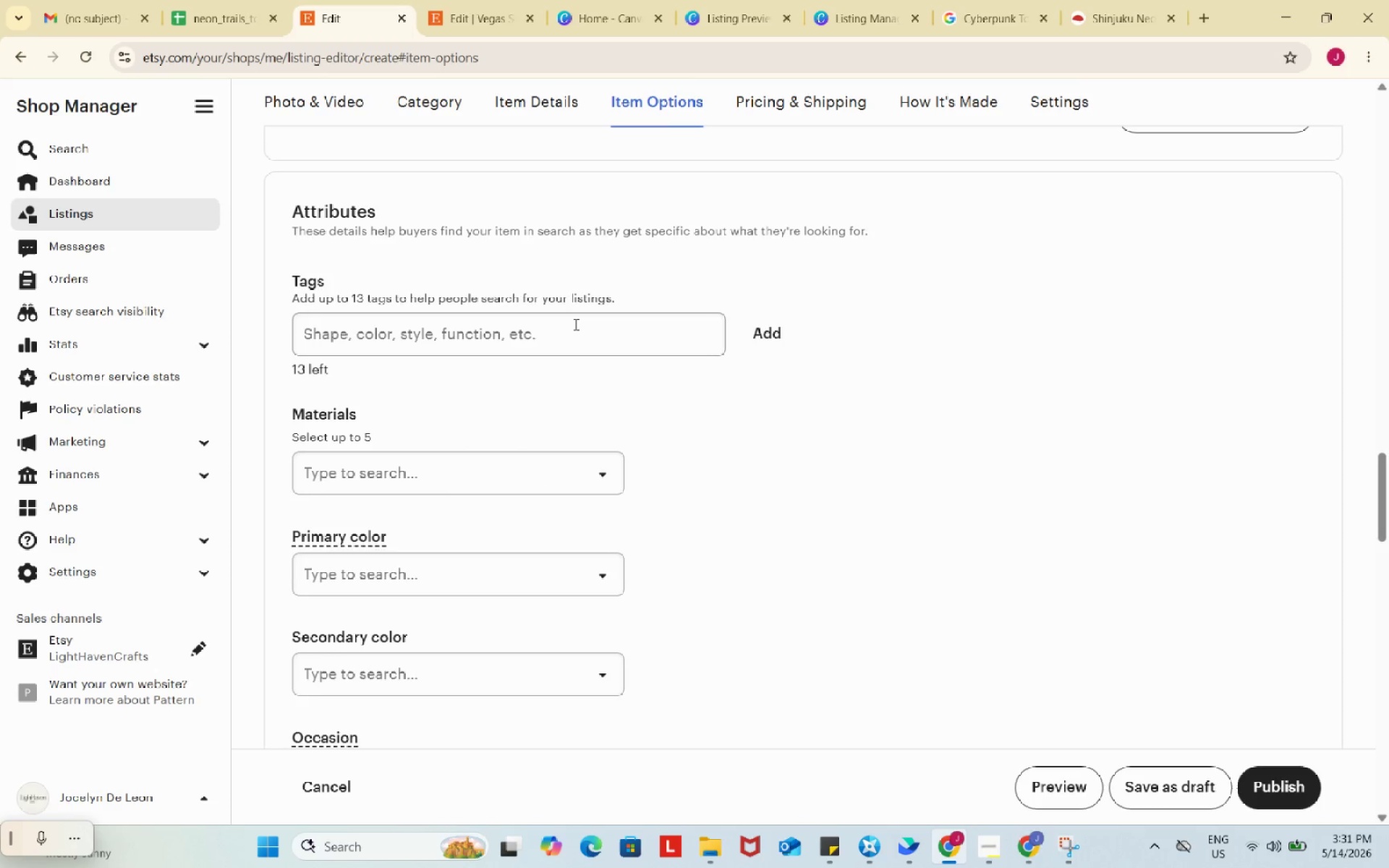 
wait(5.3)
 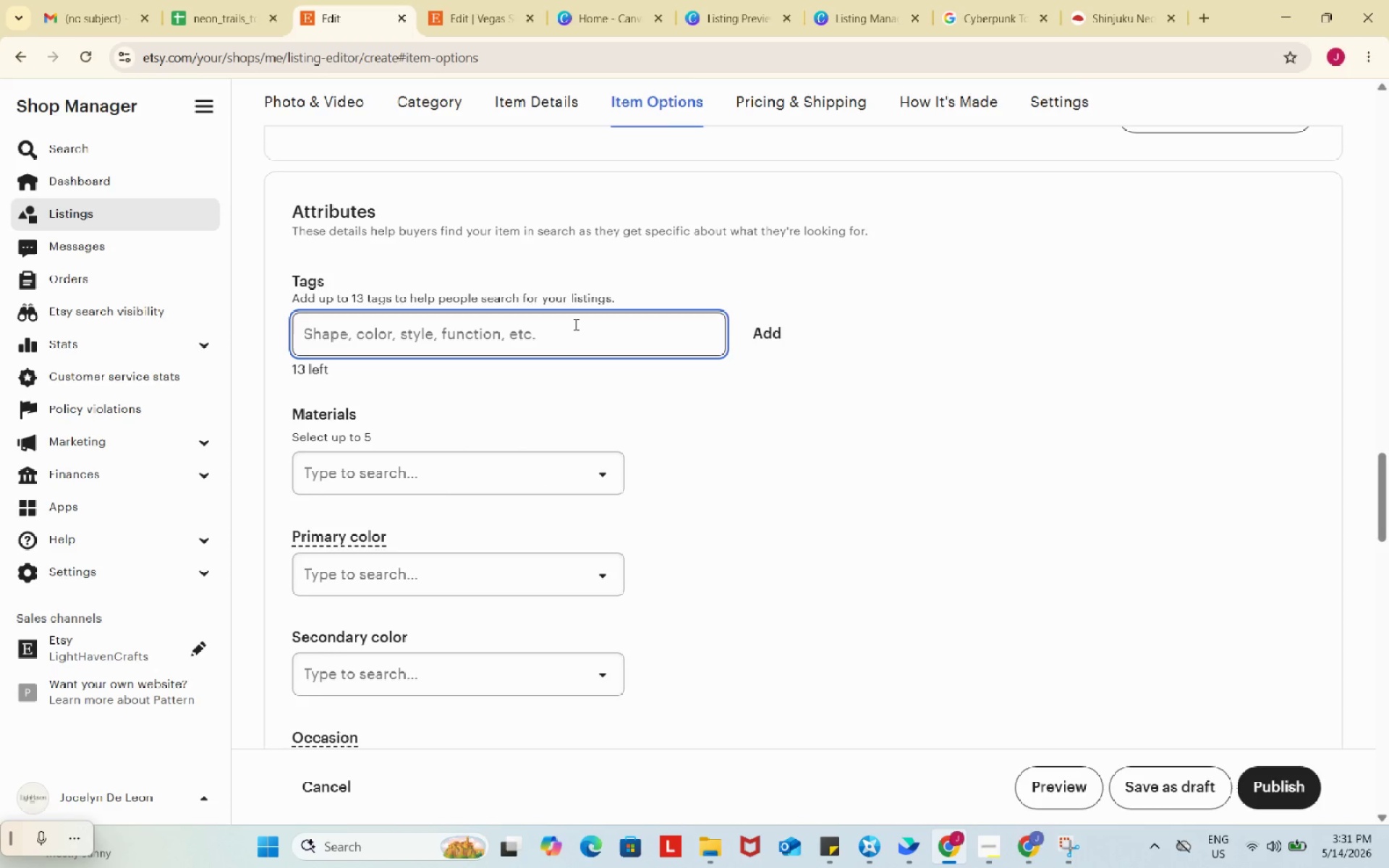 
left_click([220, 0])
 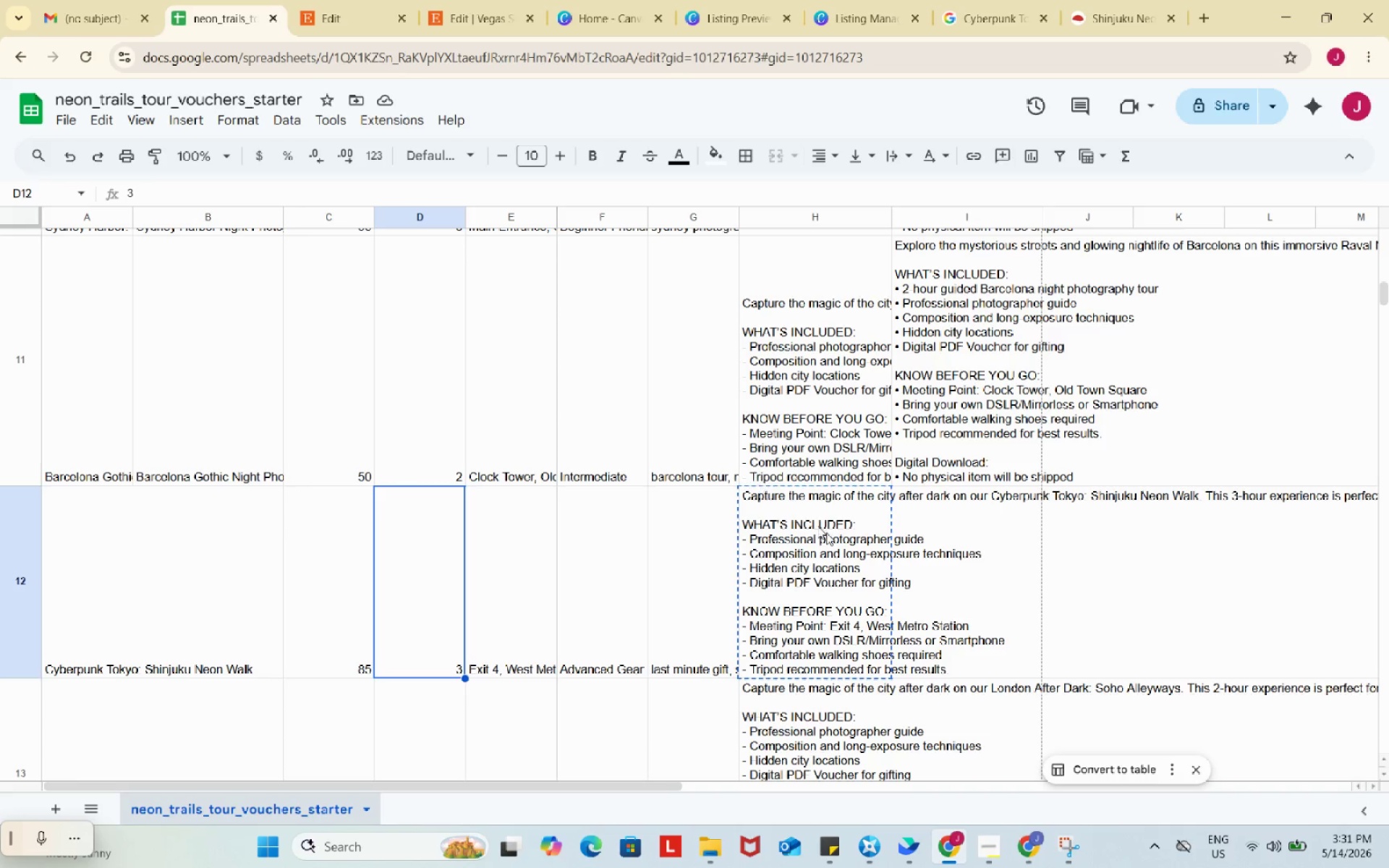 
left_click([687, 628])
 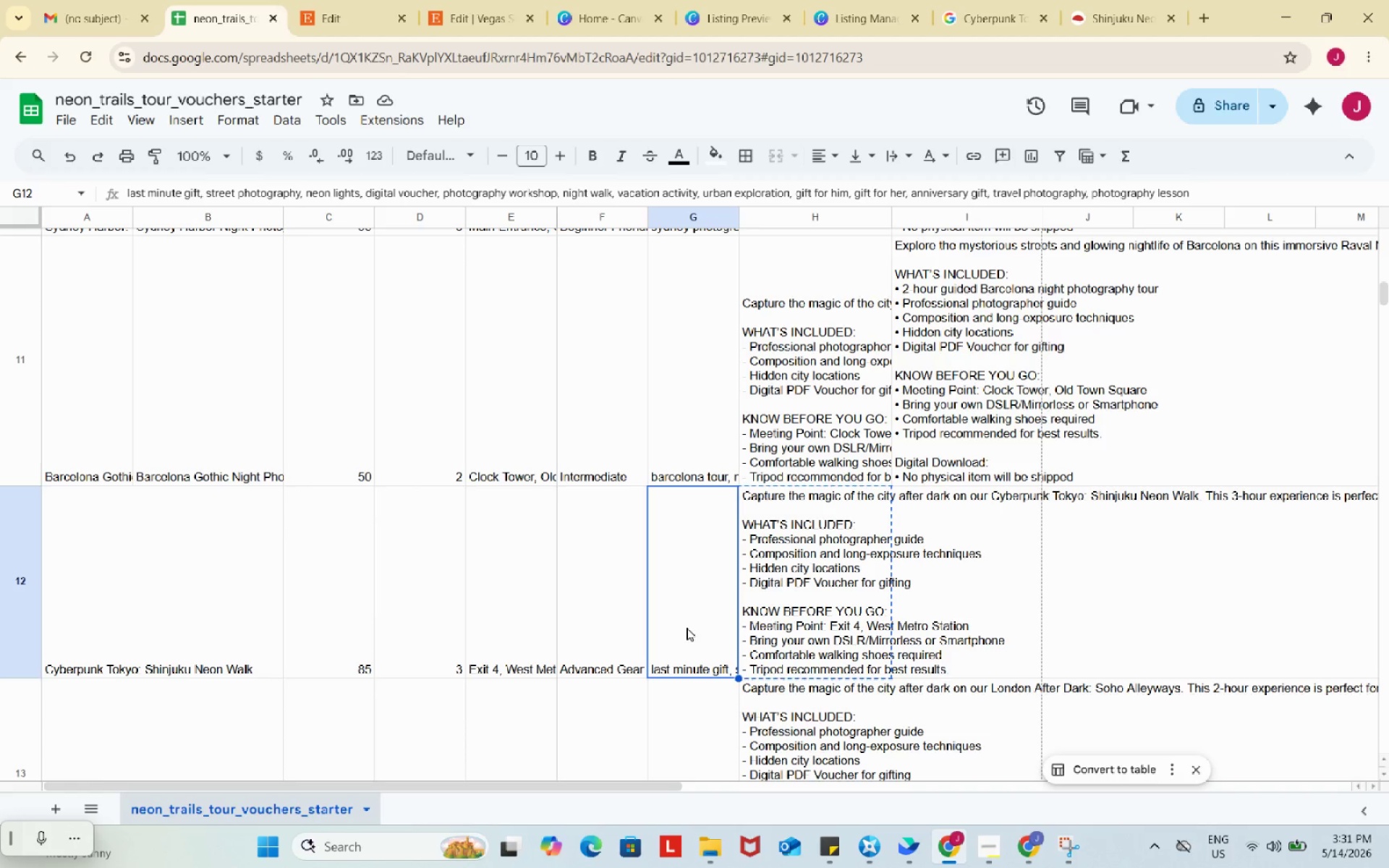 
wait(16.67)
 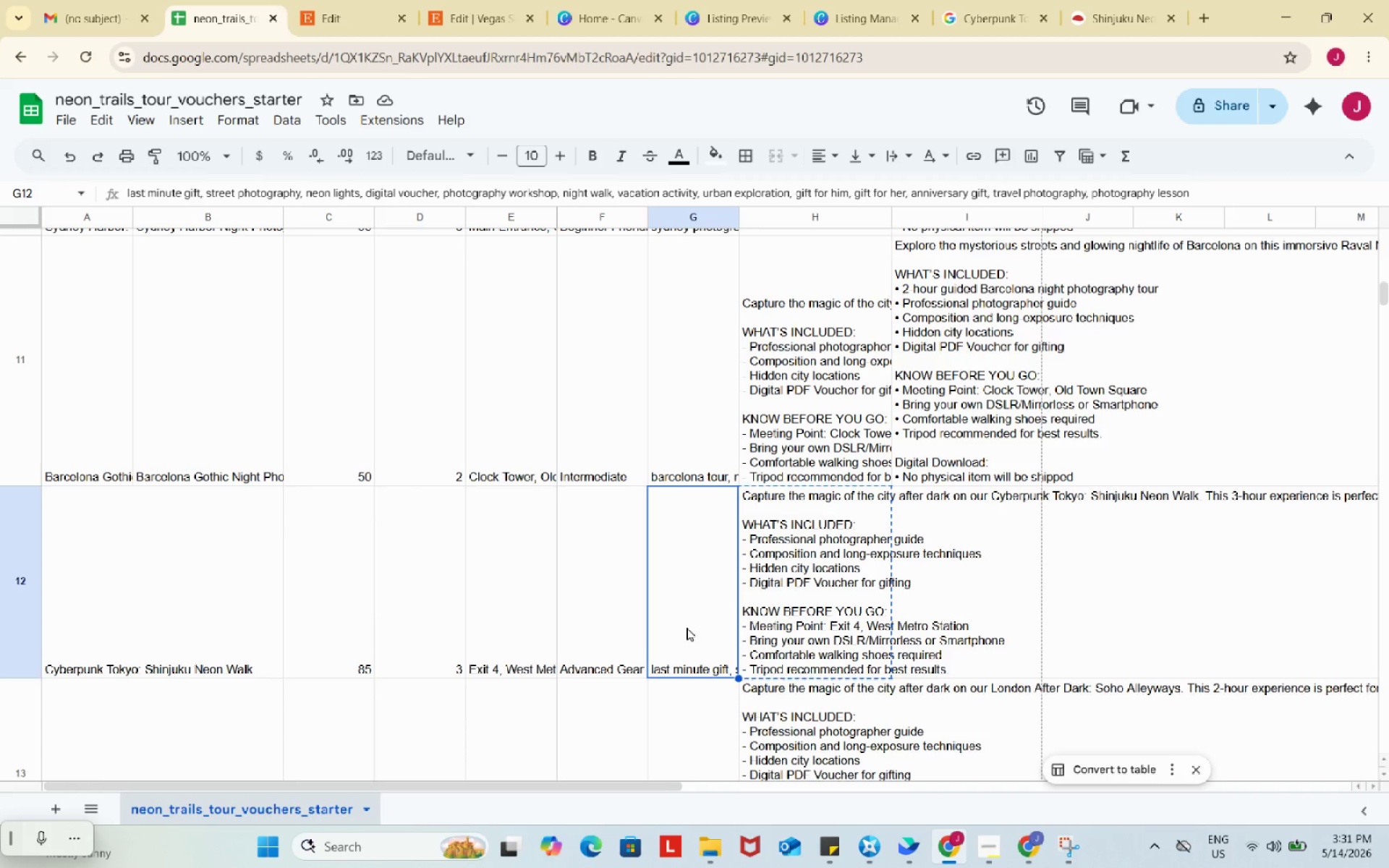 
left_click_drag(start_coordinate=[199, 192], to_coordinate=[117, 184])
 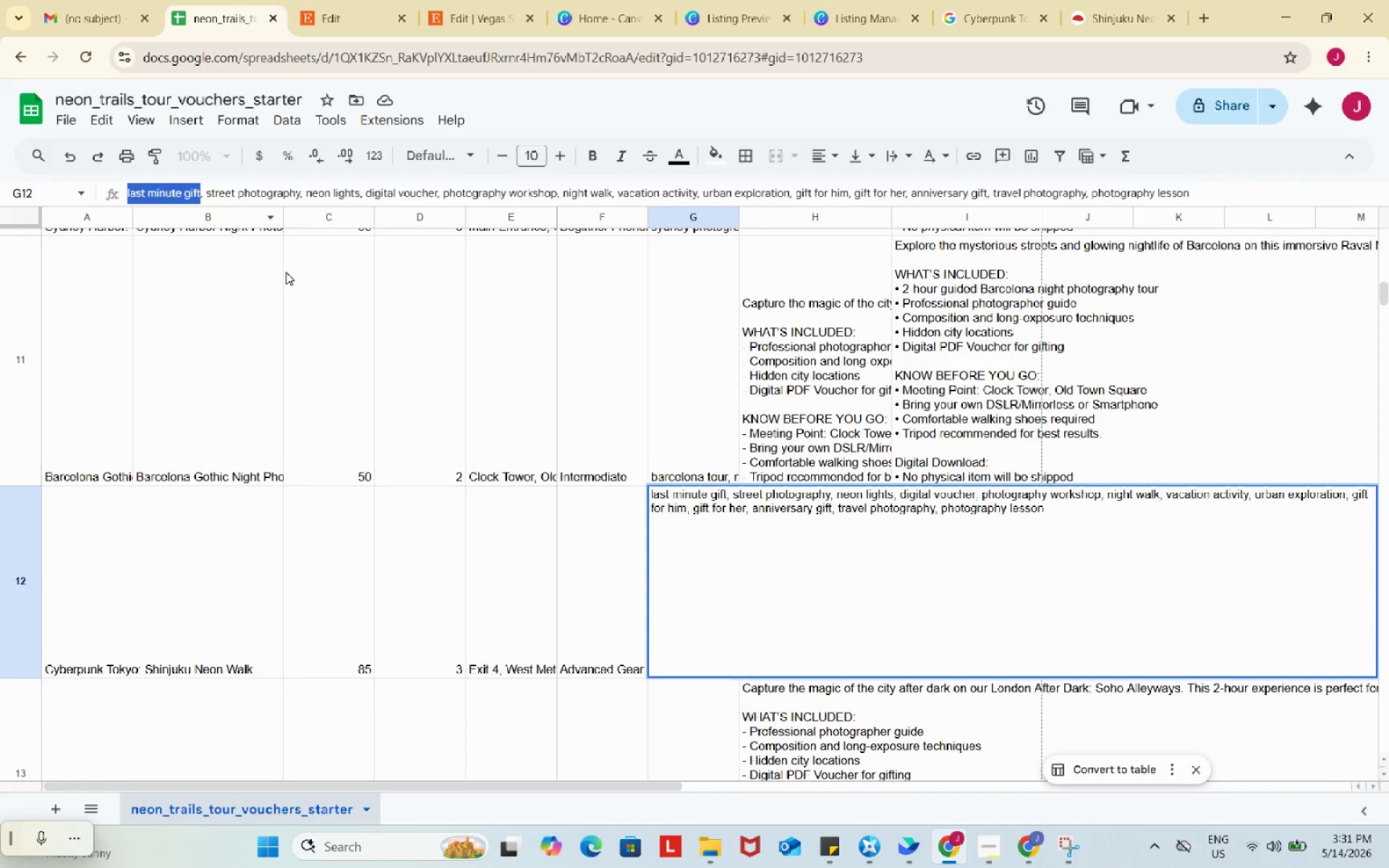 
key(Control+ControlLeft)
 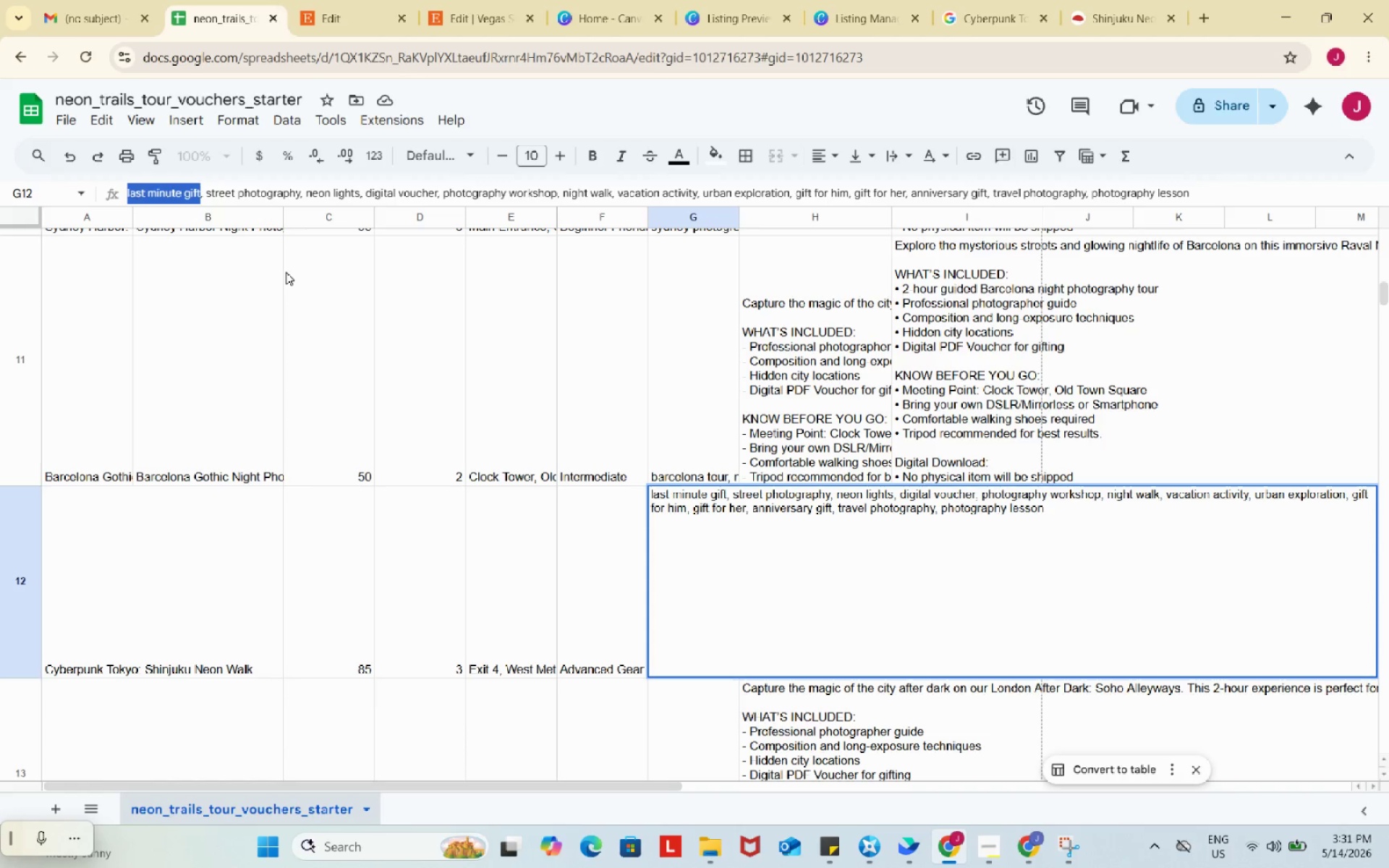 
key(Control+C)
 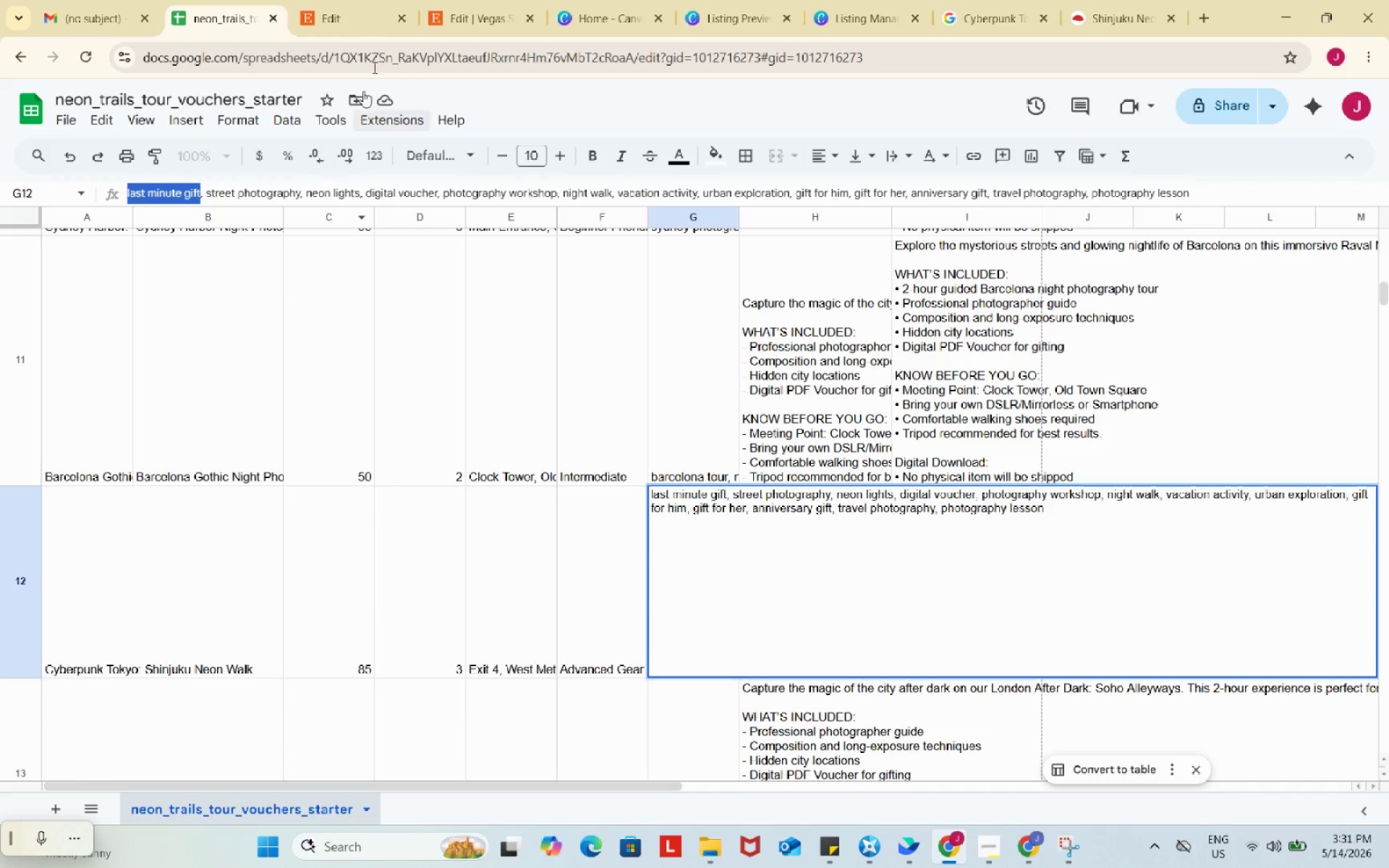 
left_click([372, 0])
 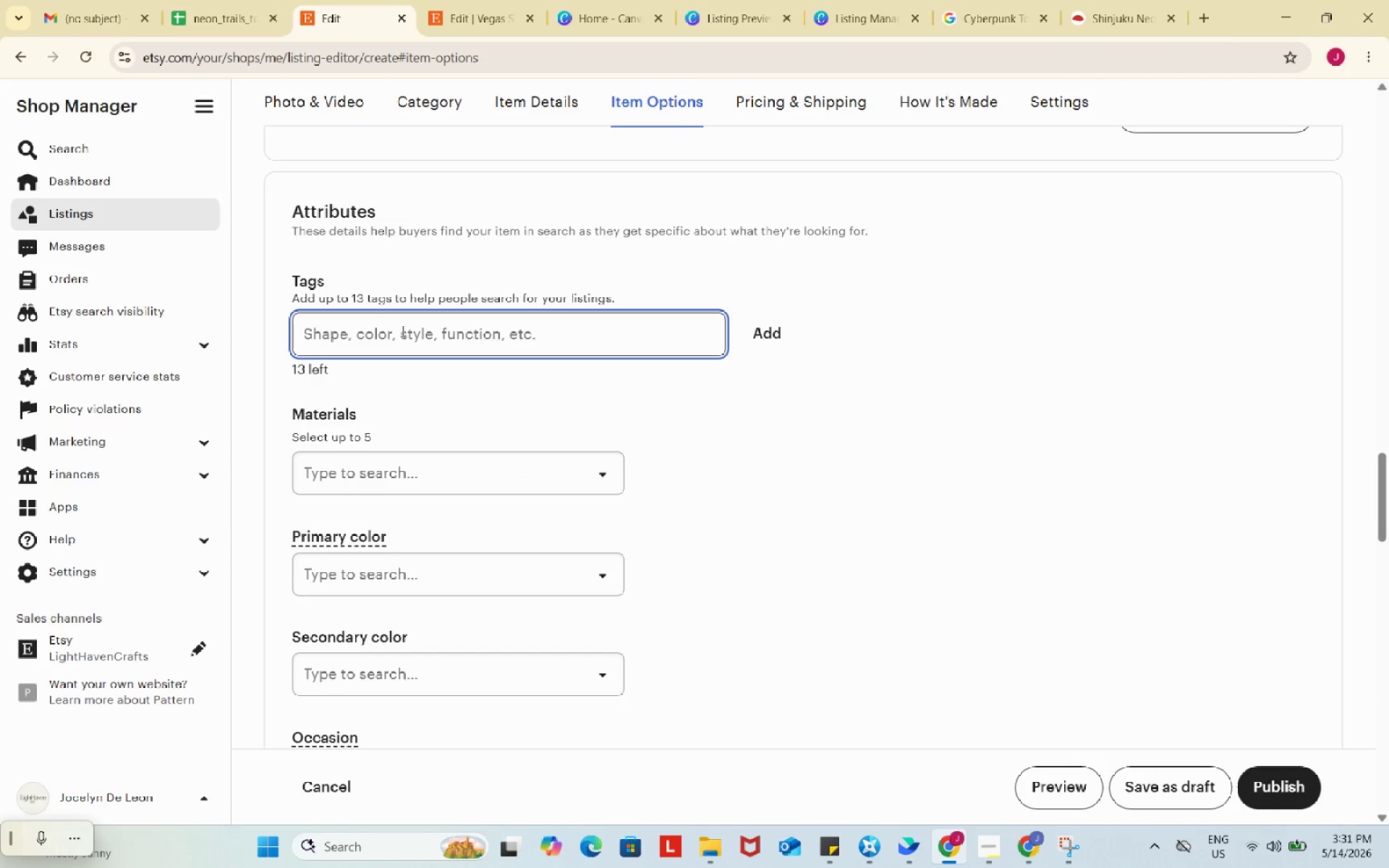 
left_click([402, 331])
 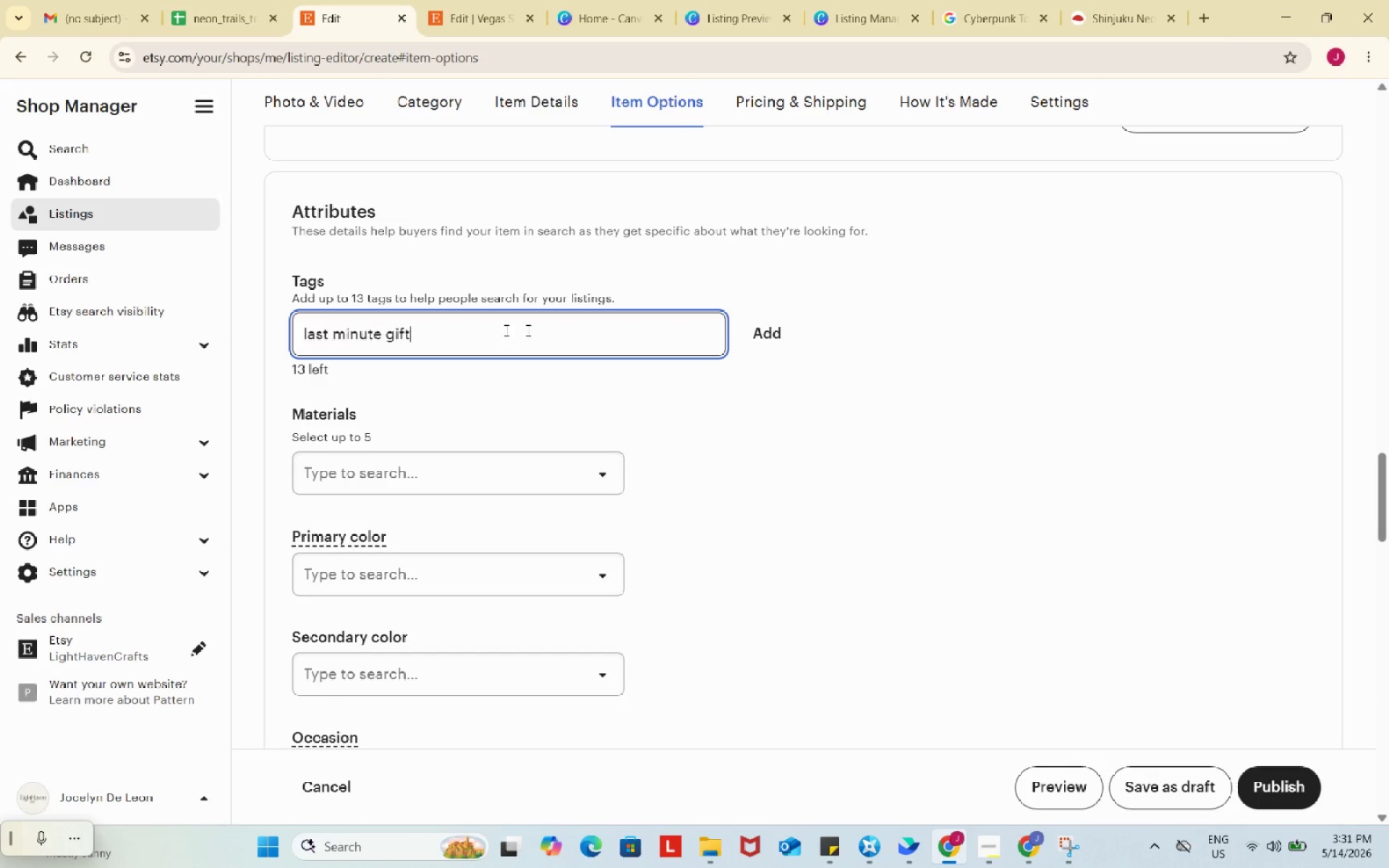 
key(Control+ControlLeft)
 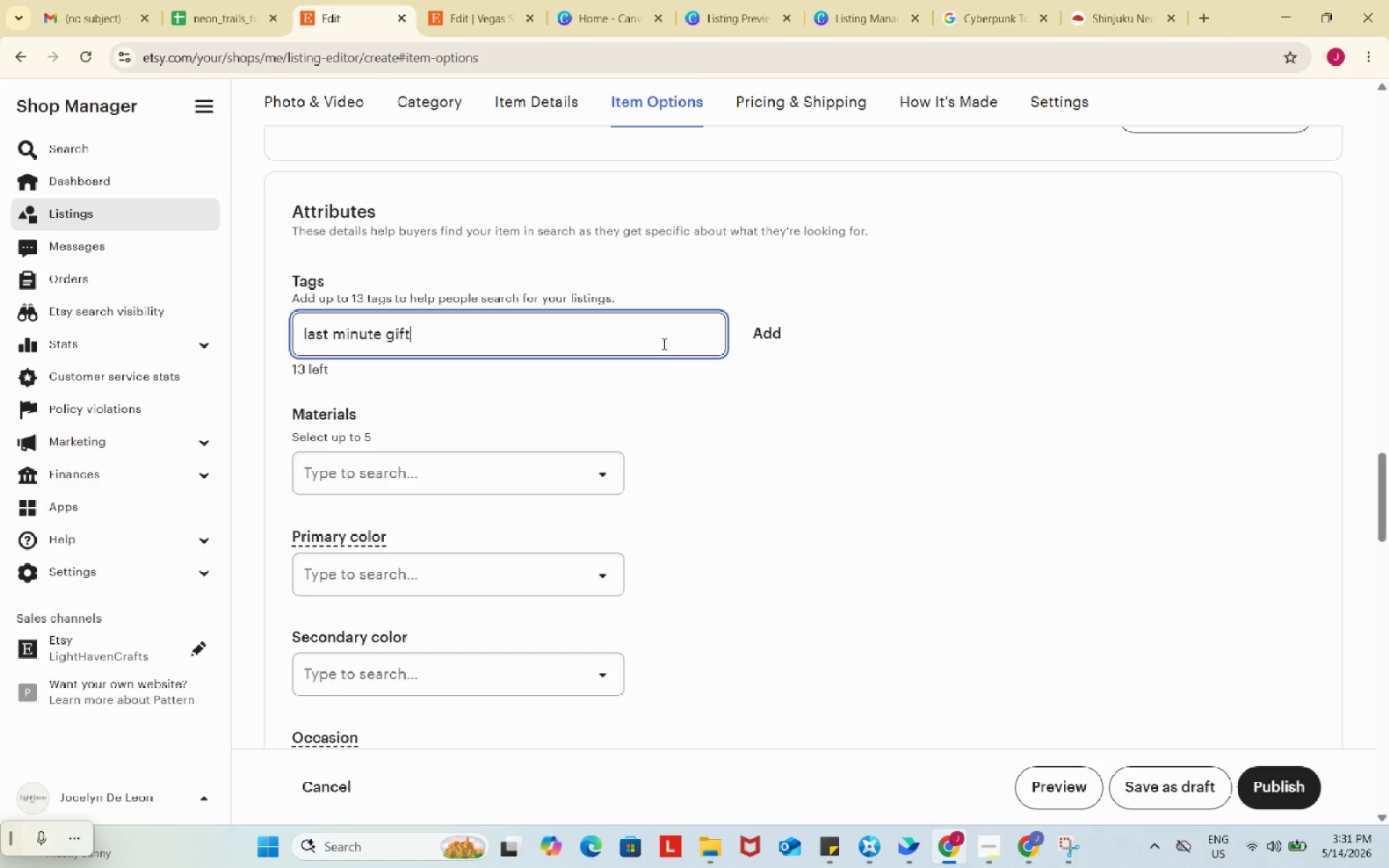 
key(Control+V)
 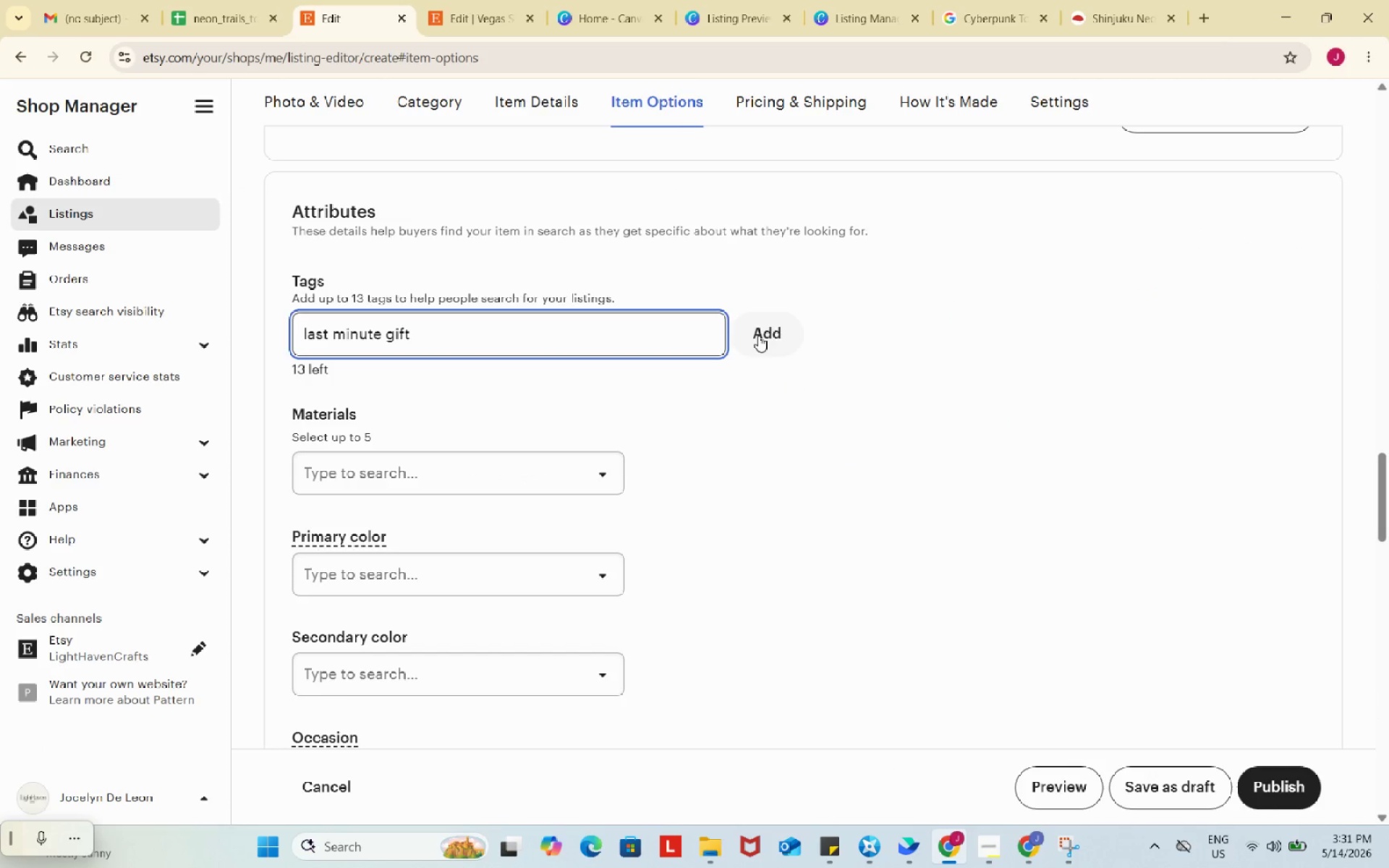 
left_click([758, 336])
 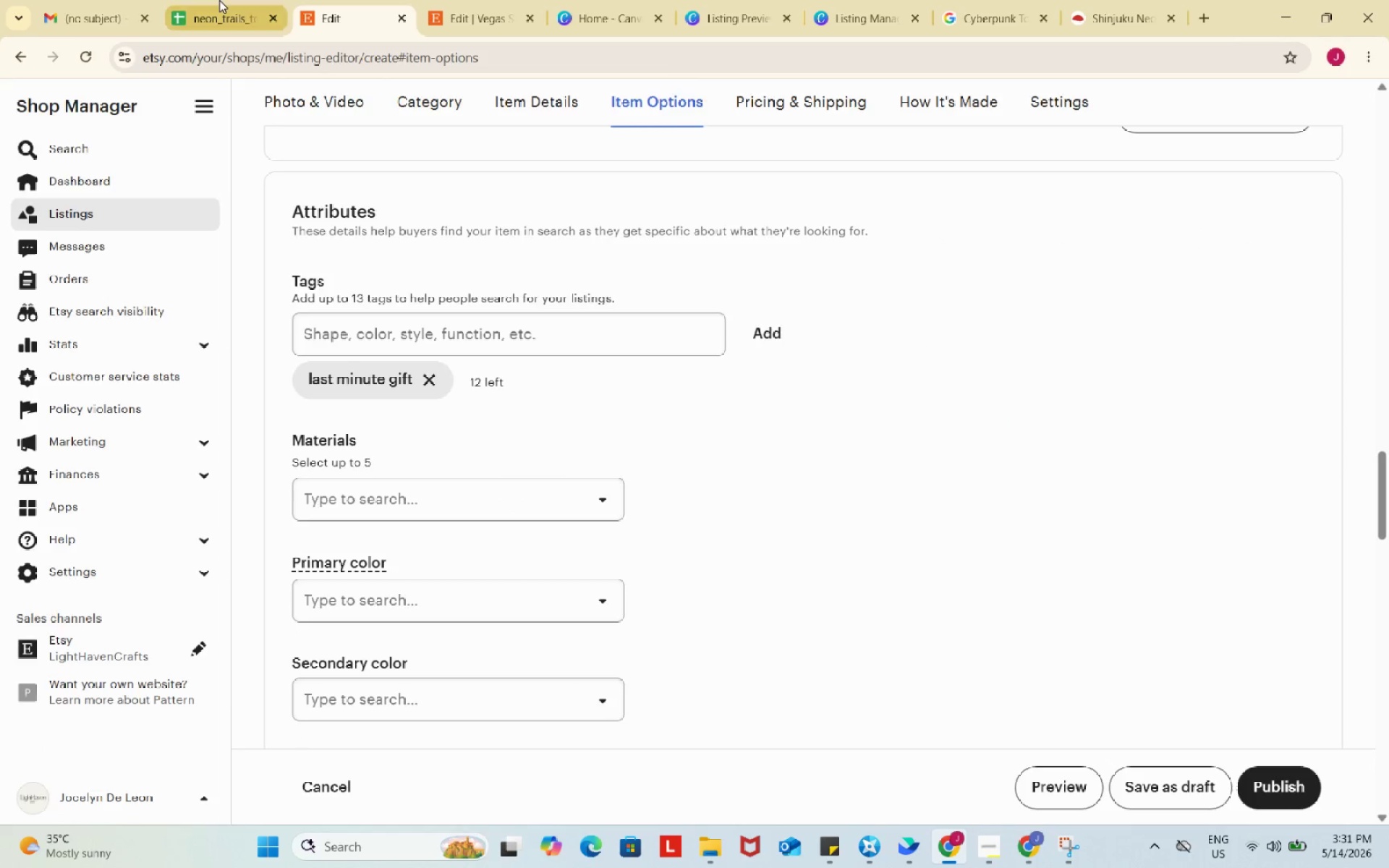 
left_click([219, 0])
 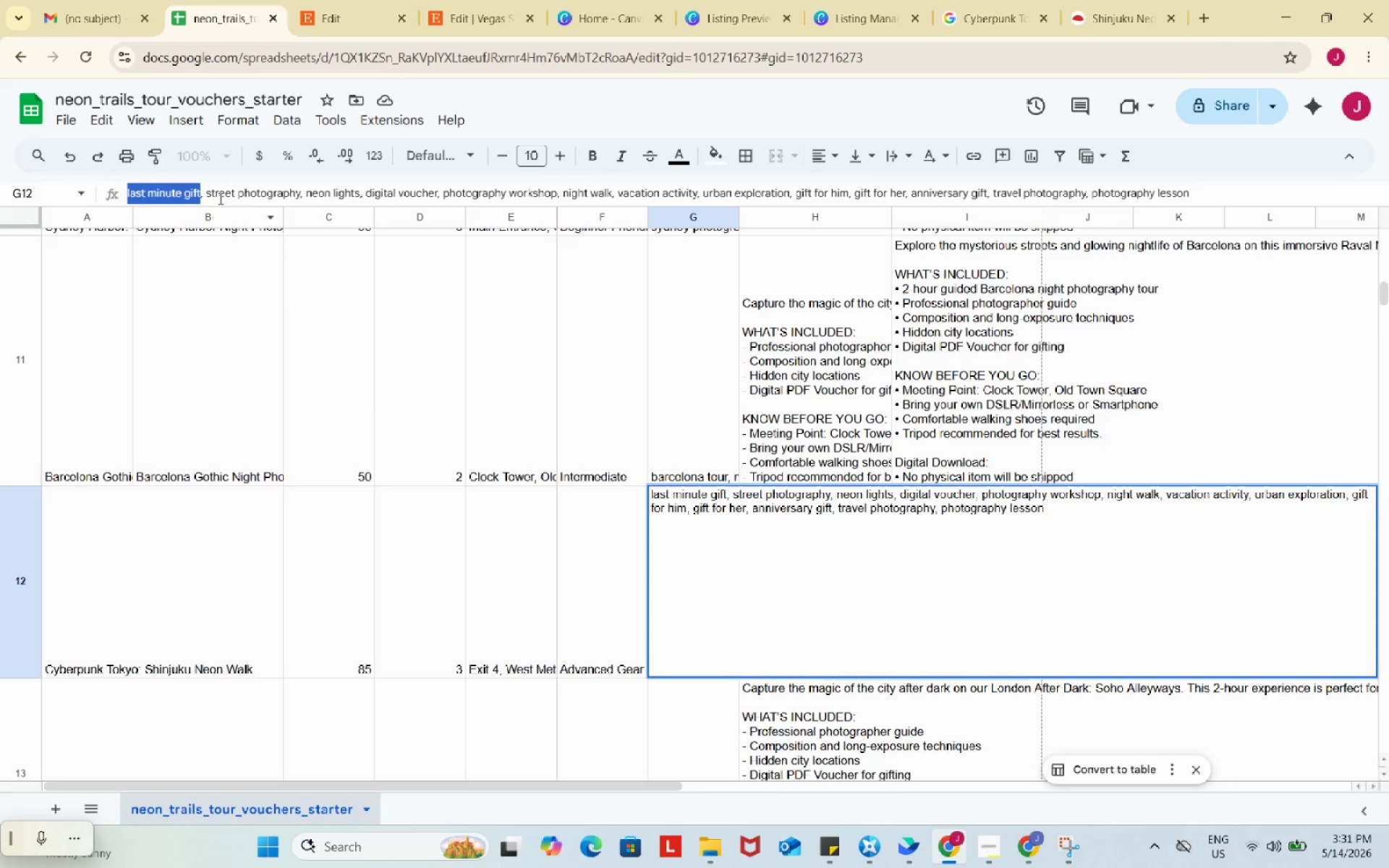 
left_click_drag(start_coordinate=[206, 193], to_coordinate=[300, 195])
 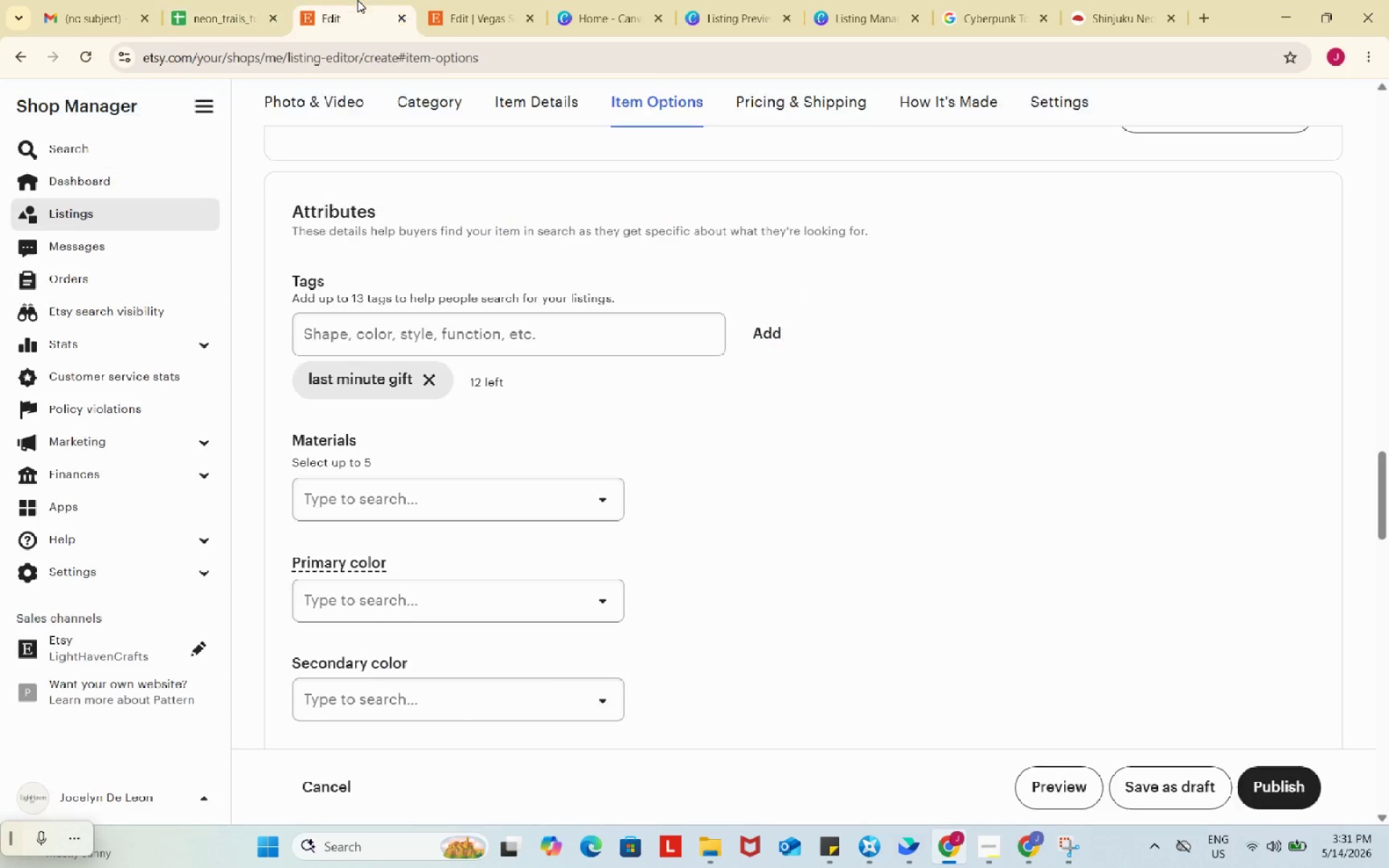 
key(Control+ControlLeft)
 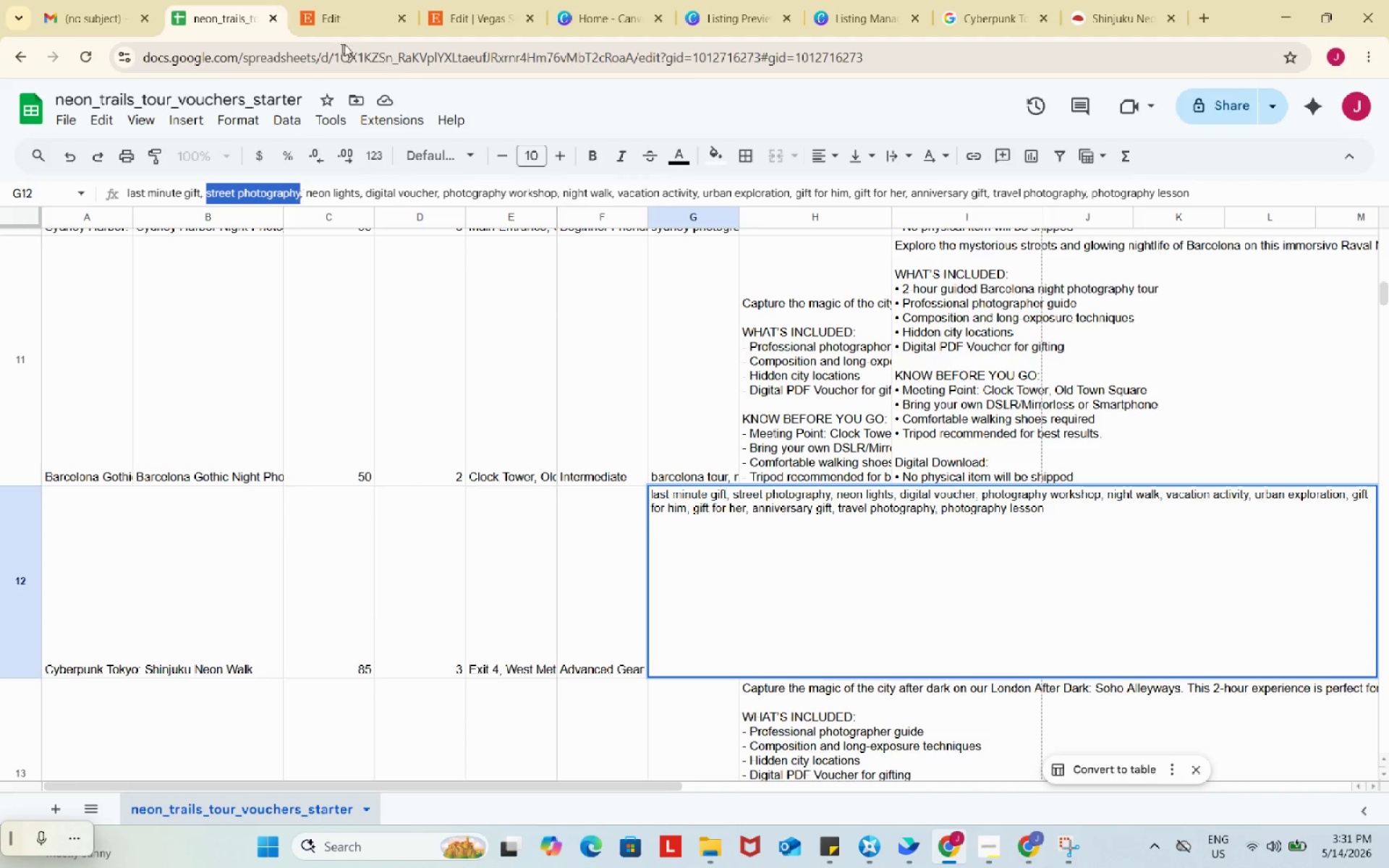 
key(Control+C)
 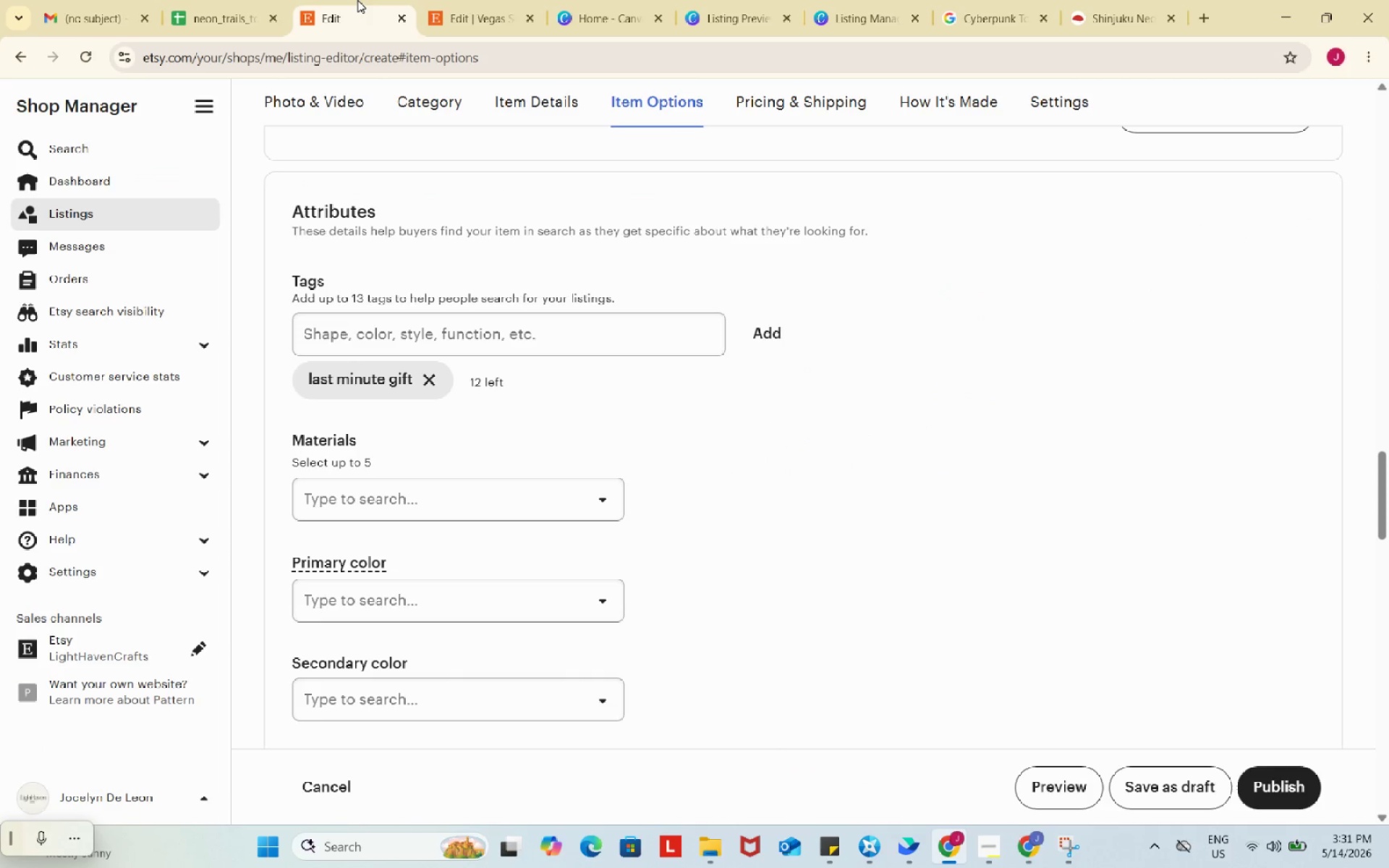 
left_click([357, 0])
 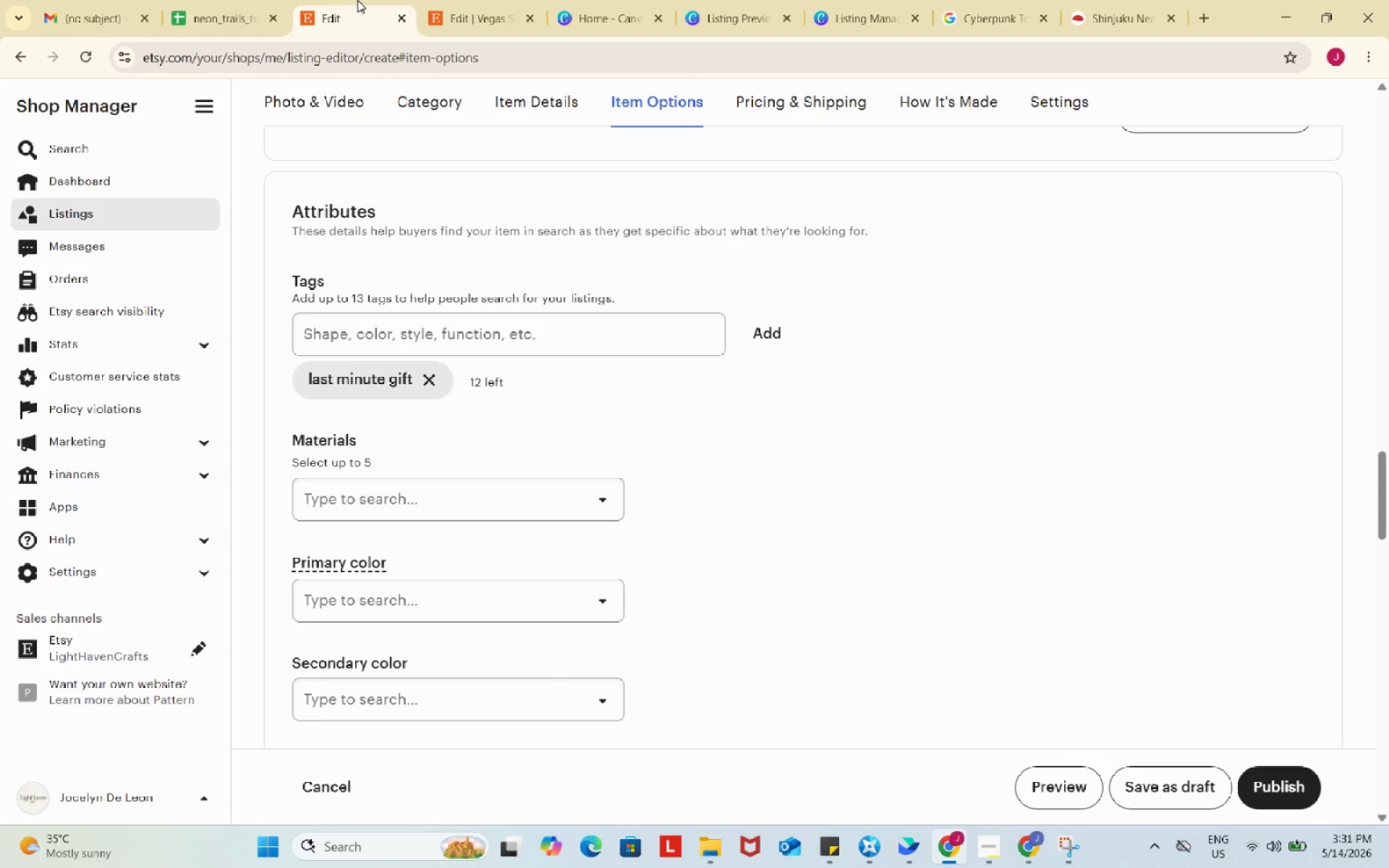 
wait(9.92)
 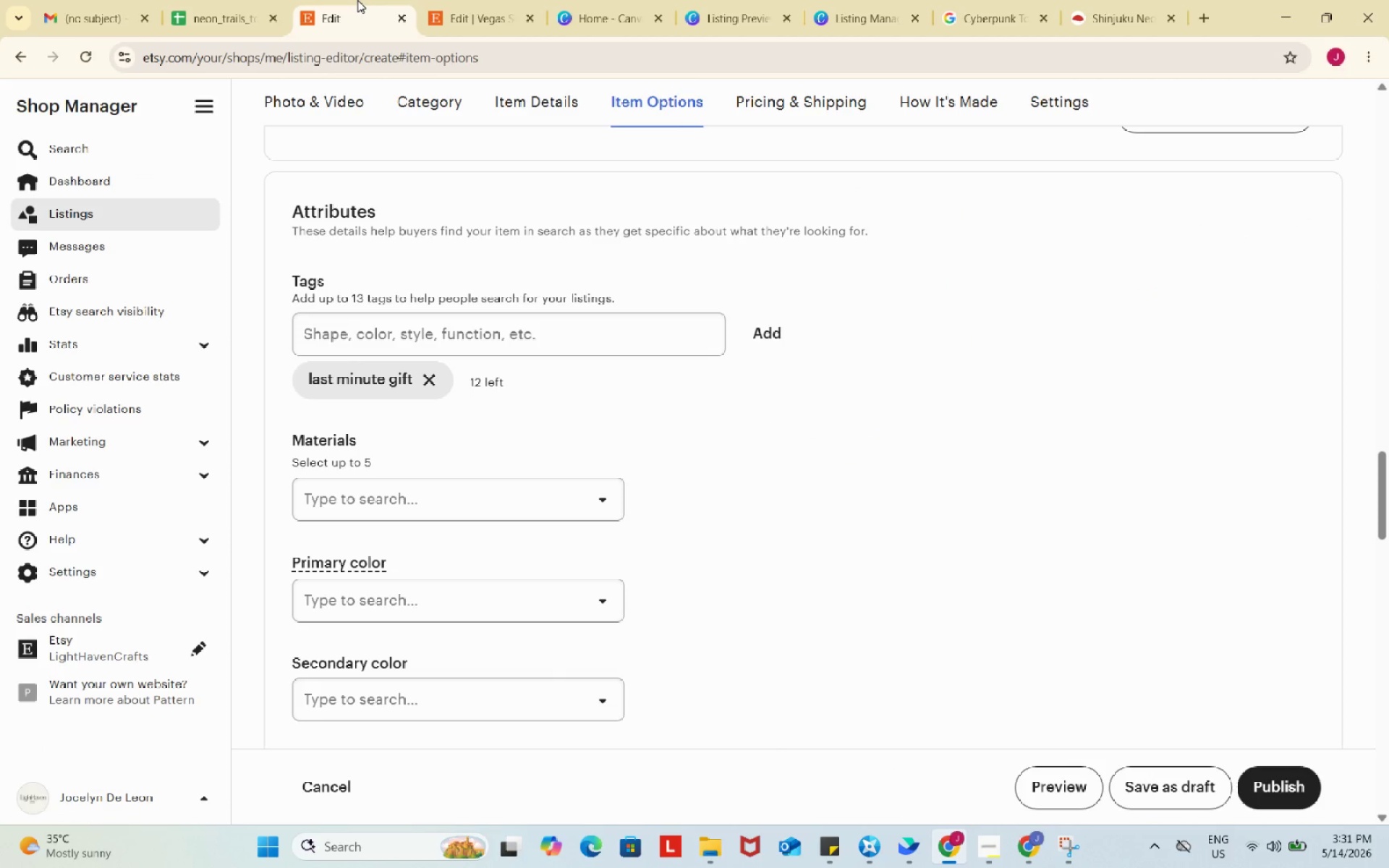 
left_click([568, 334])
 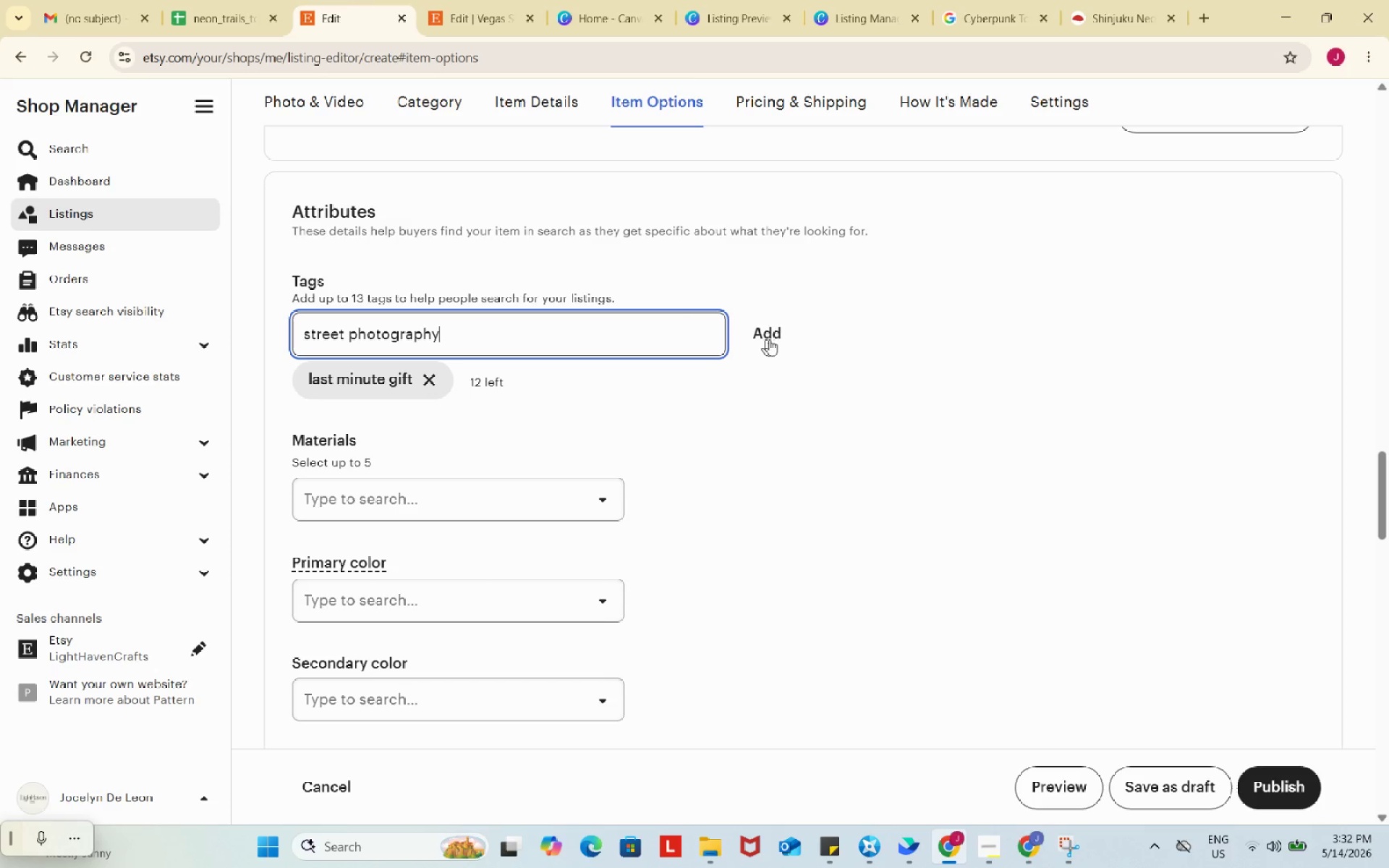 
key(Control+ControlLeft)
 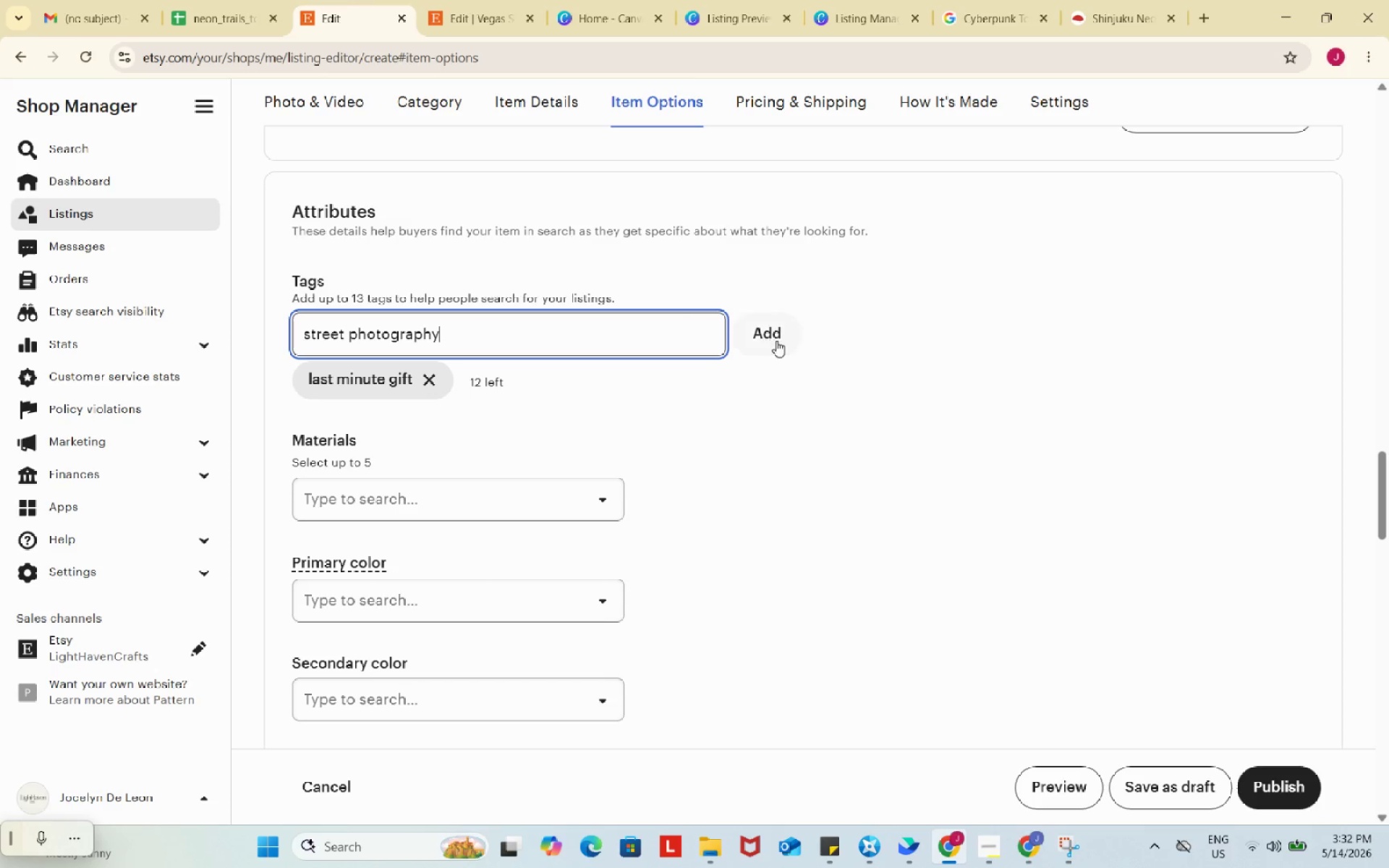 
key(Control+V)
 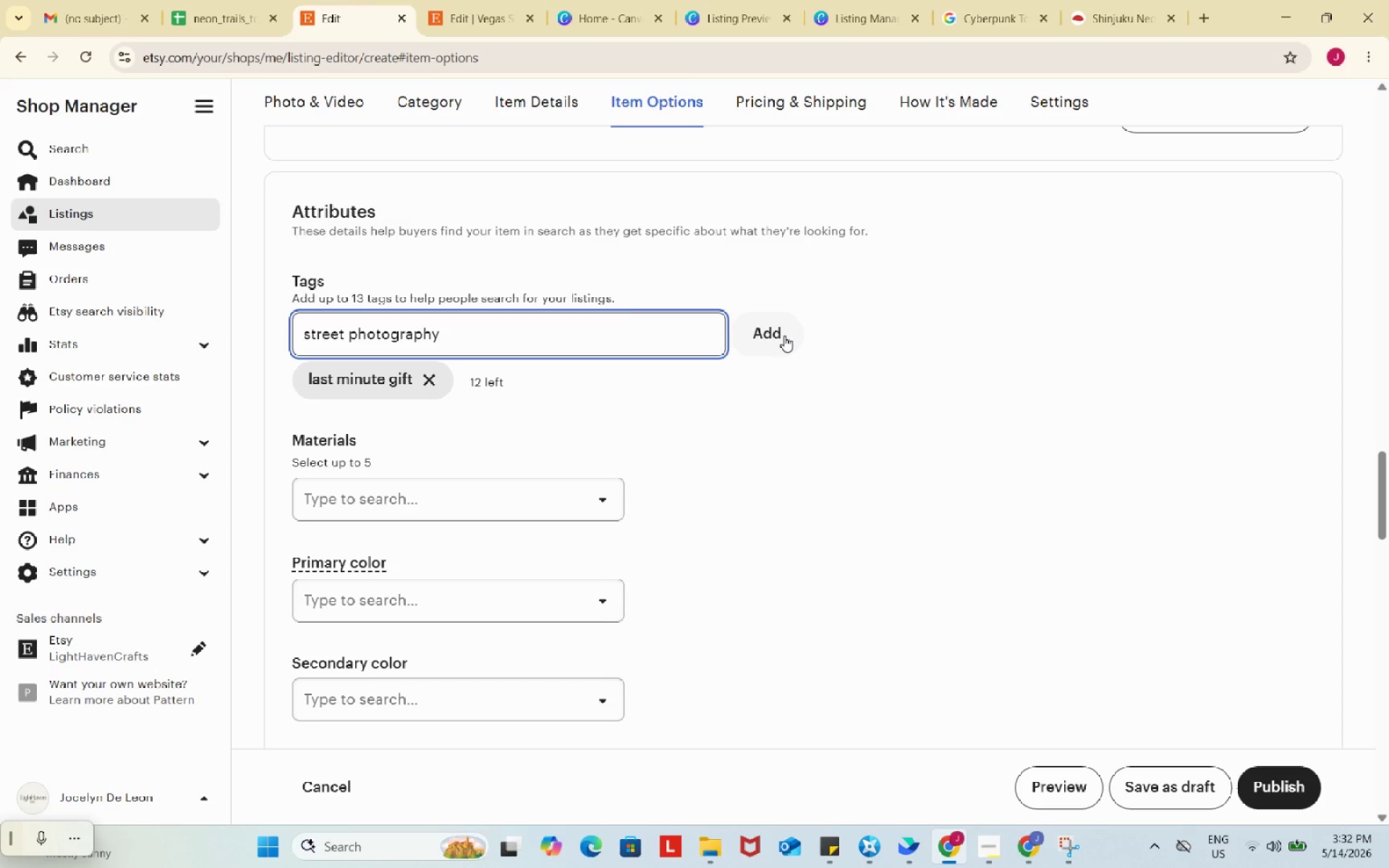 
left_click([784, 336])
 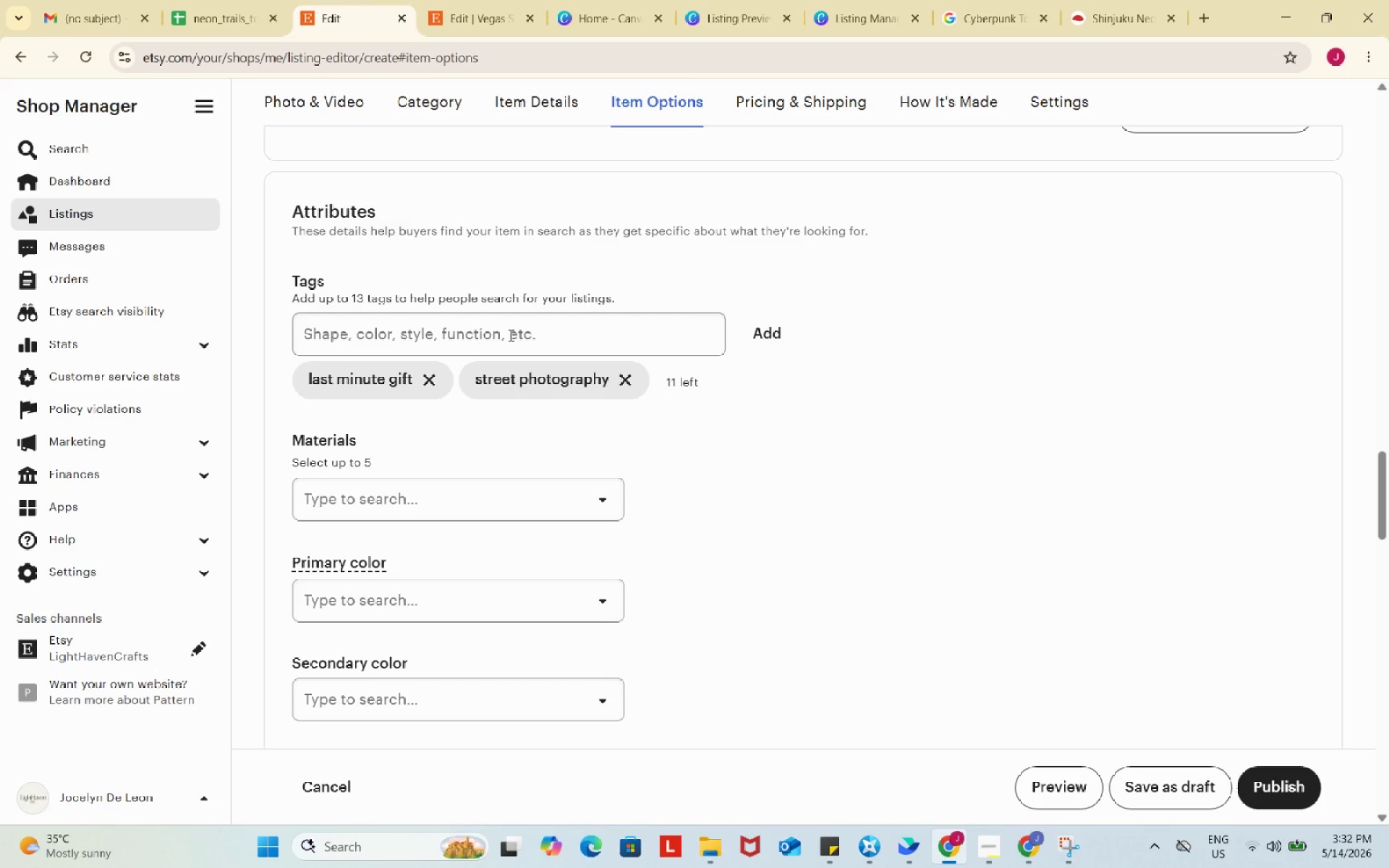 
left_click([509, 334])
 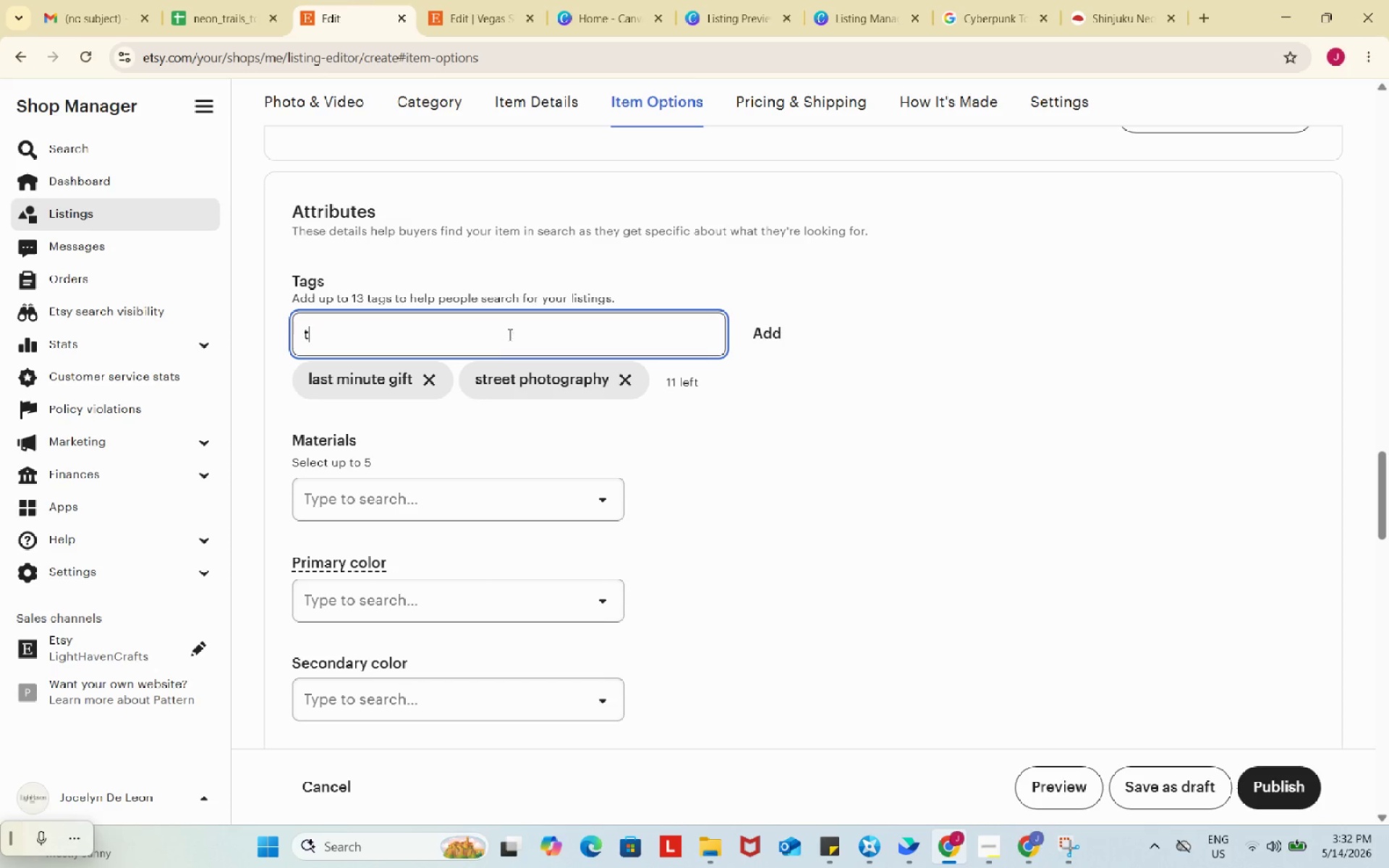 
type(tokyo photography)
 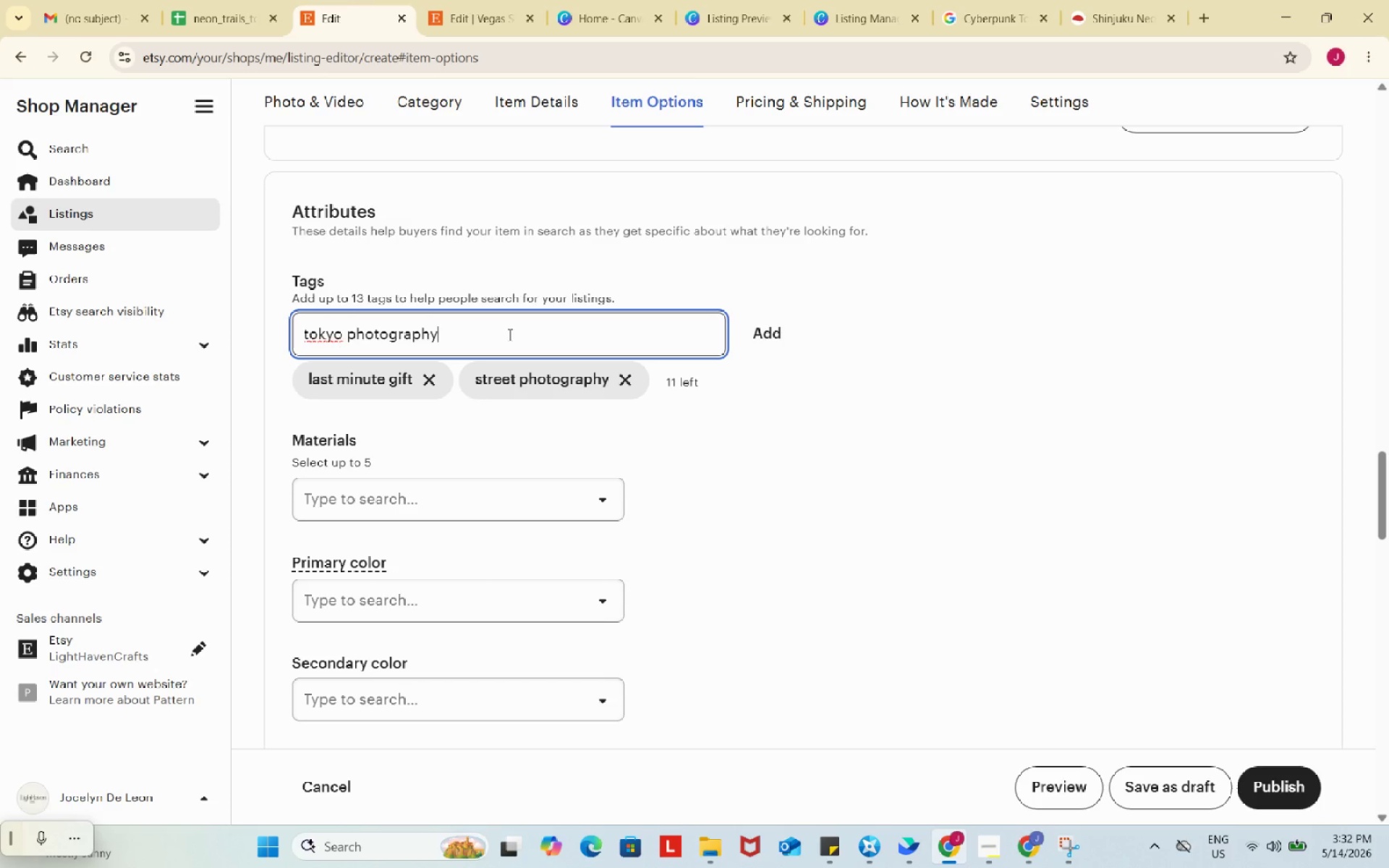 
key(Enter)
 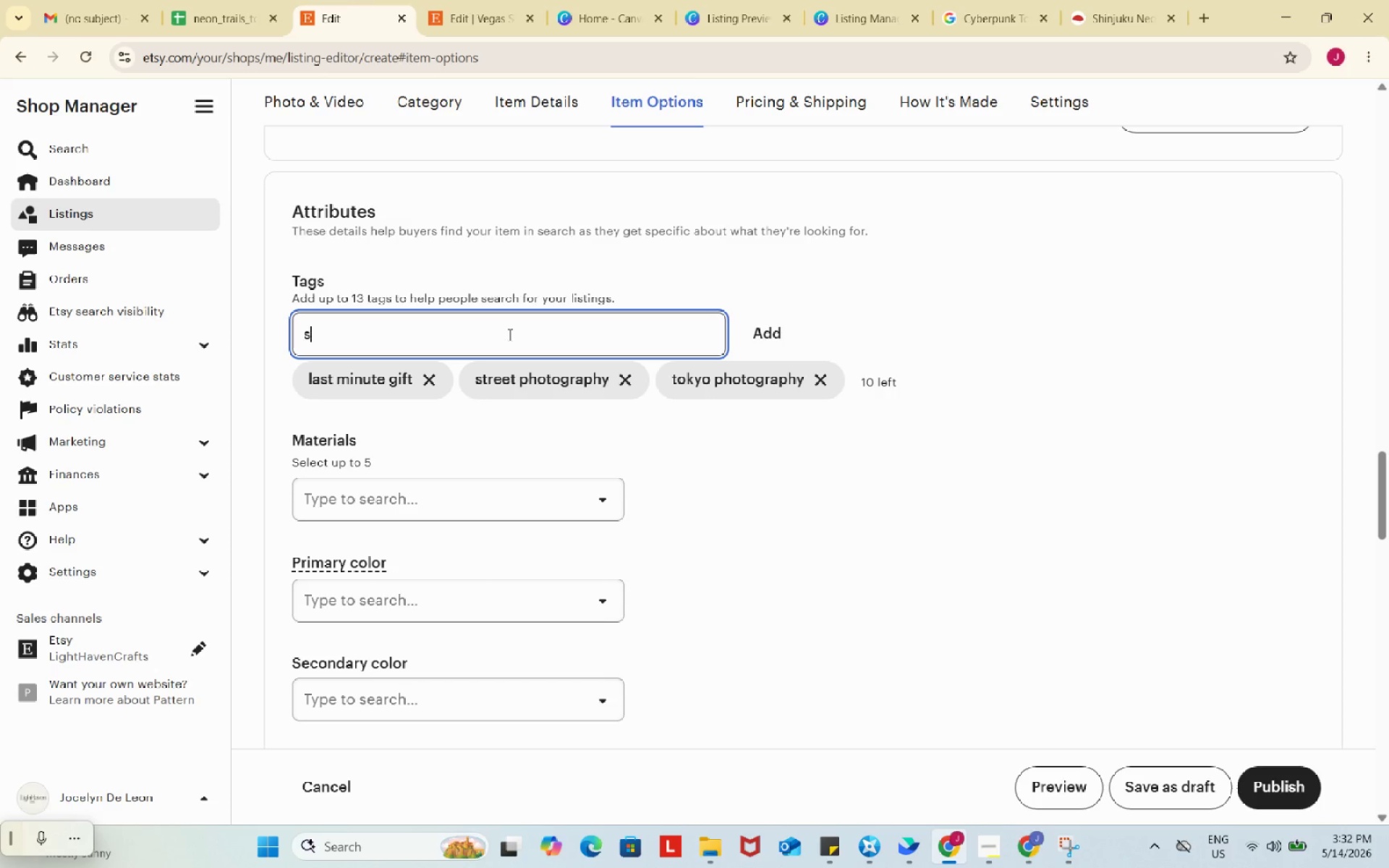 
type(shinjuku toru)
key(Backspace)
key(Backspace)
type(ur)
 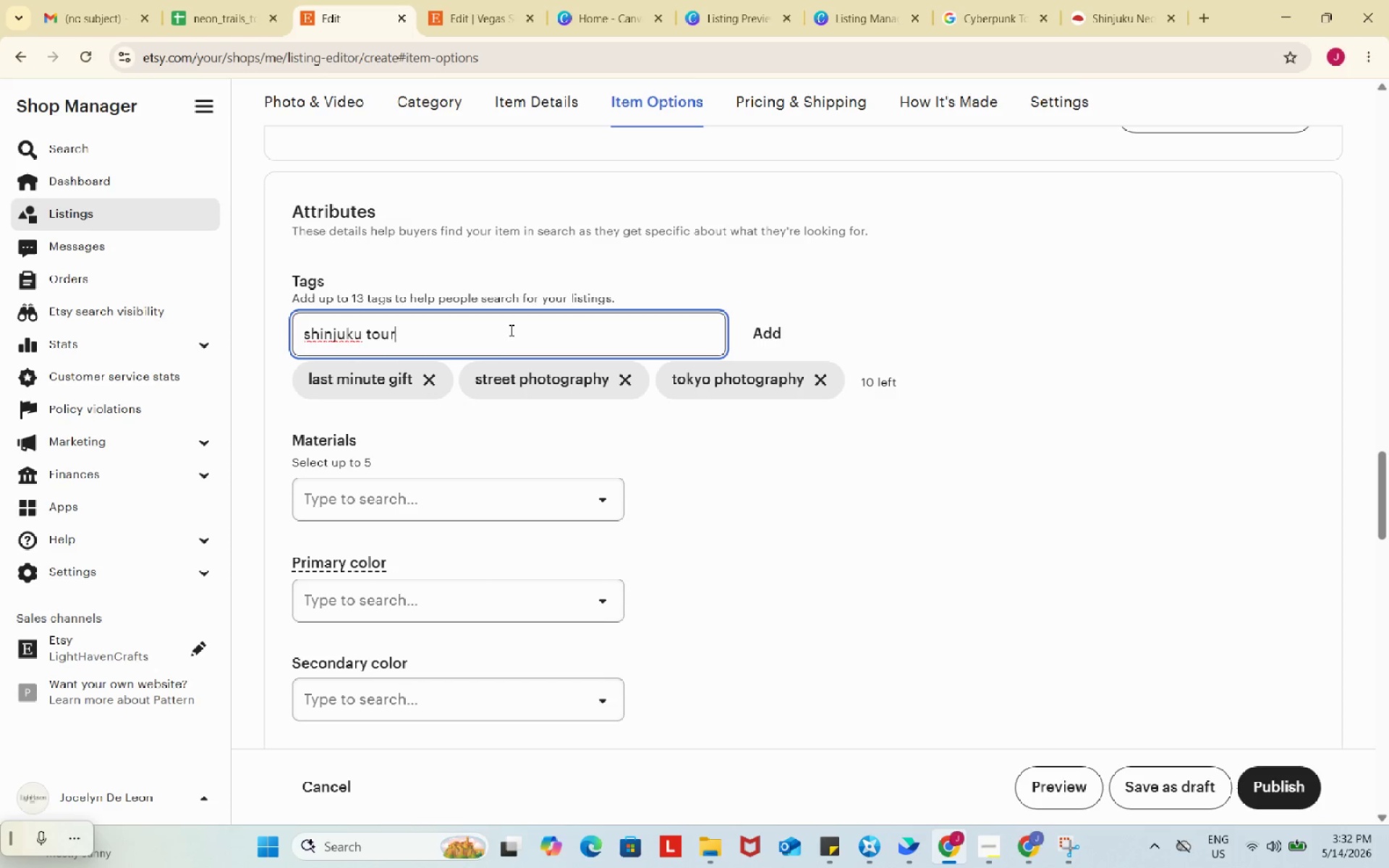 
key(Enter)
 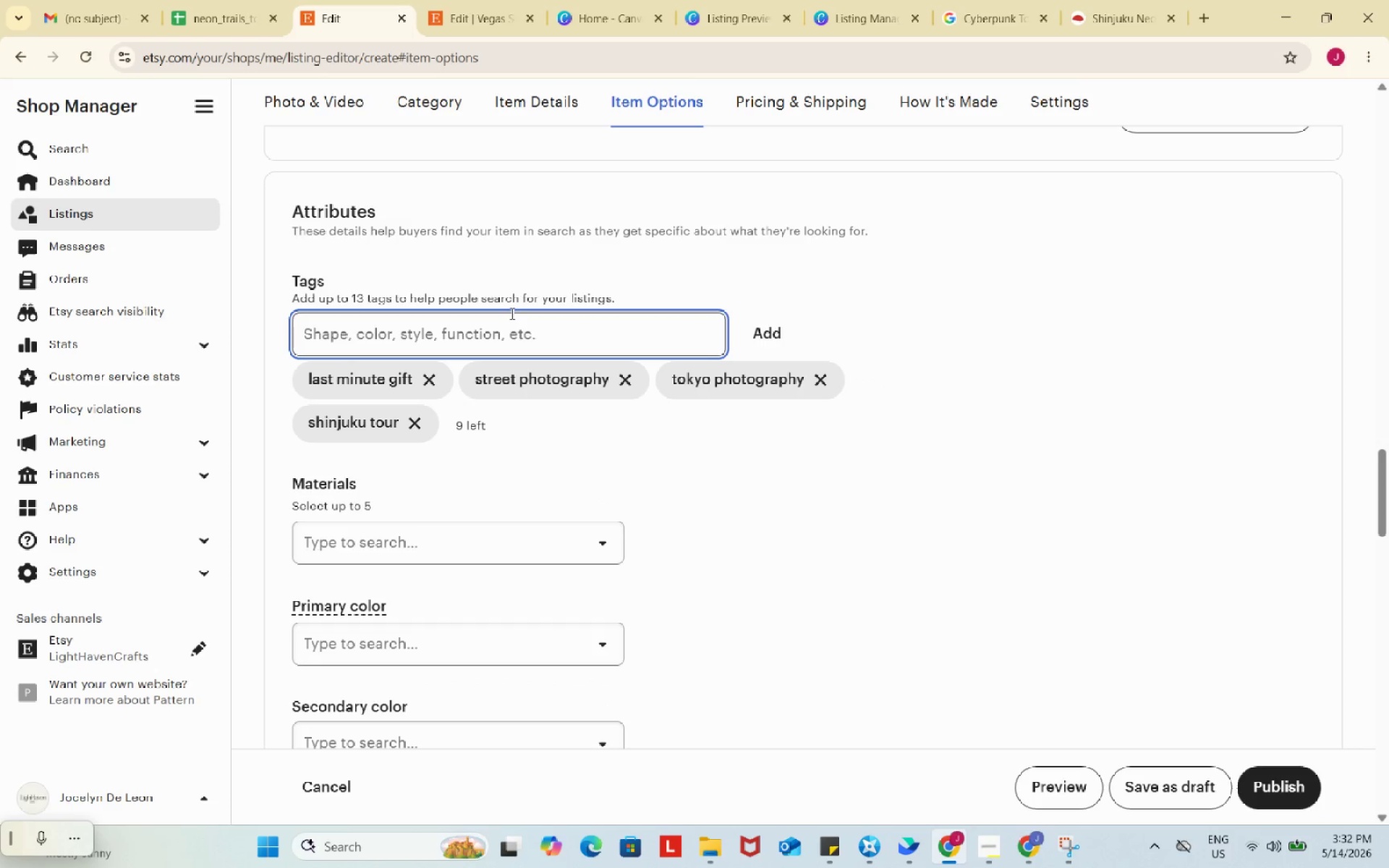 
type(night photography)
 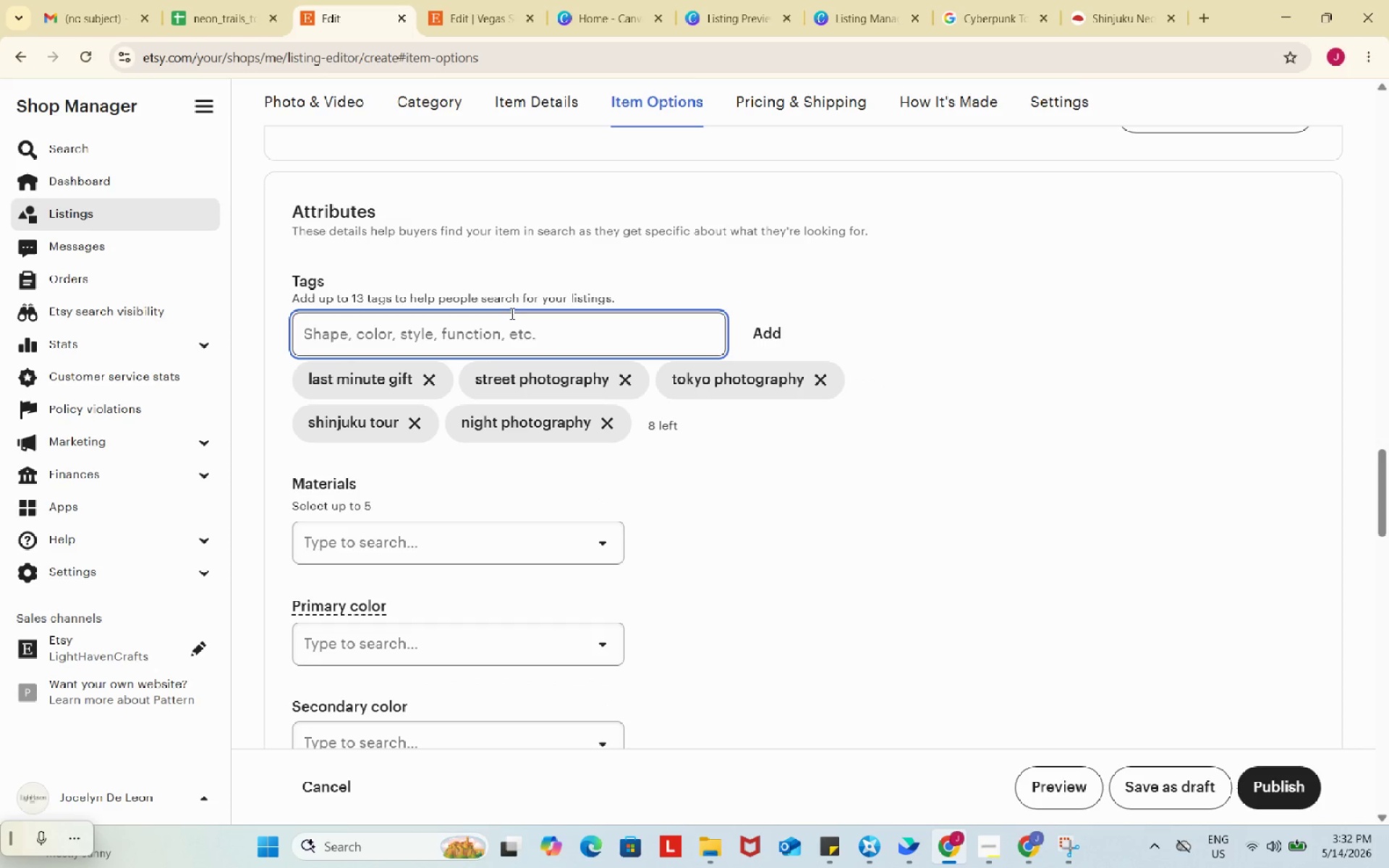 
key(Enter)
 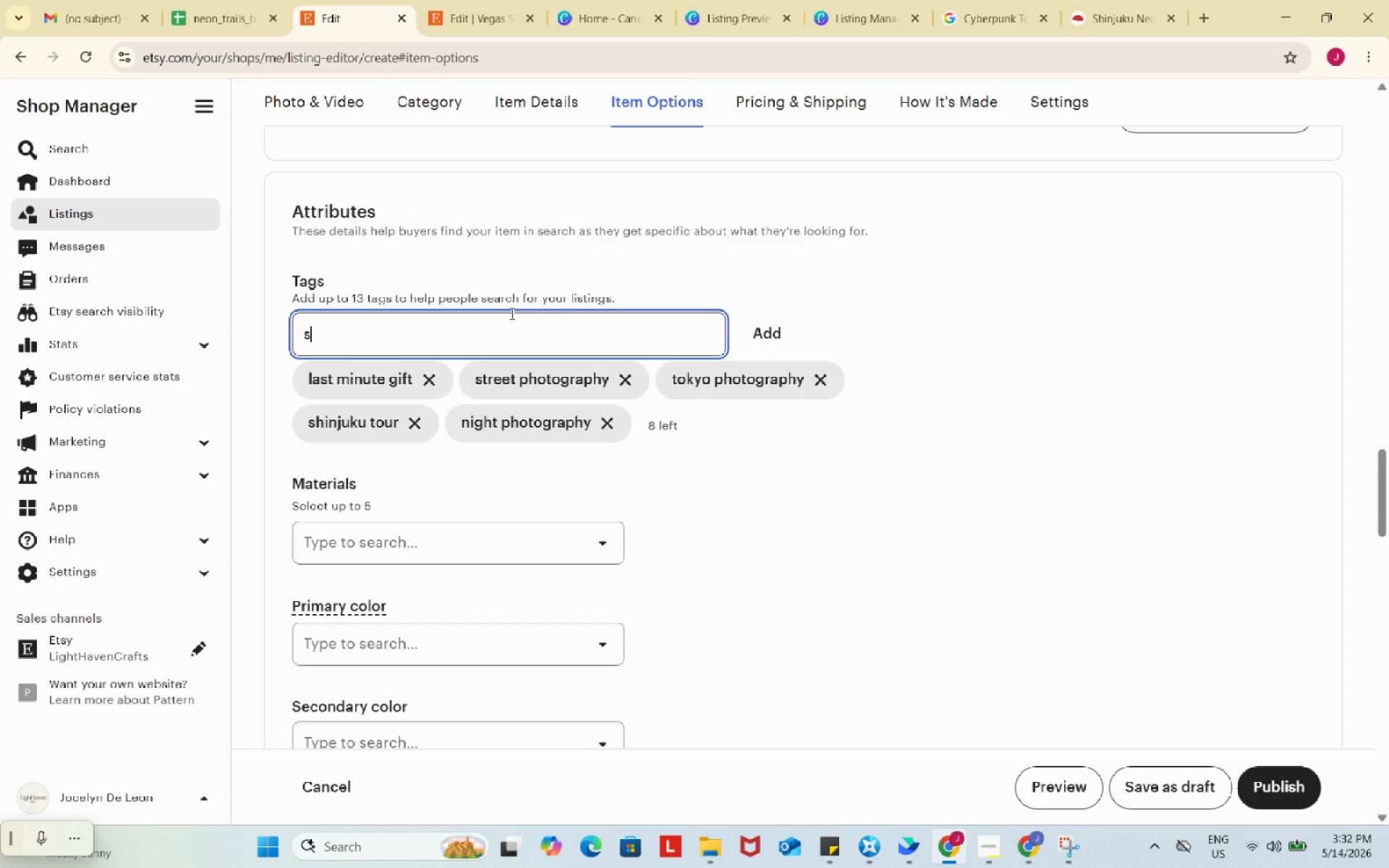 
type(strre)
key(Backspace)
key(Backspace)
type(eet photography)
 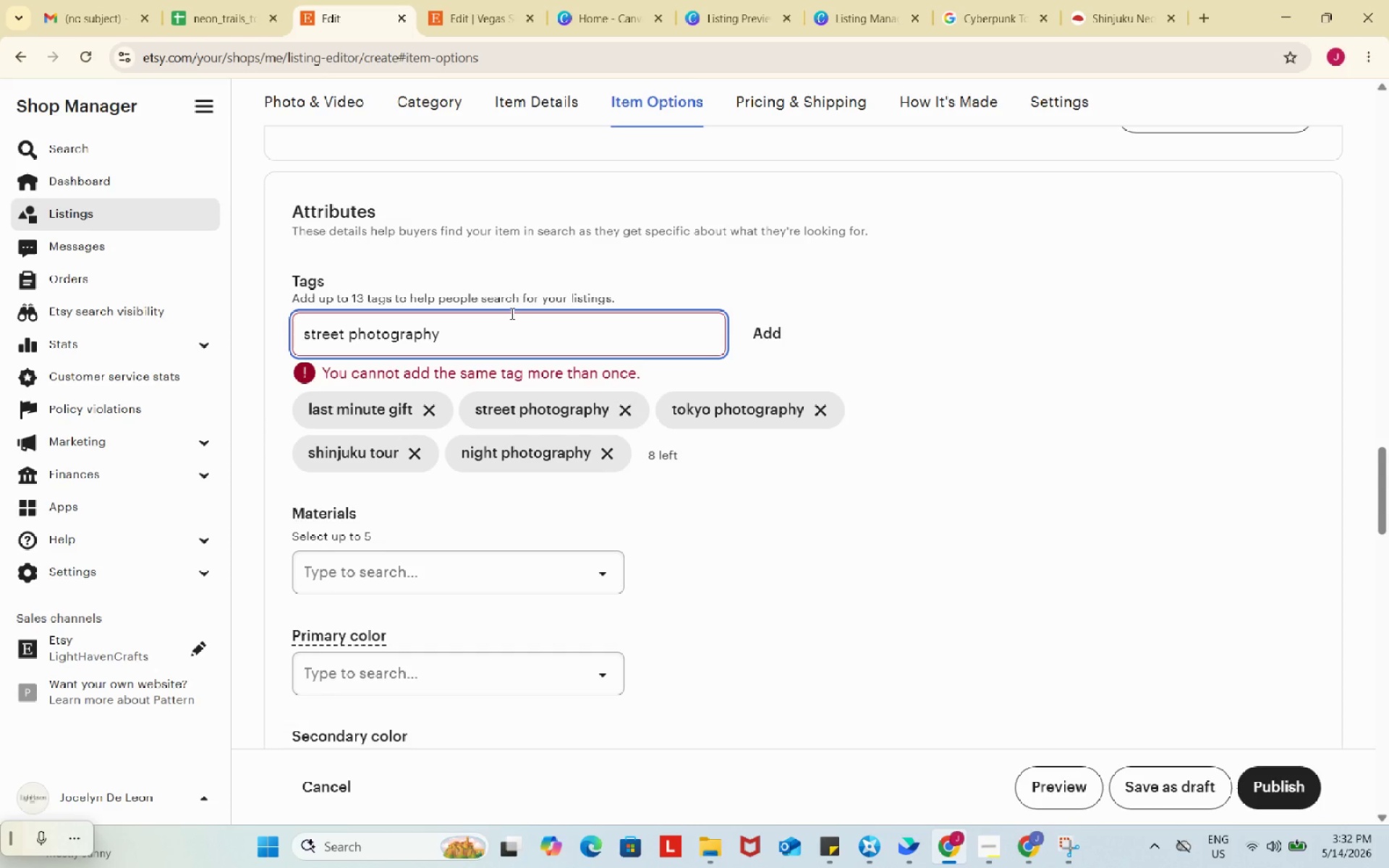 
hold_key(key=Backspace, duration=1.33)
 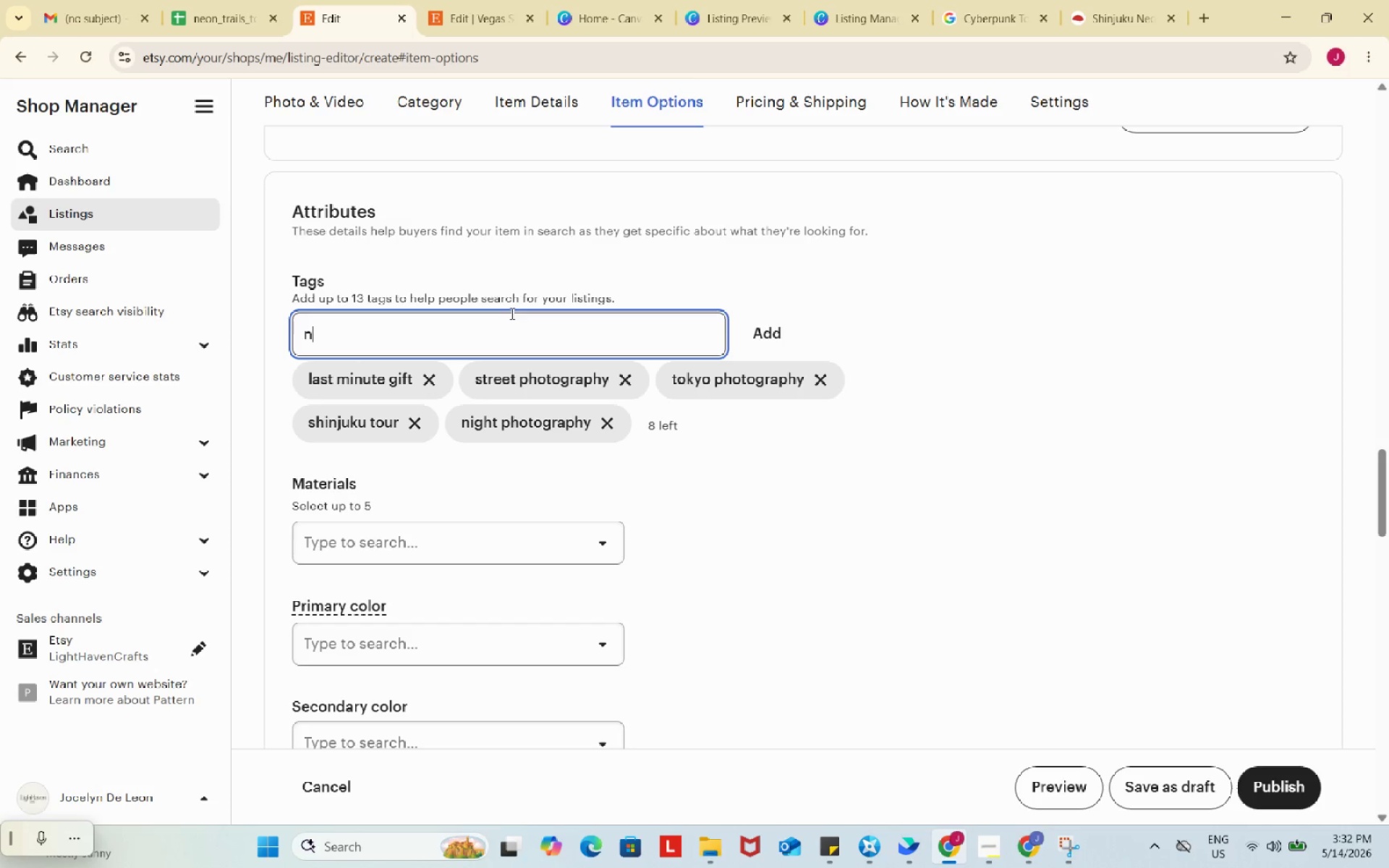 
type(neon lights)
 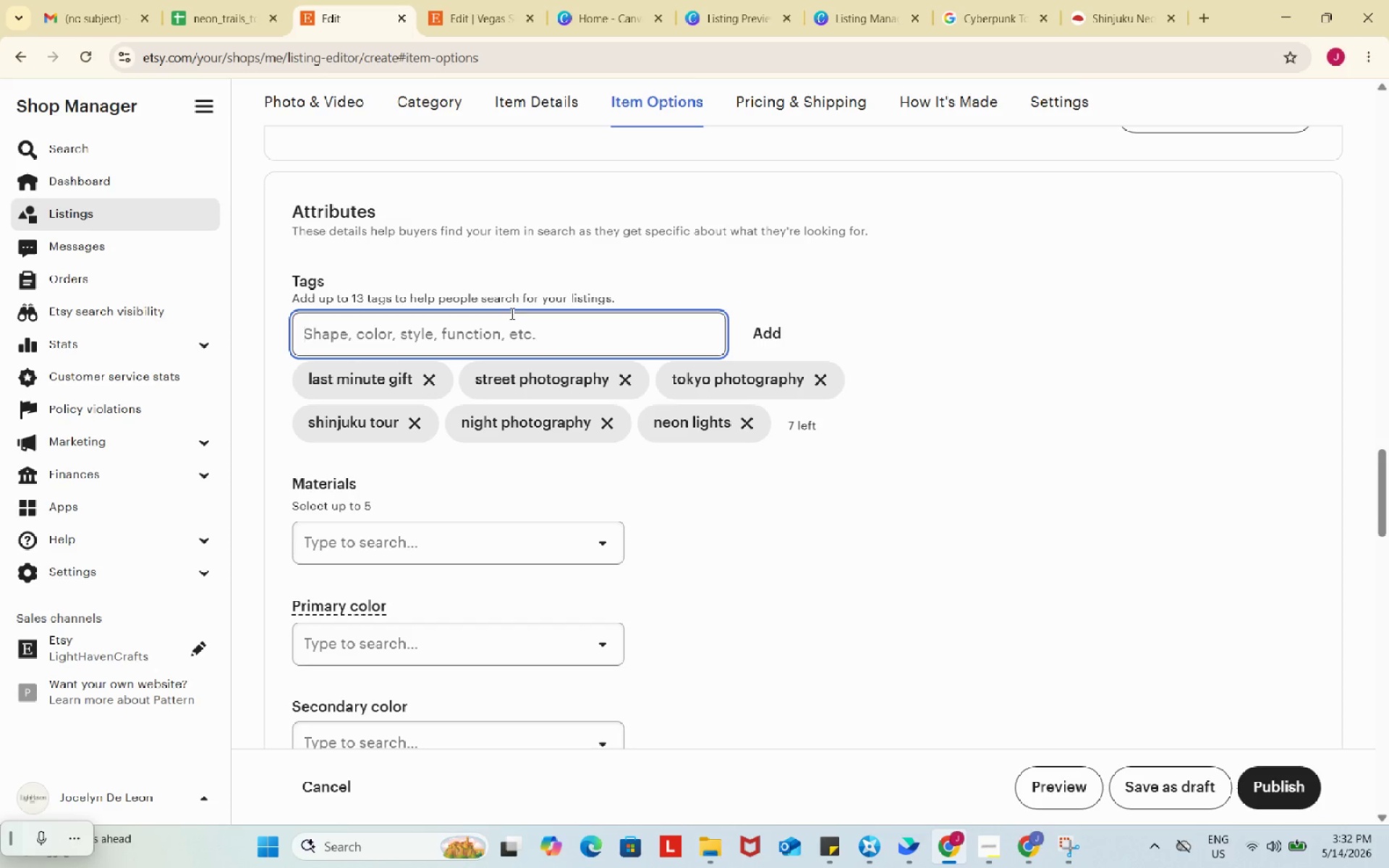 
key(Enter)
 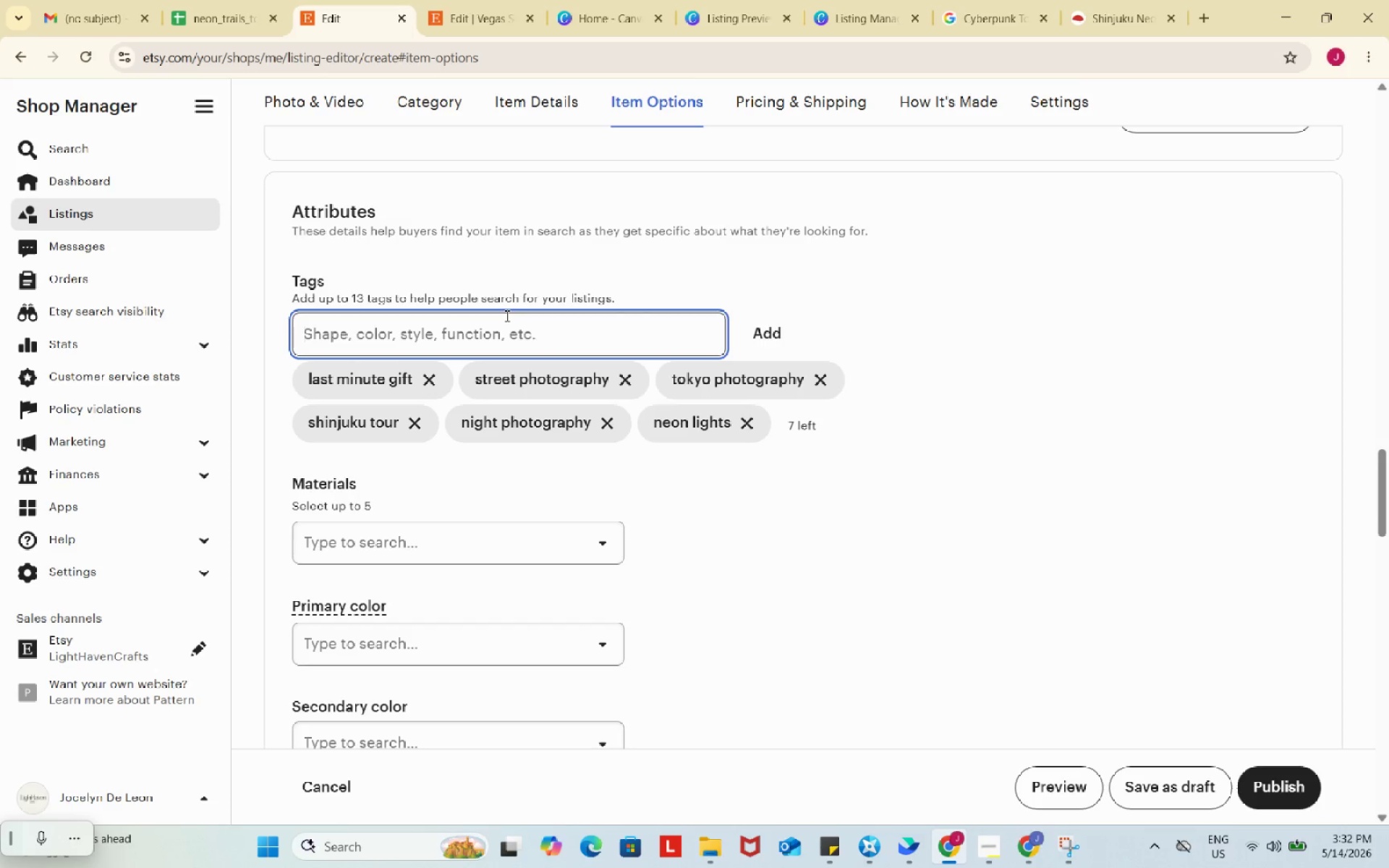 
key(D)
 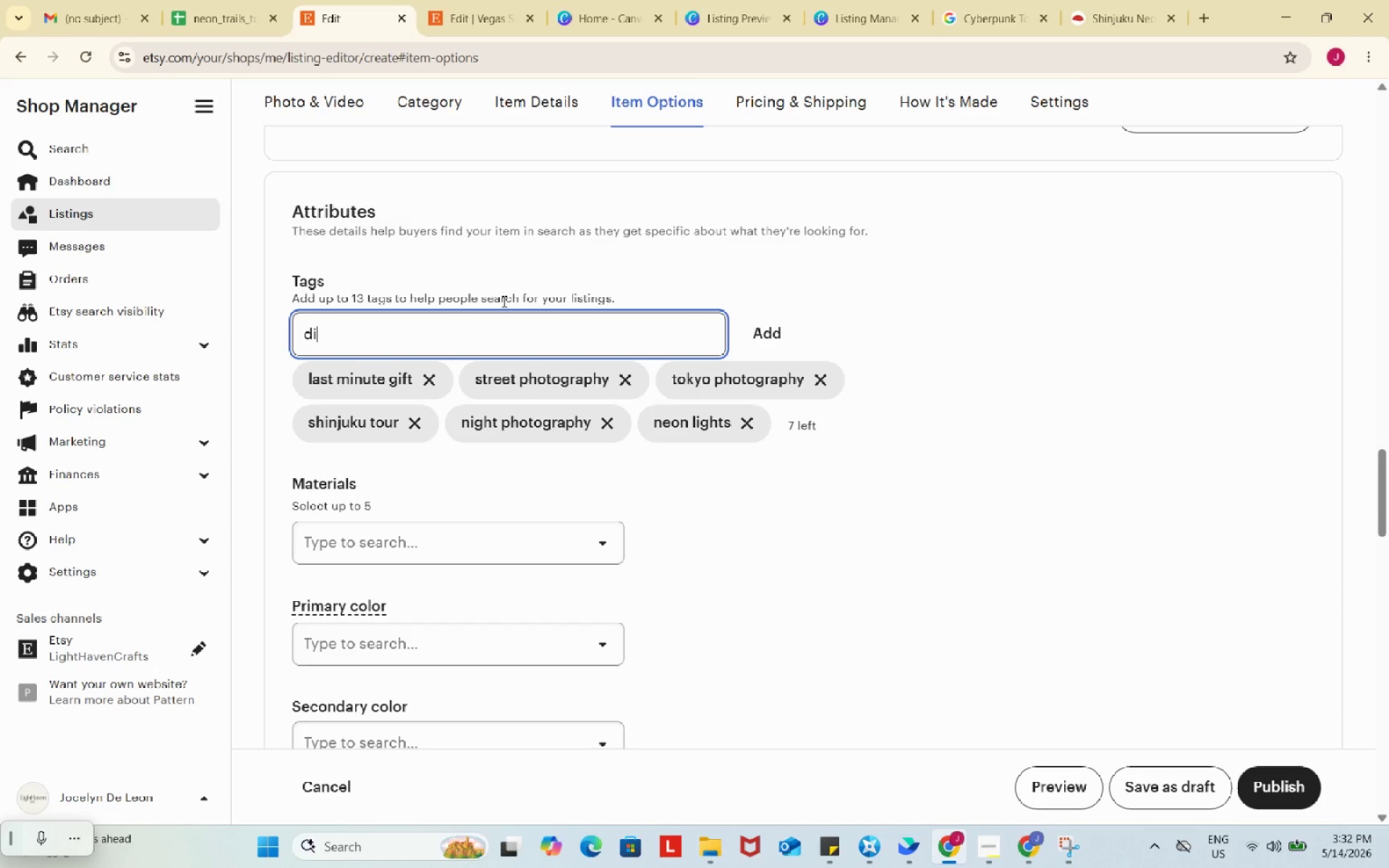 
type(igital vour)
key(Backspace)
type(cher)
 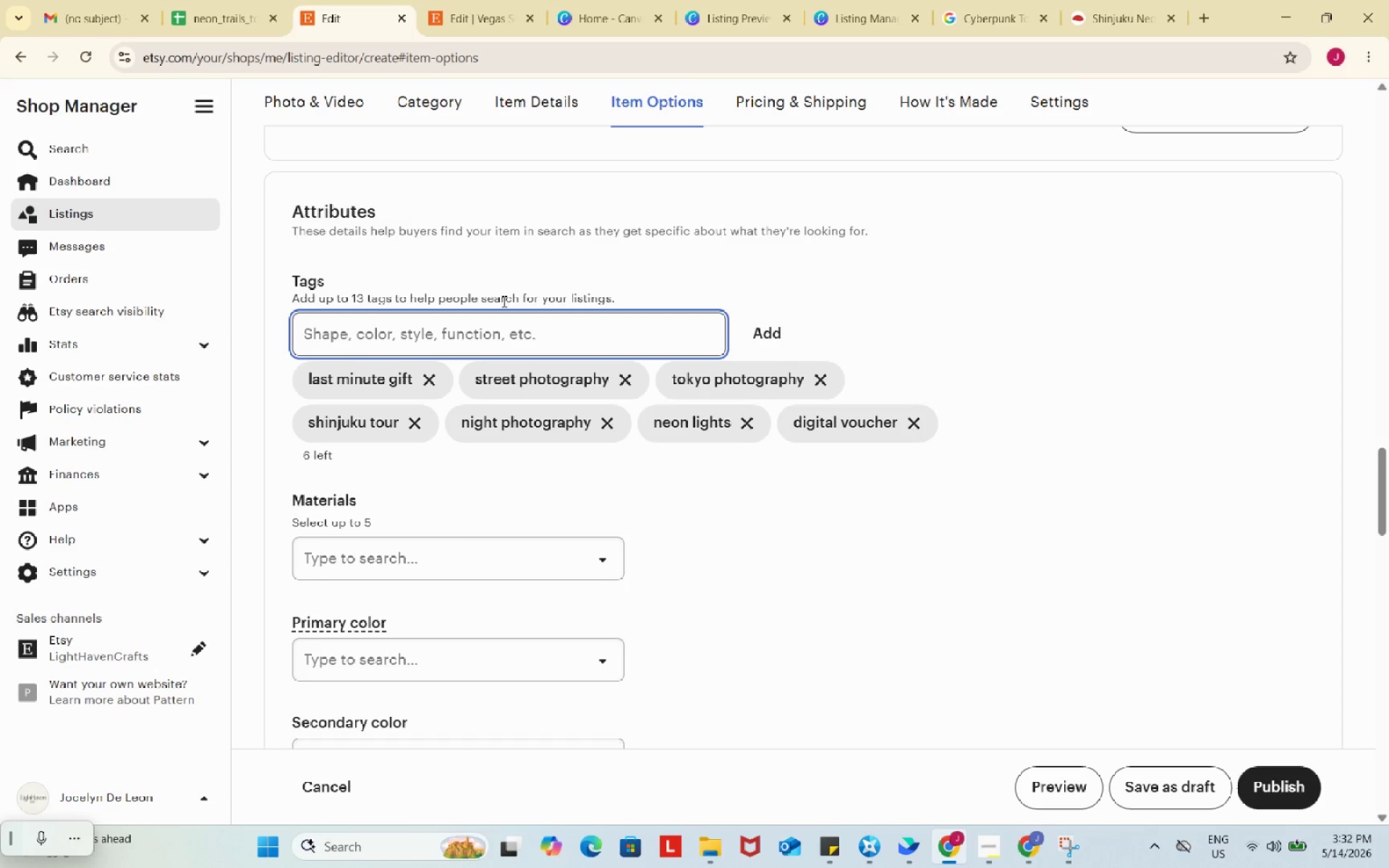 
key(Enter)
 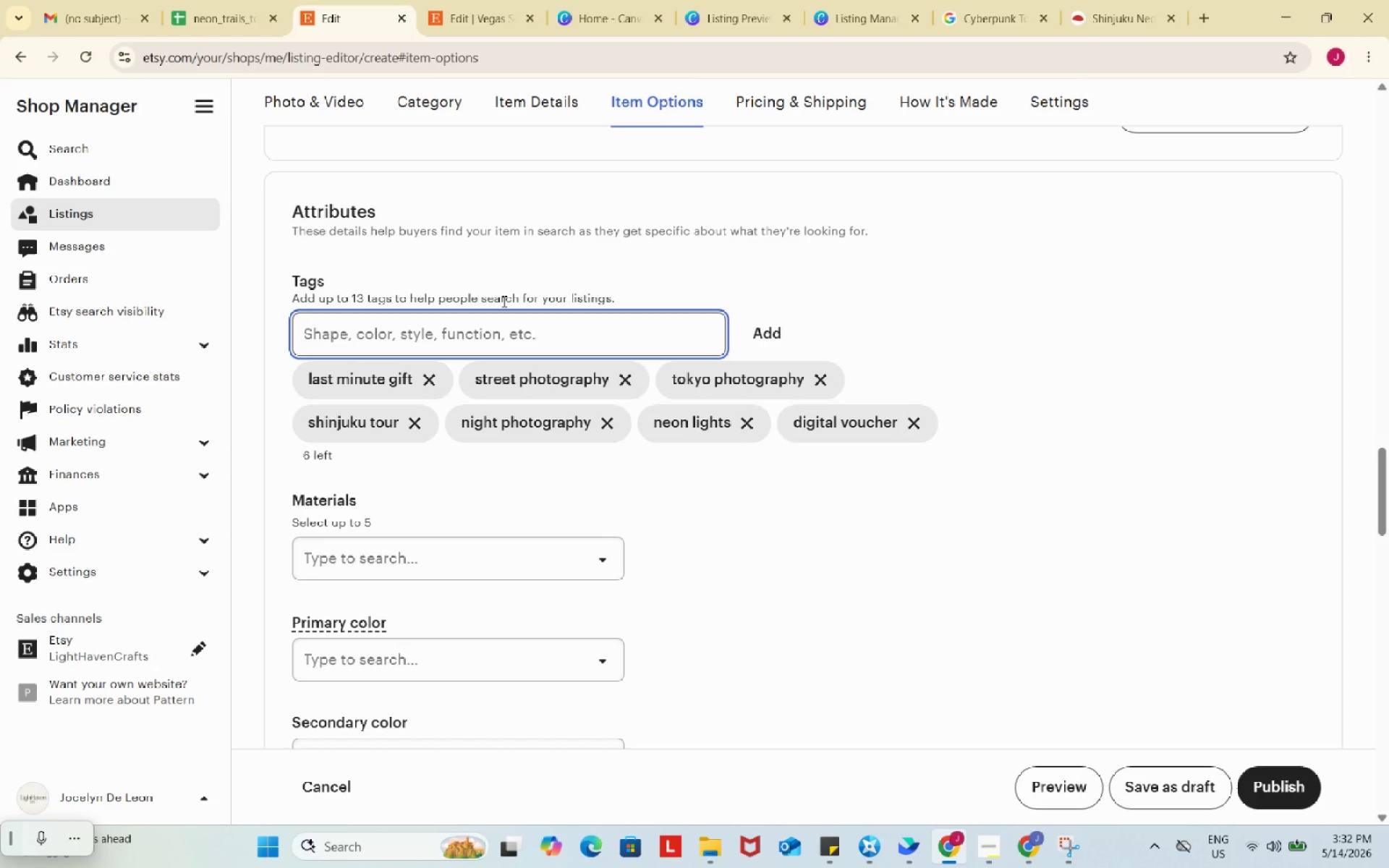 
type(photography worksho[)
key(Backspace)
type(p)
 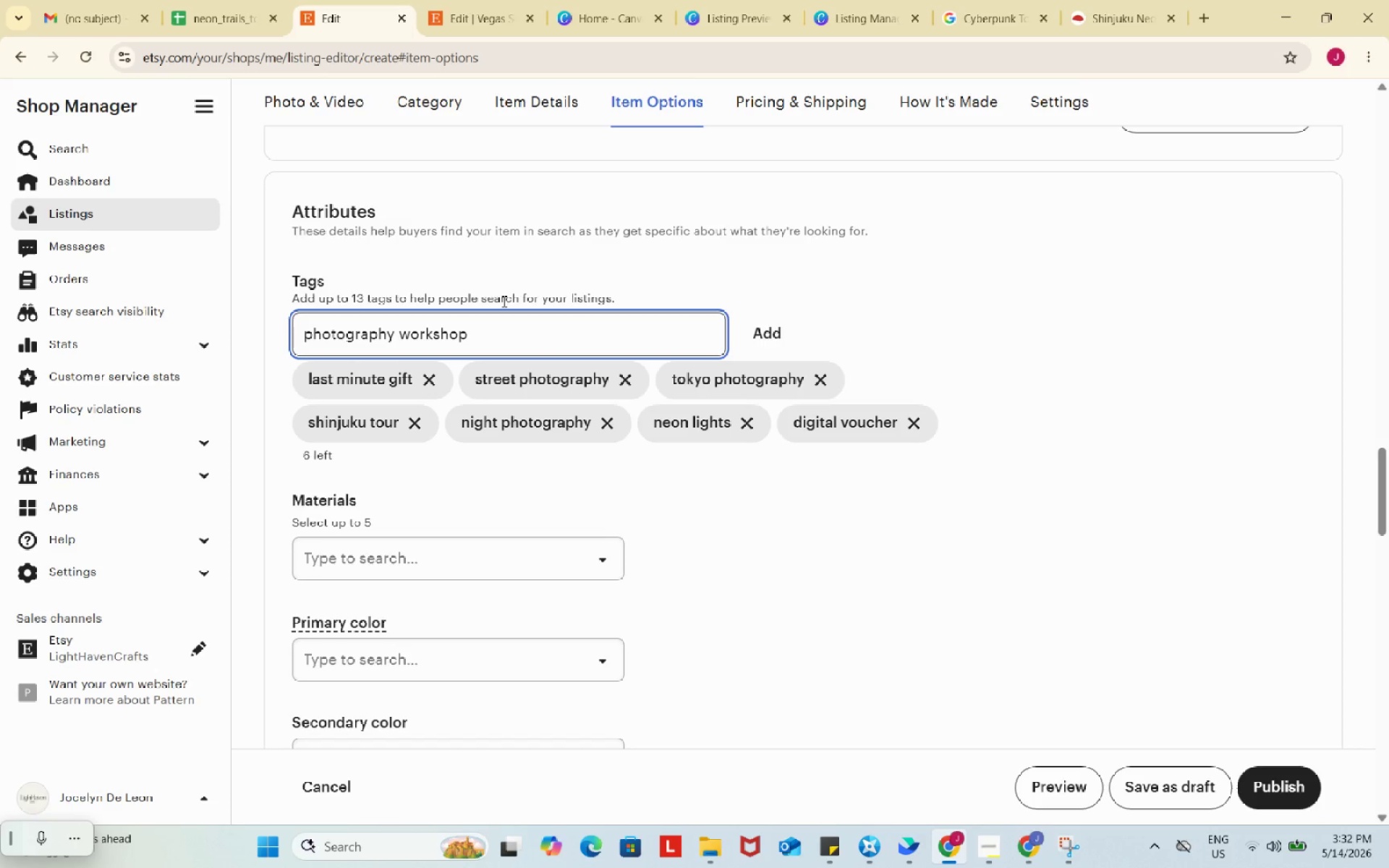 
key(Enter)
 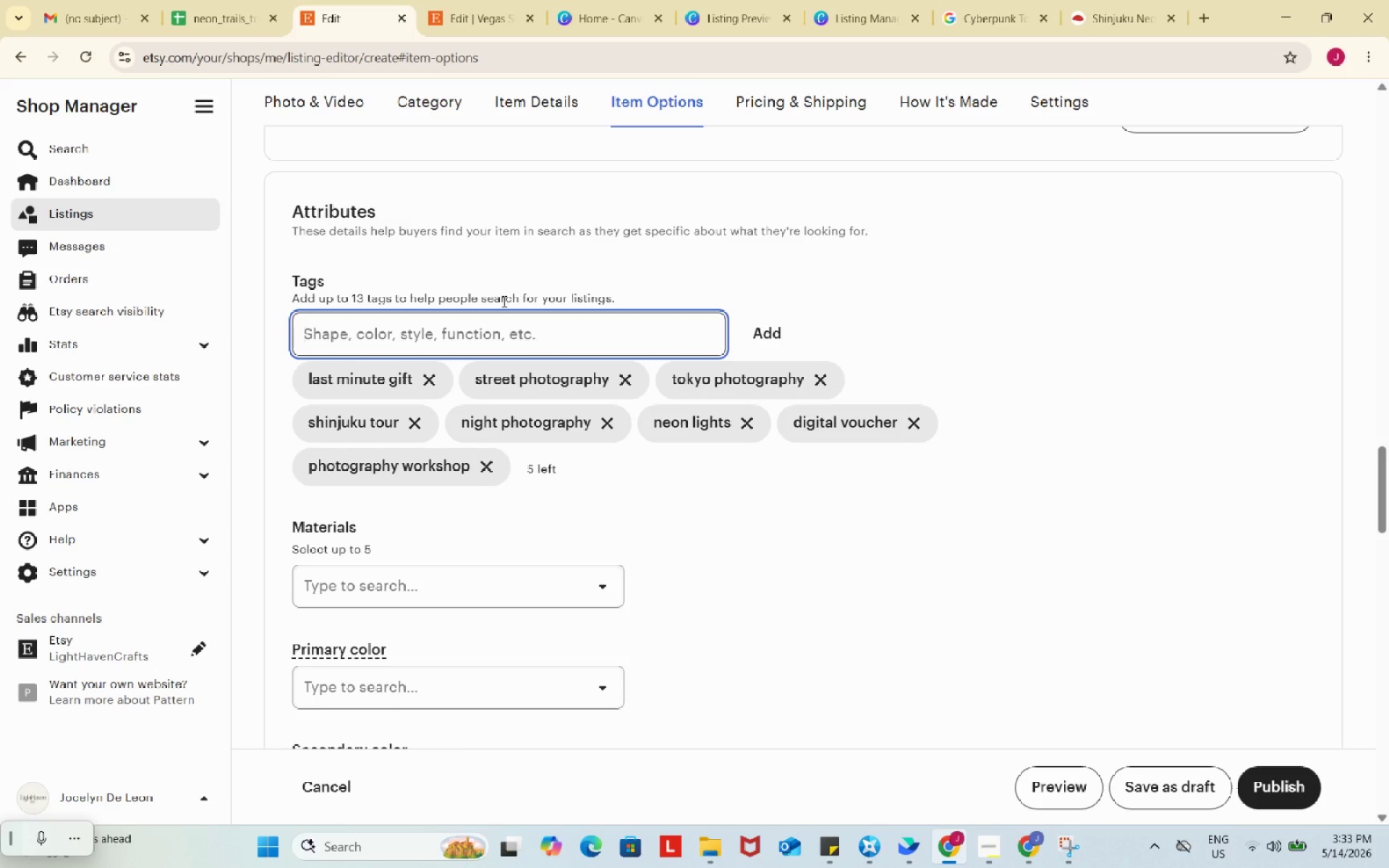 
wait(5.19)
 